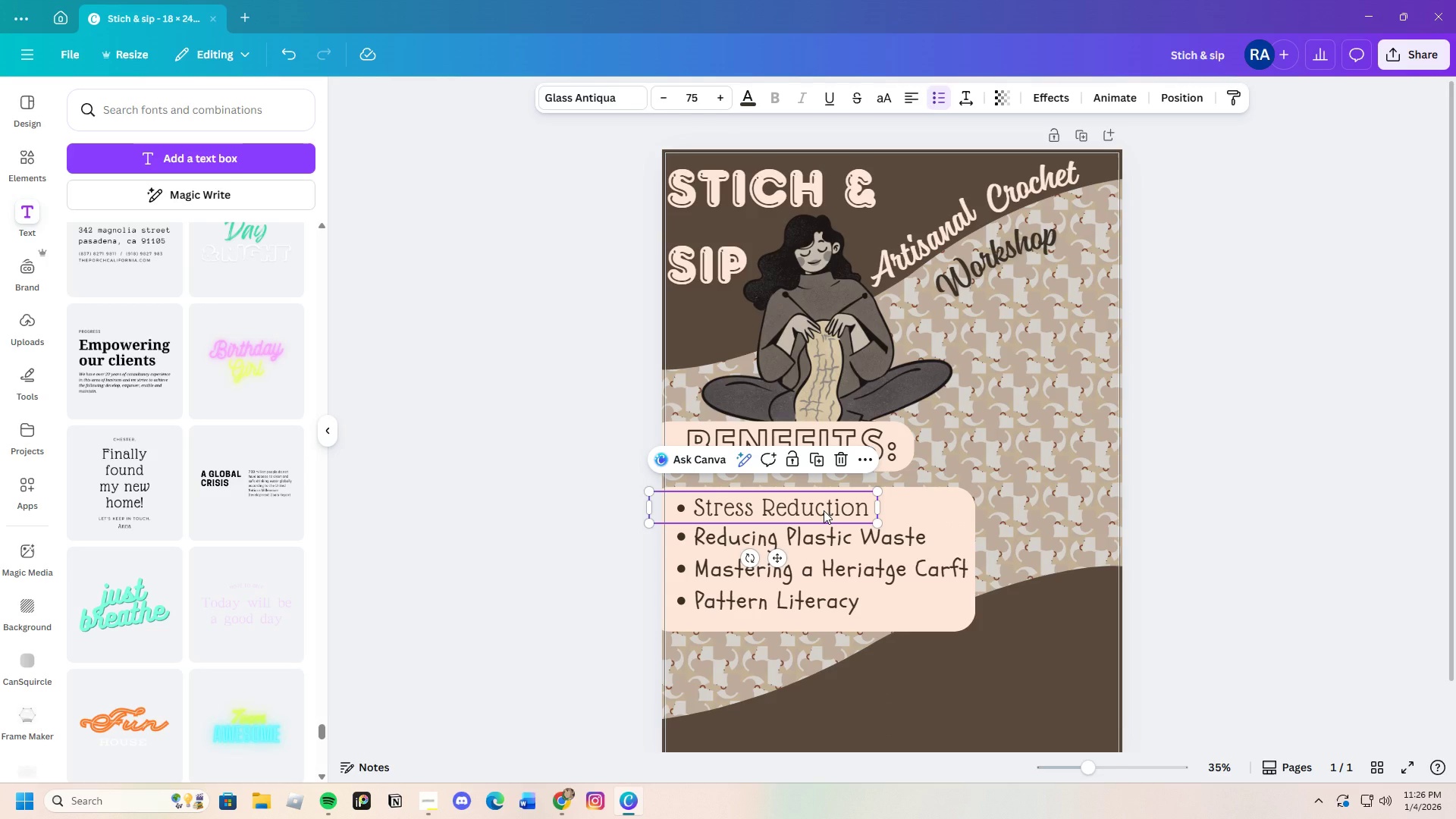 
left_click([824, 510])
 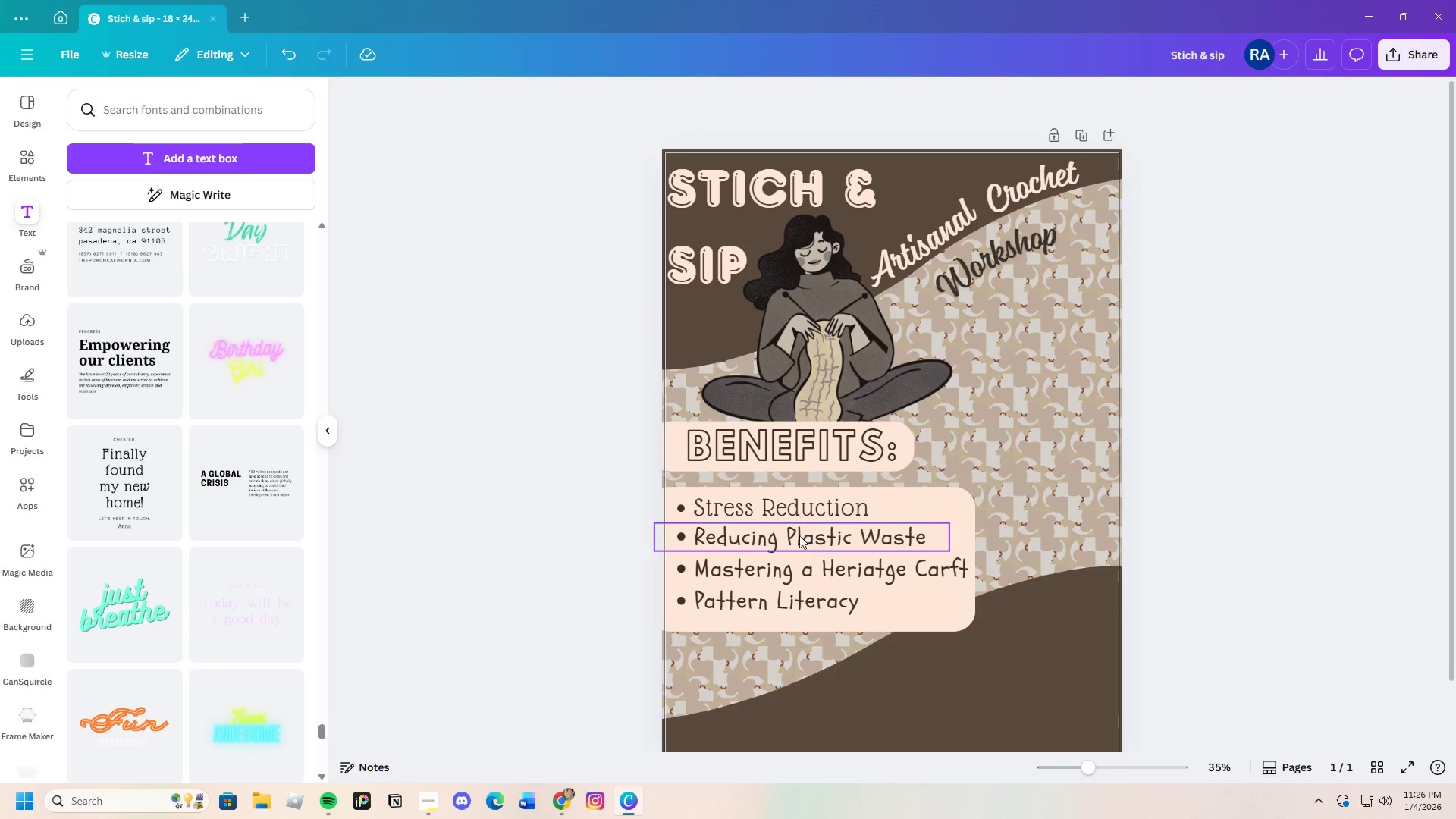 
left_click([830, 513])
 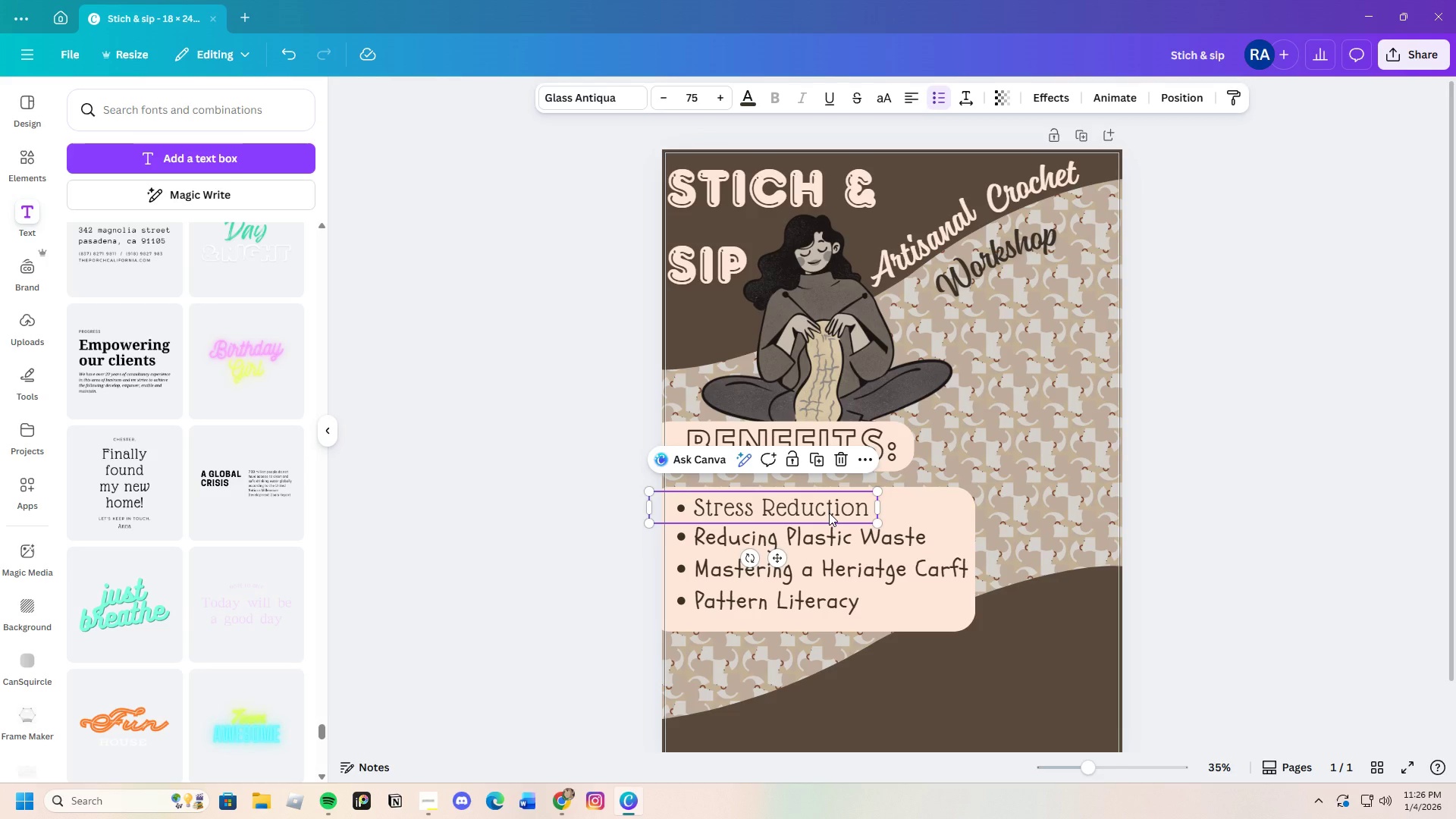 
key(Control+C)
 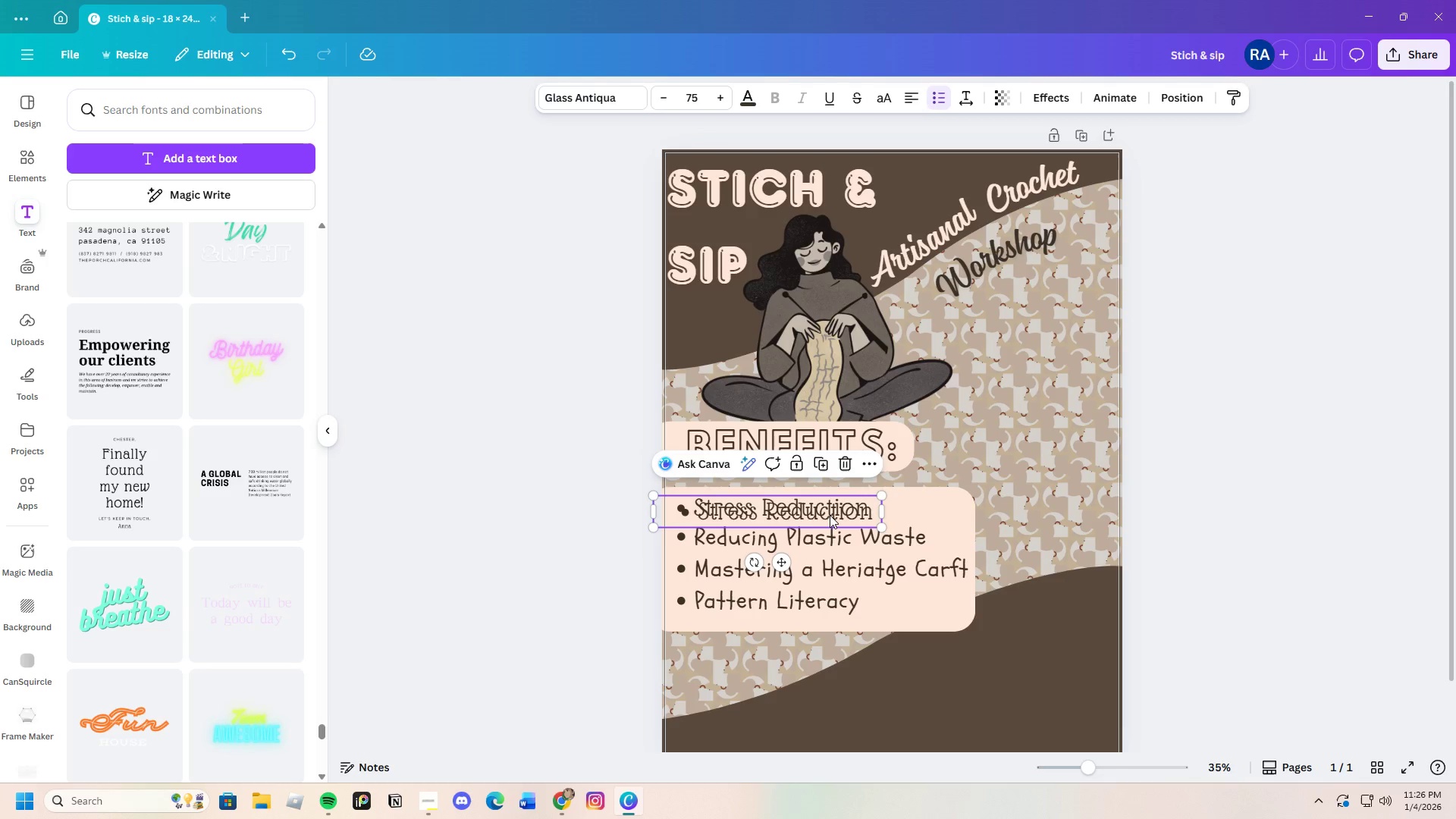 
key(Control+V)
 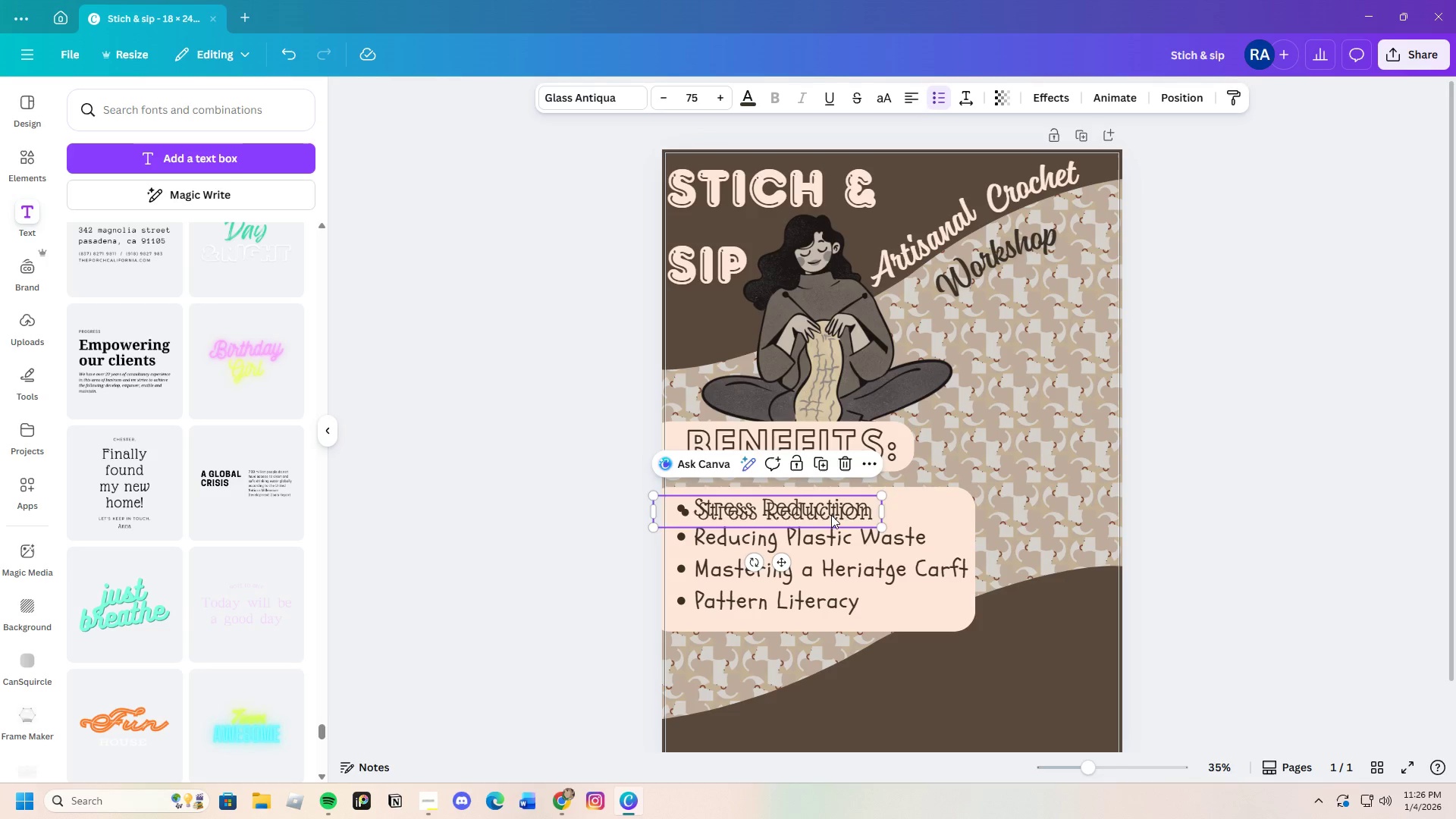 
left_click_drag(start_coordinate=[830, 515], to_coordinate=[1046, 513])
 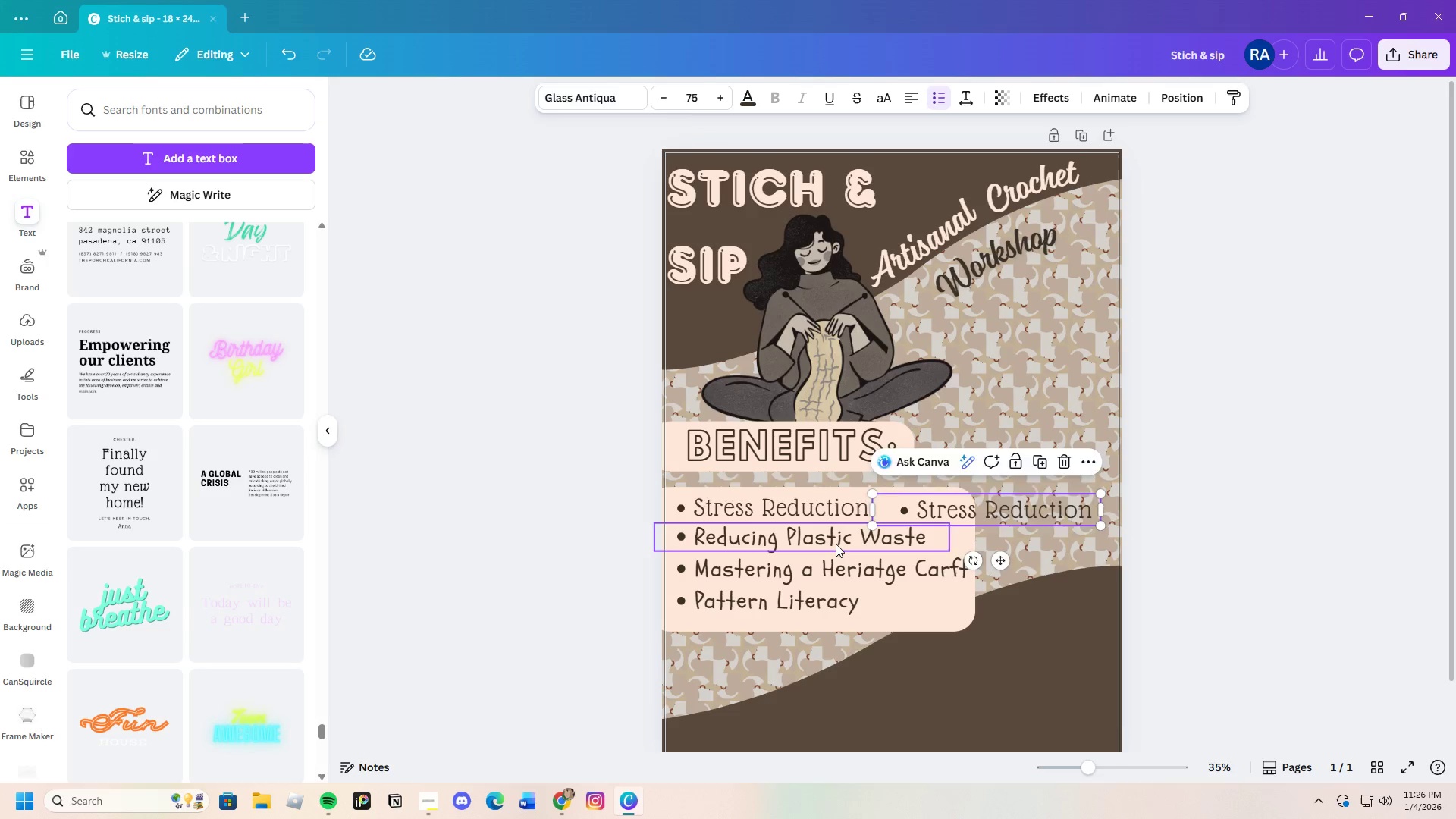 
left_click([836, 544])
 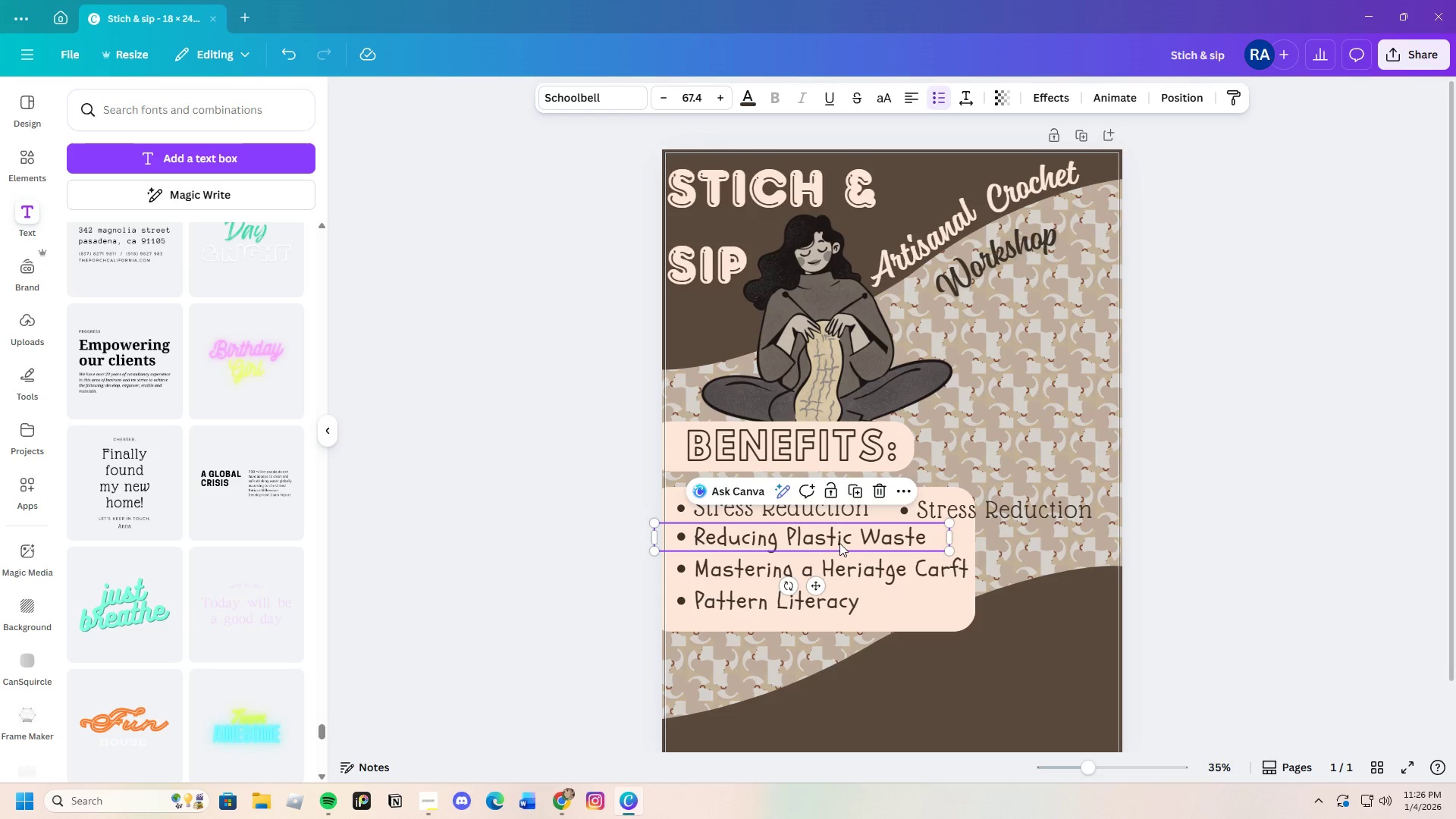 
right_click([839, 543])
 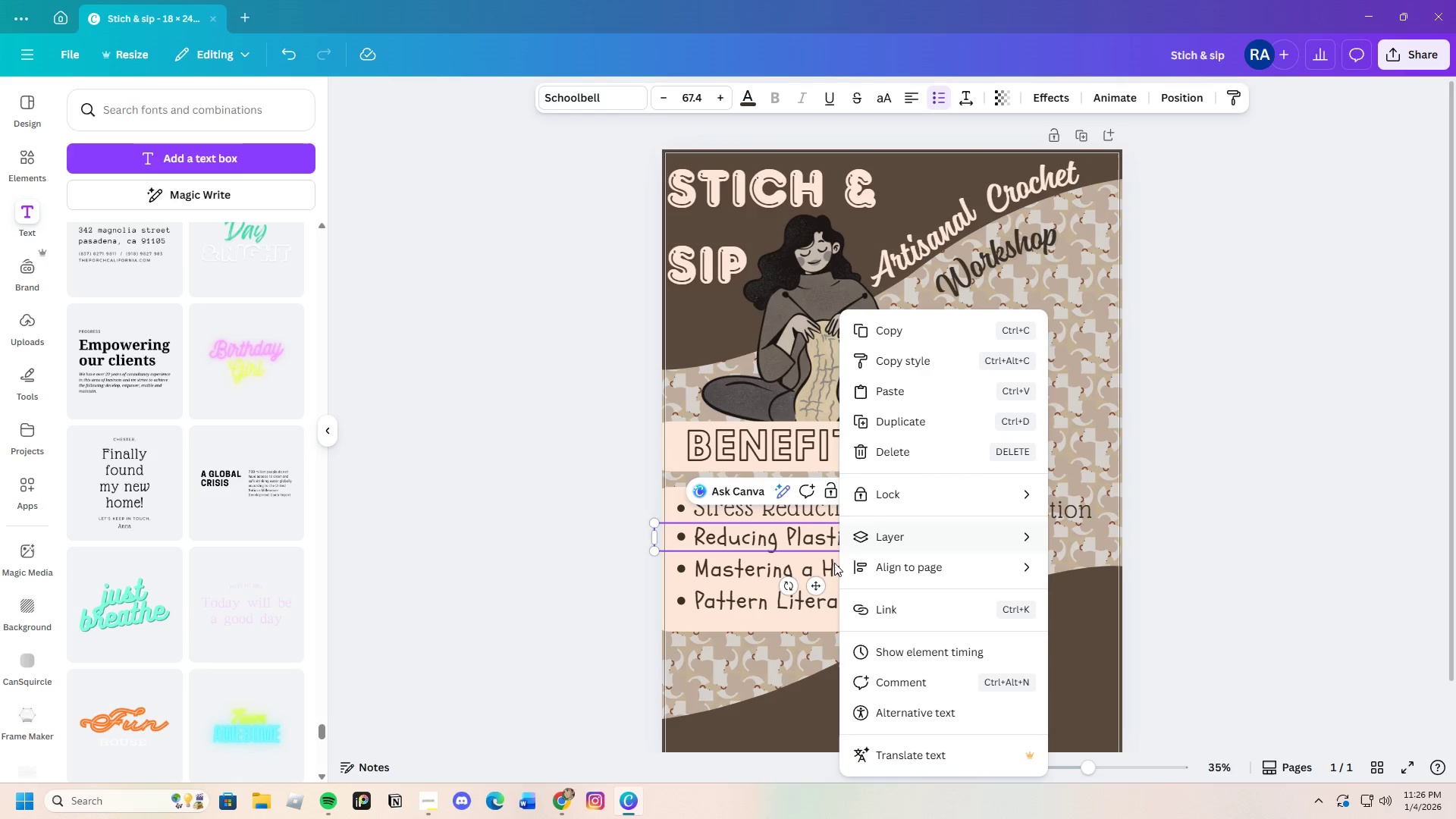 
left_click([783, 538])
 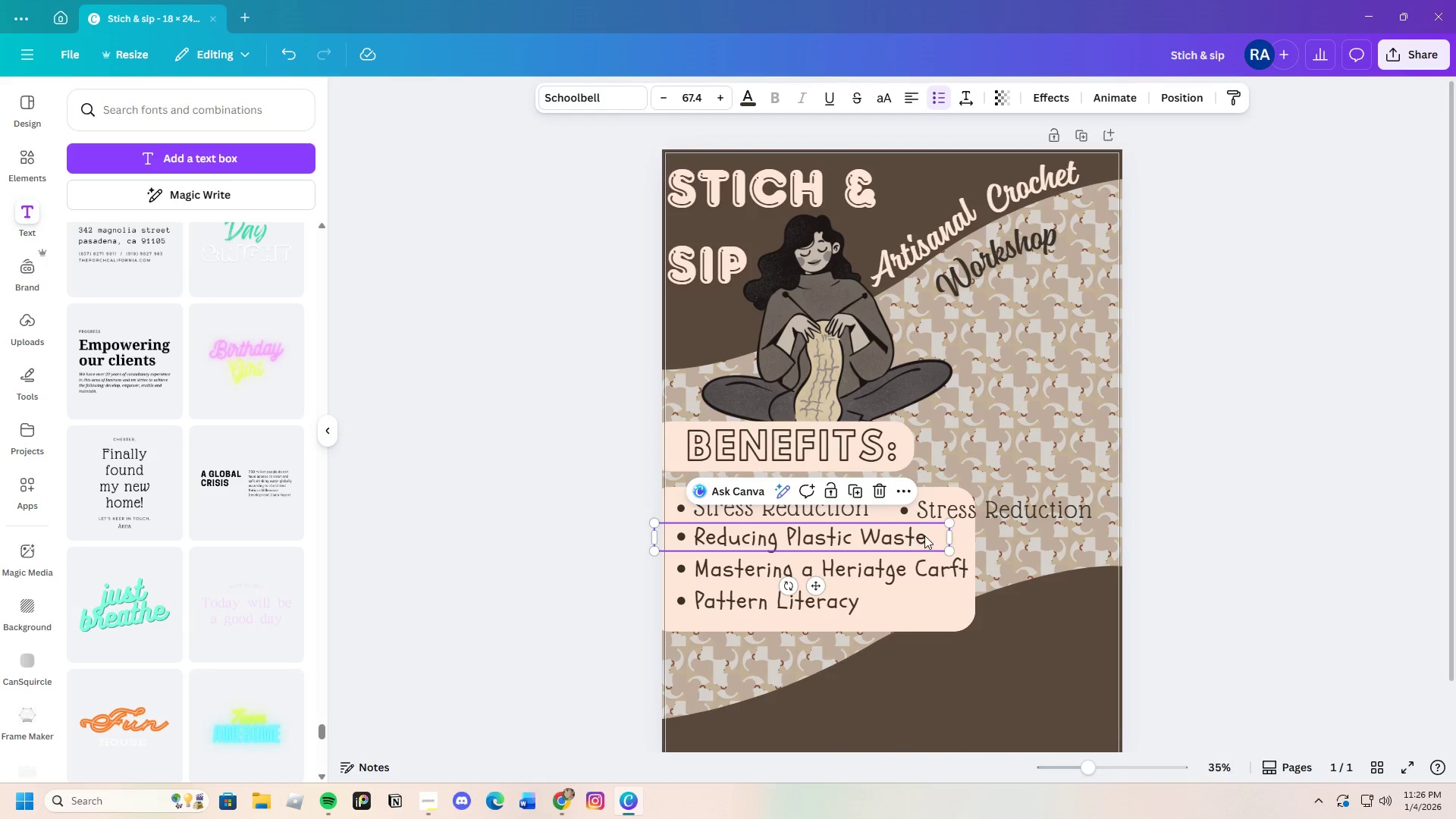 
left_click([924, 535])
 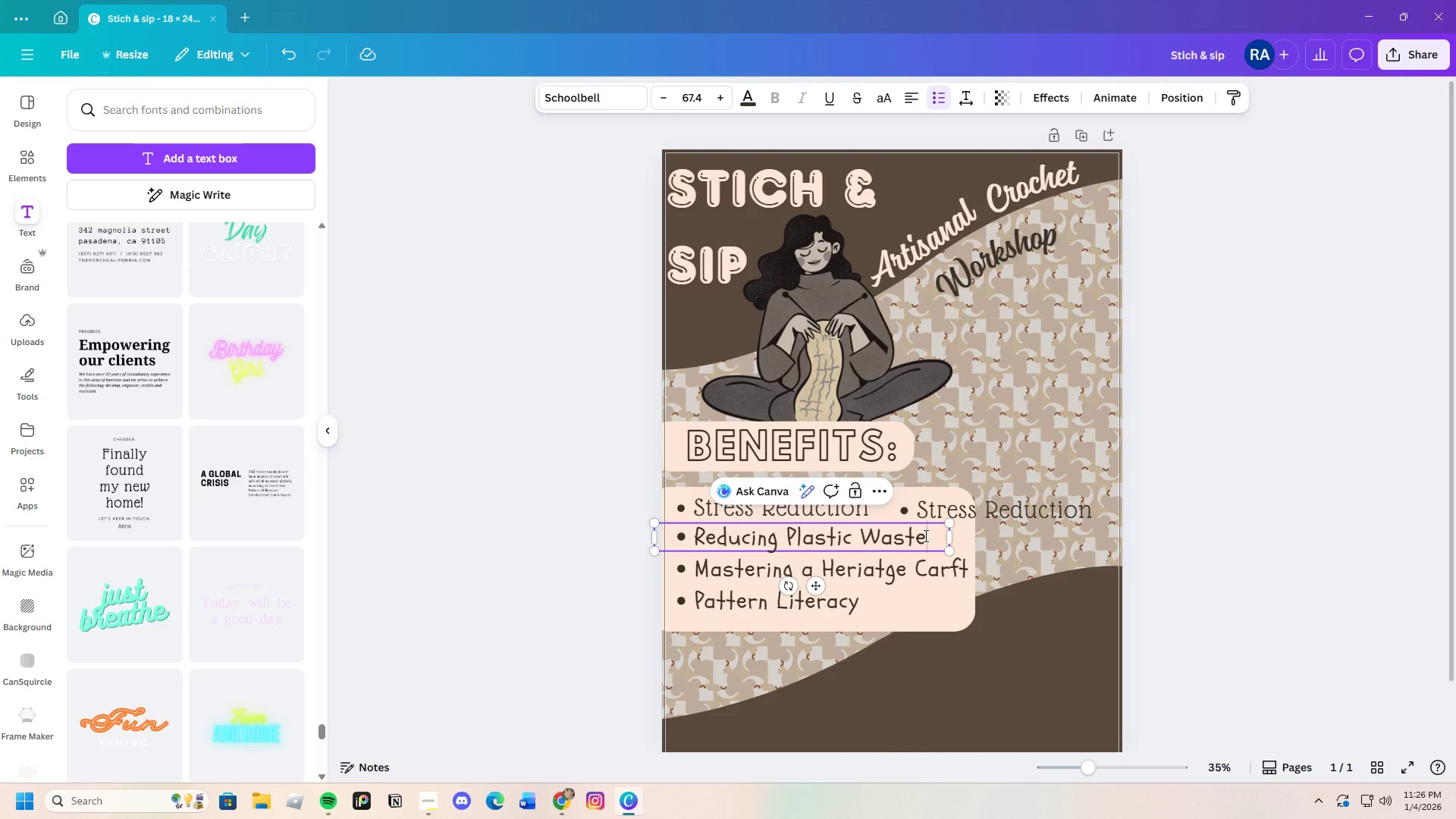 
left_click_drag(start_coordinate=[924, 535], to_coordinate=[687, 530])
 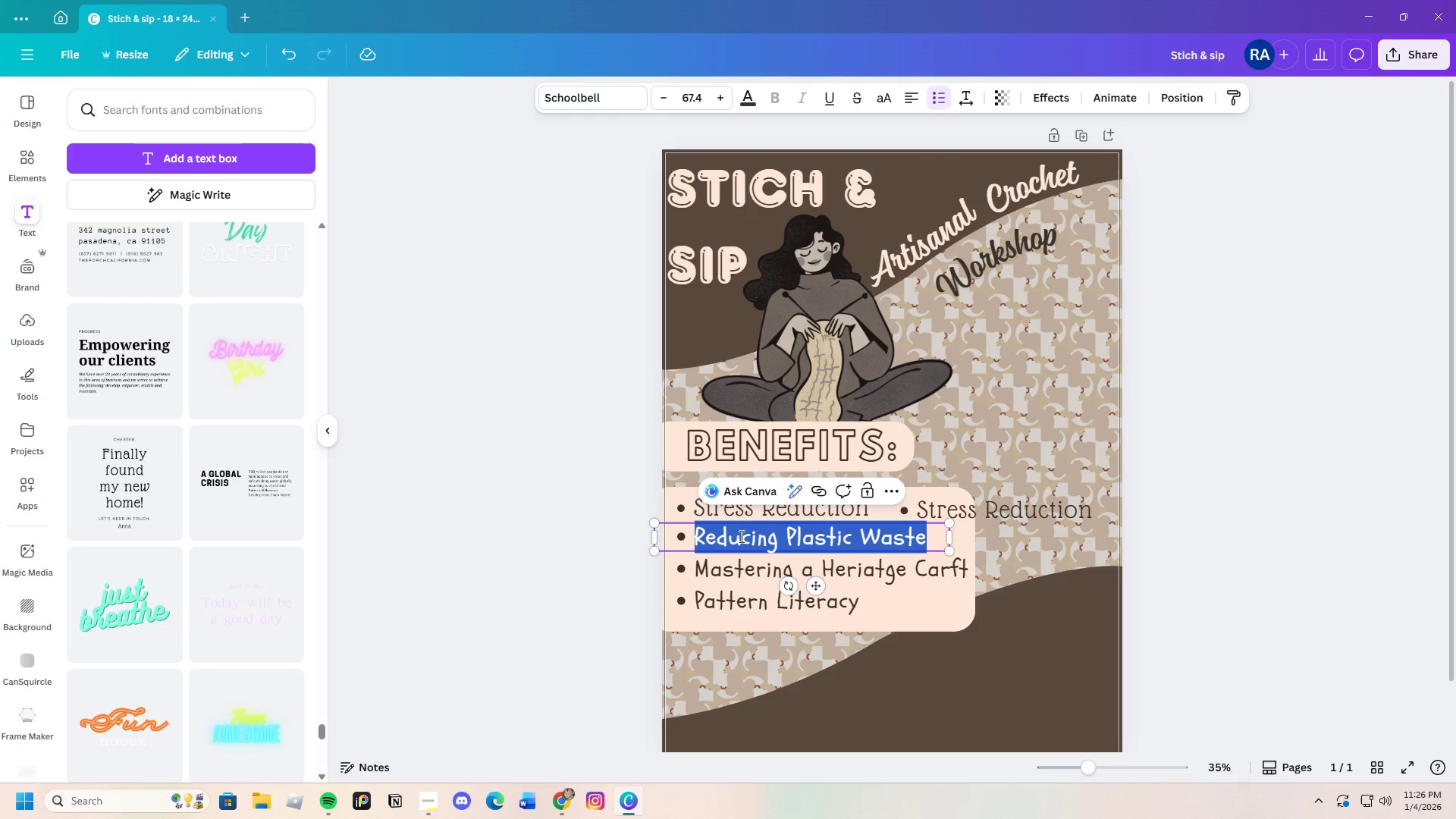 
right_click([740, 536])
 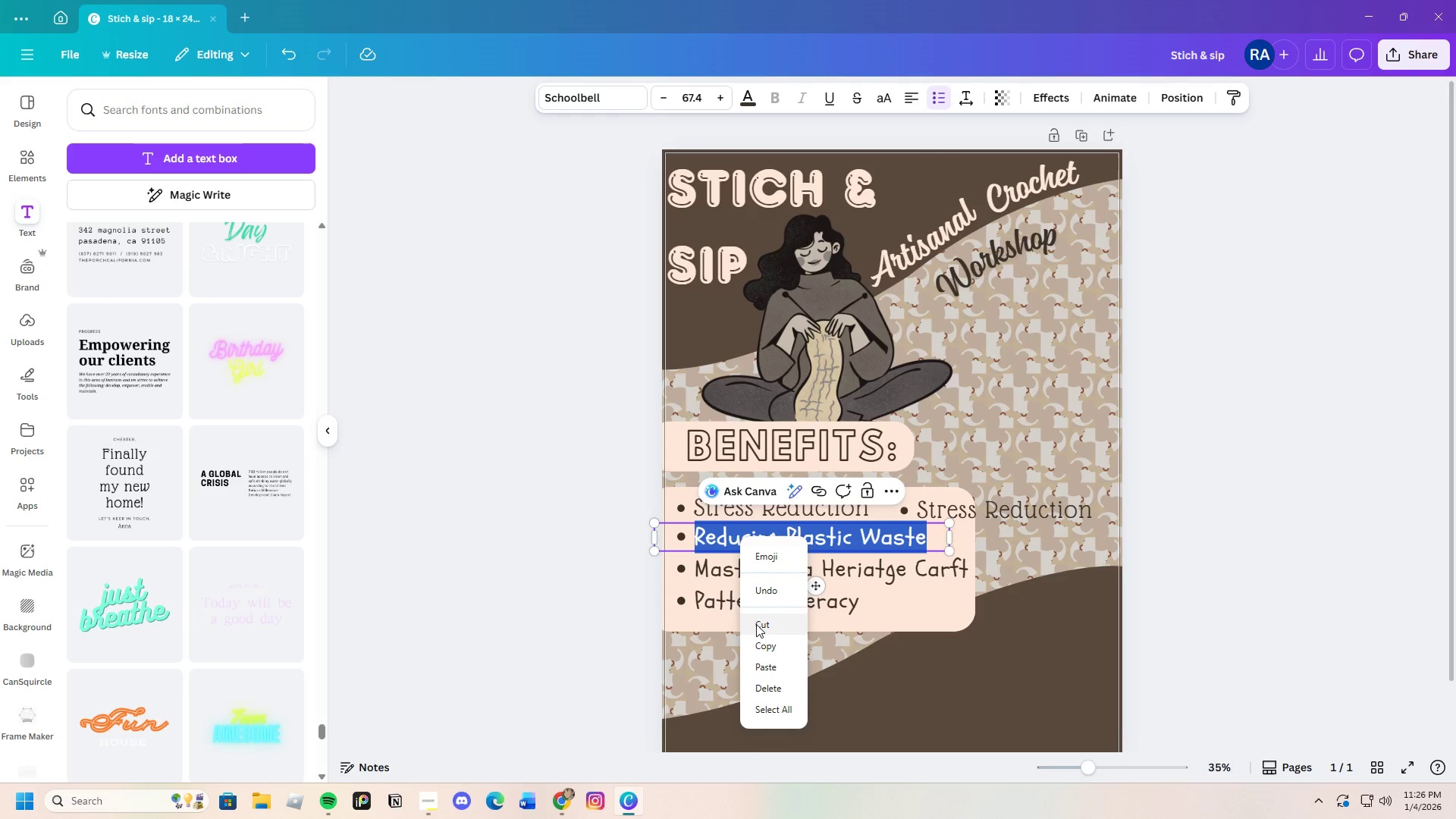 
left_click([757, 625])
 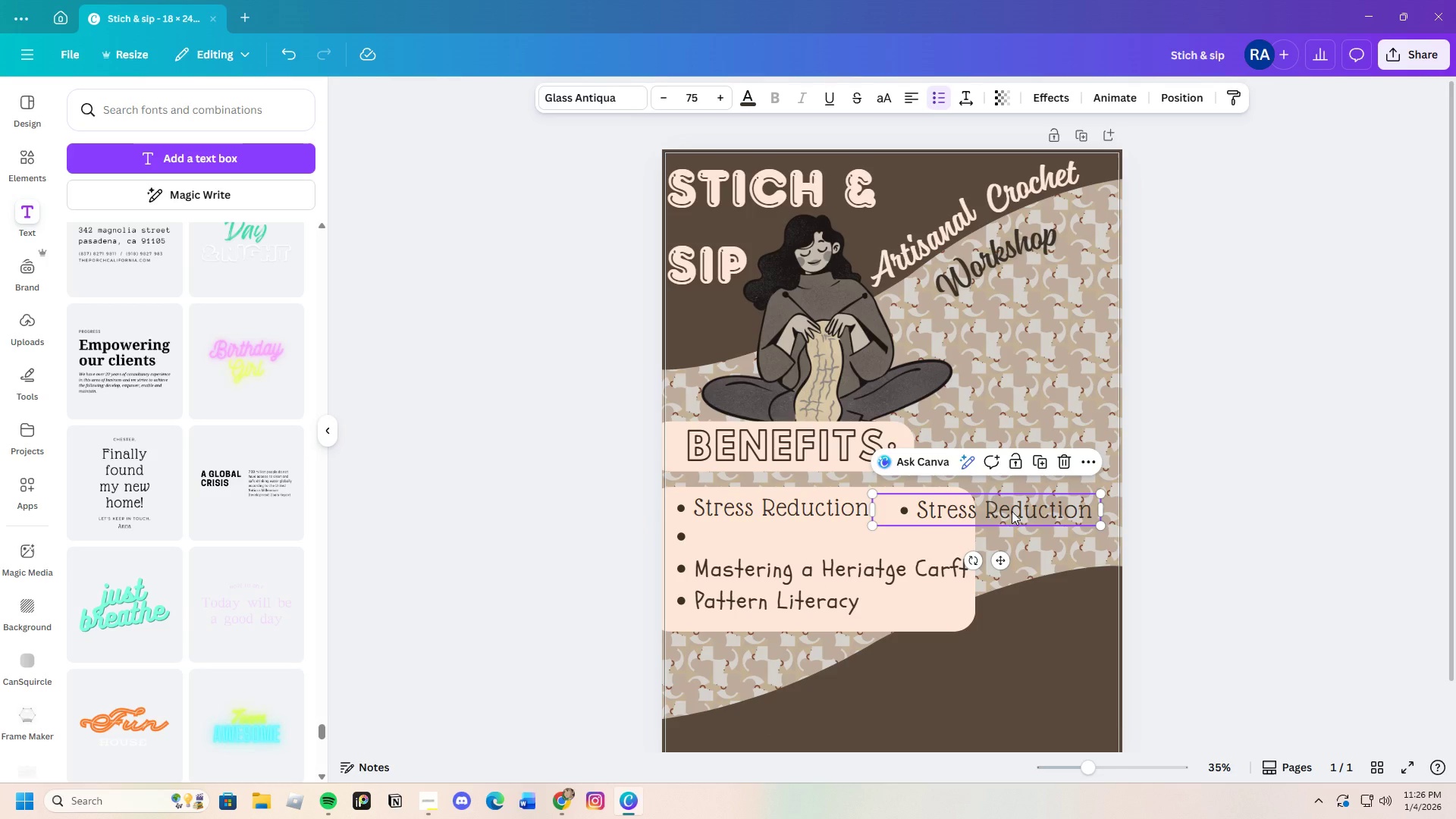 
left_click([1012, 511])
 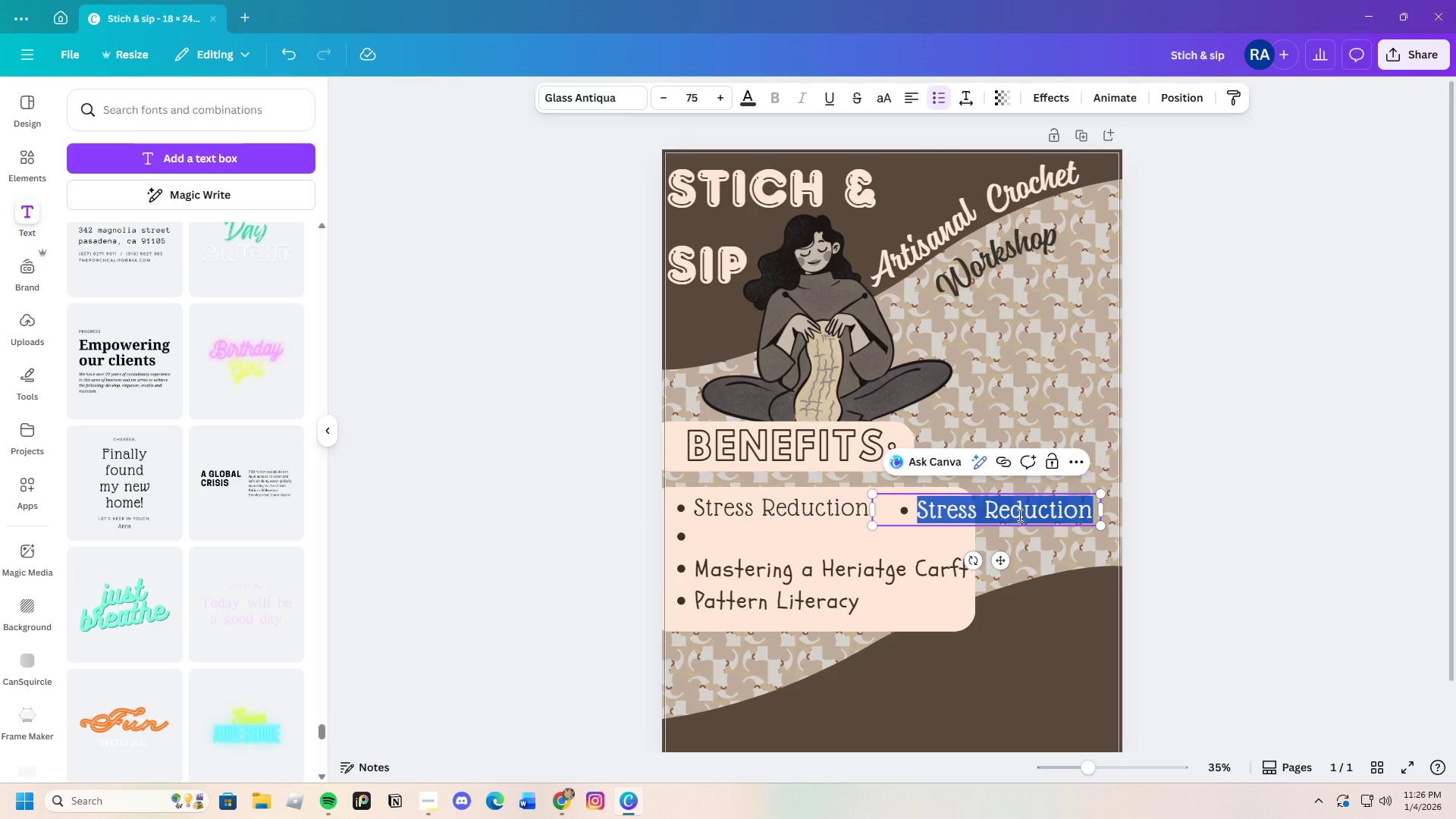 
key(Backspace)
 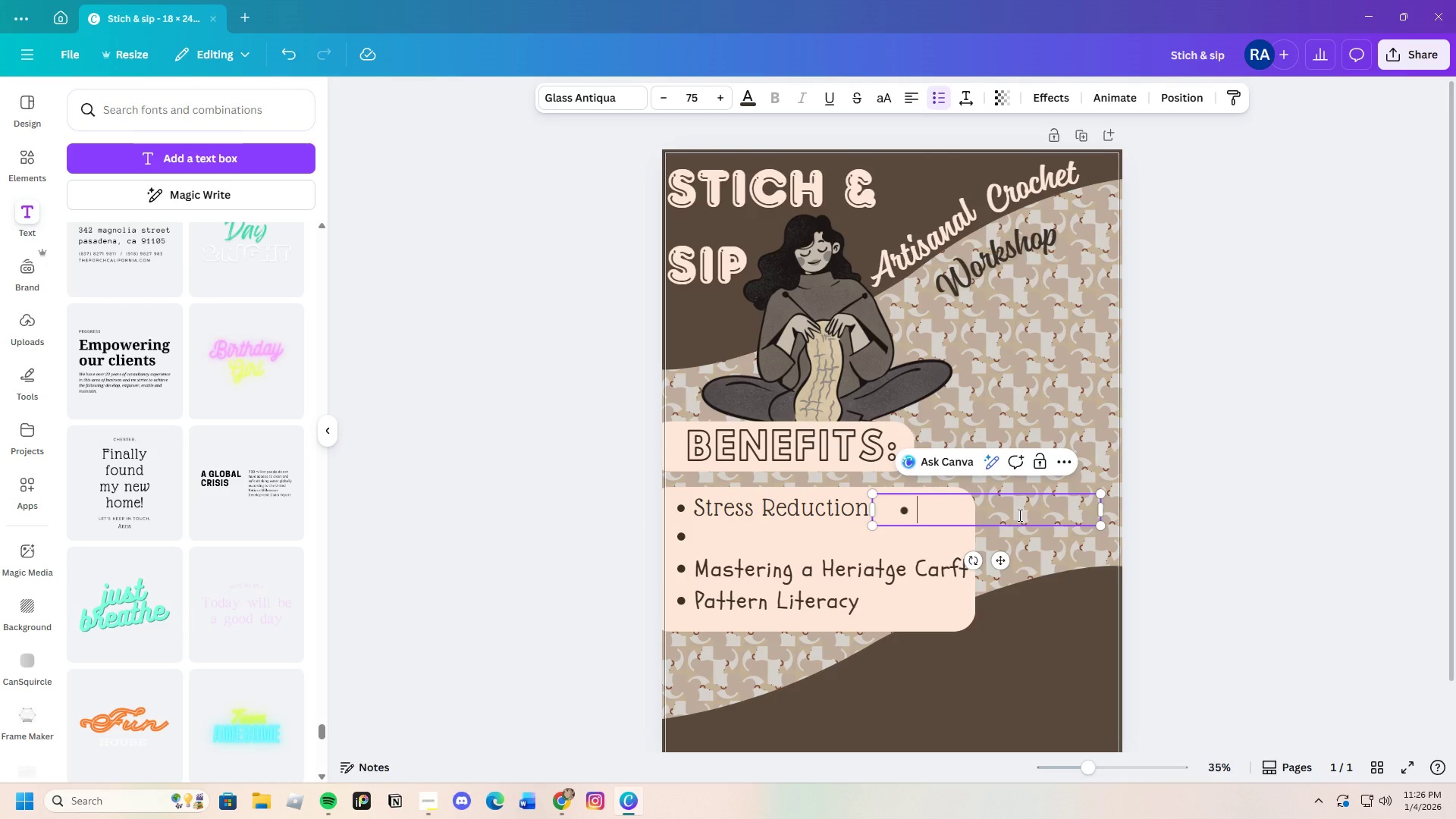 
key(Control+V)
 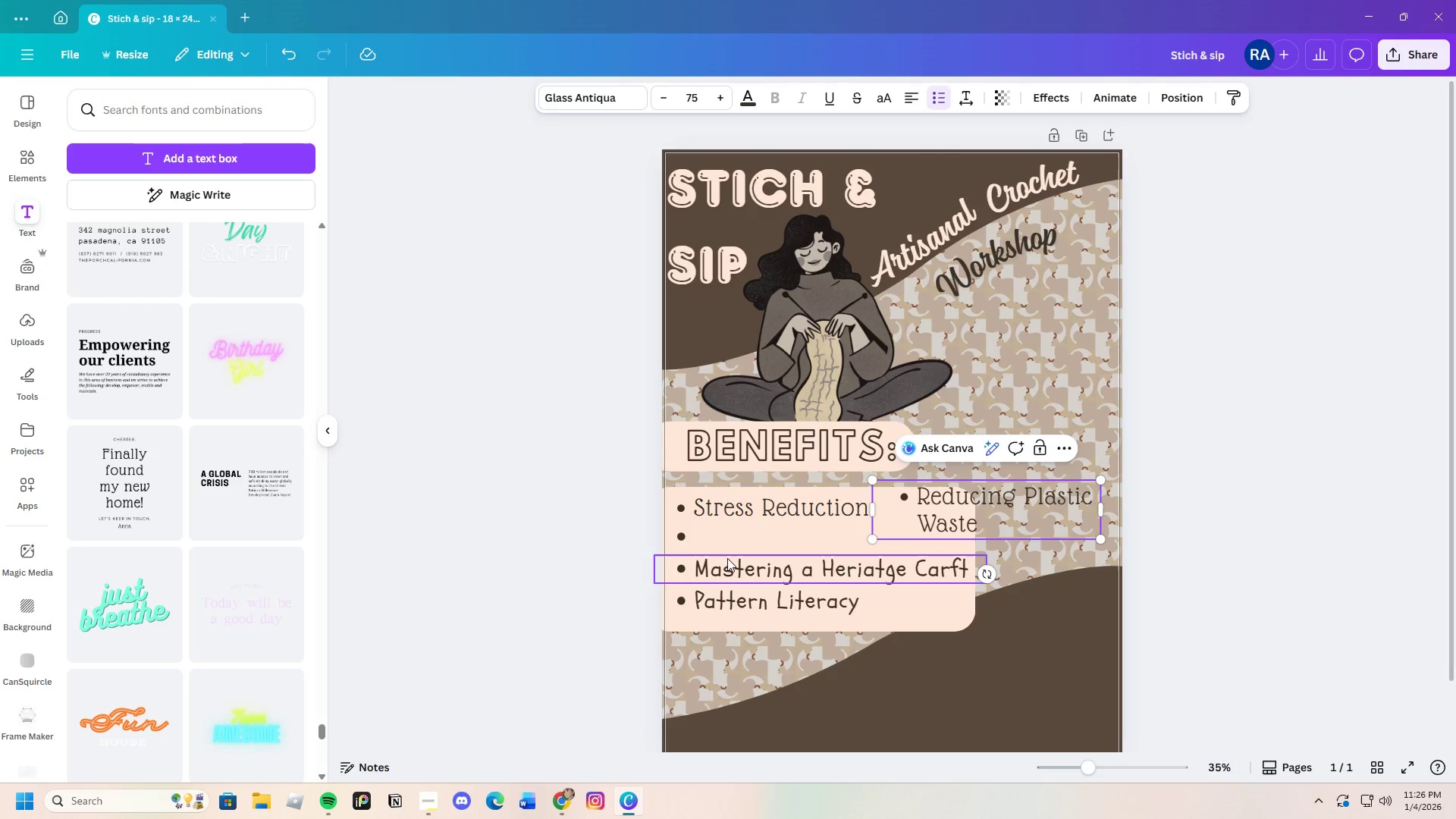 
left_click([701, 541])
 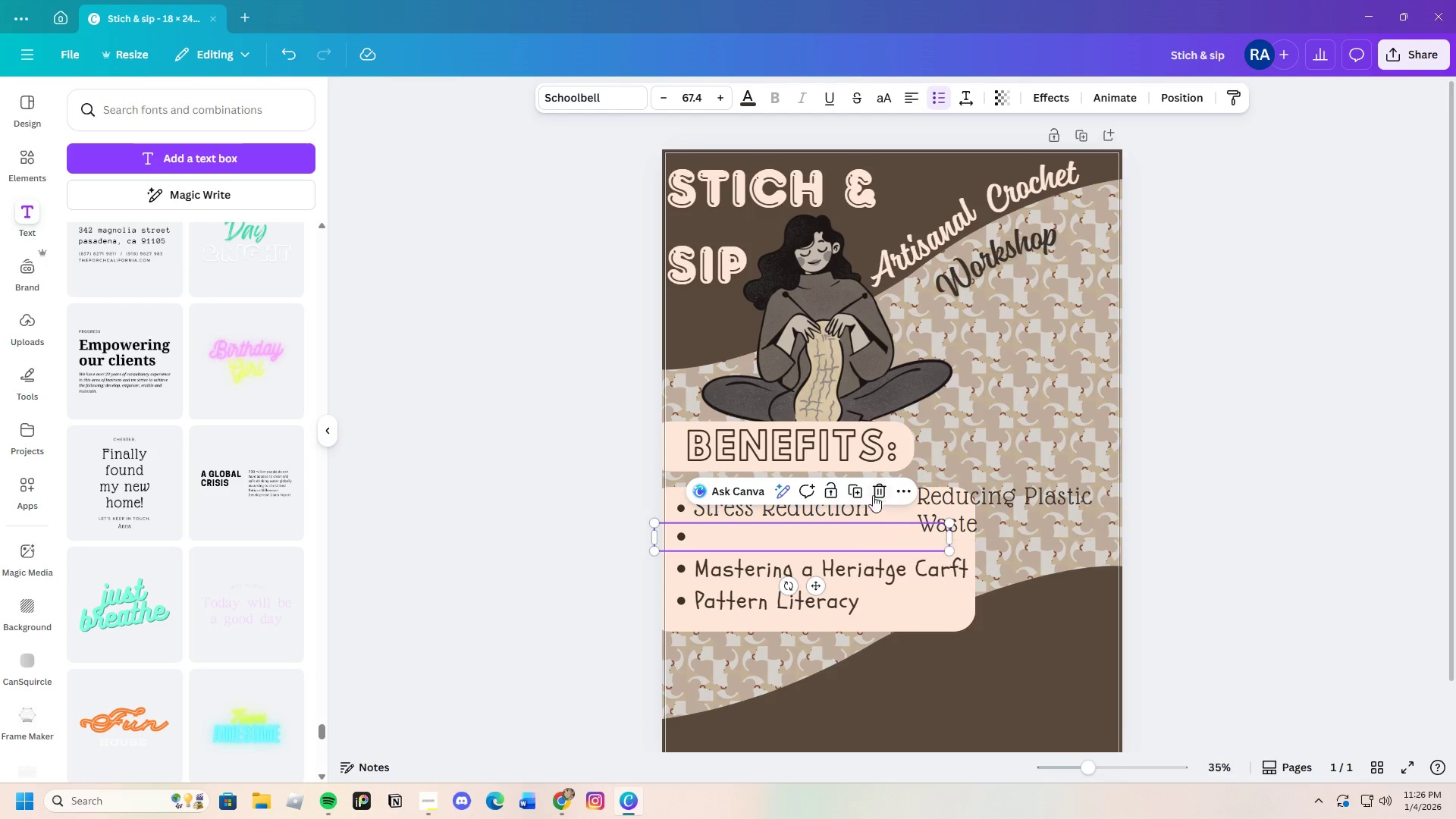 
left_click([871, 490])
 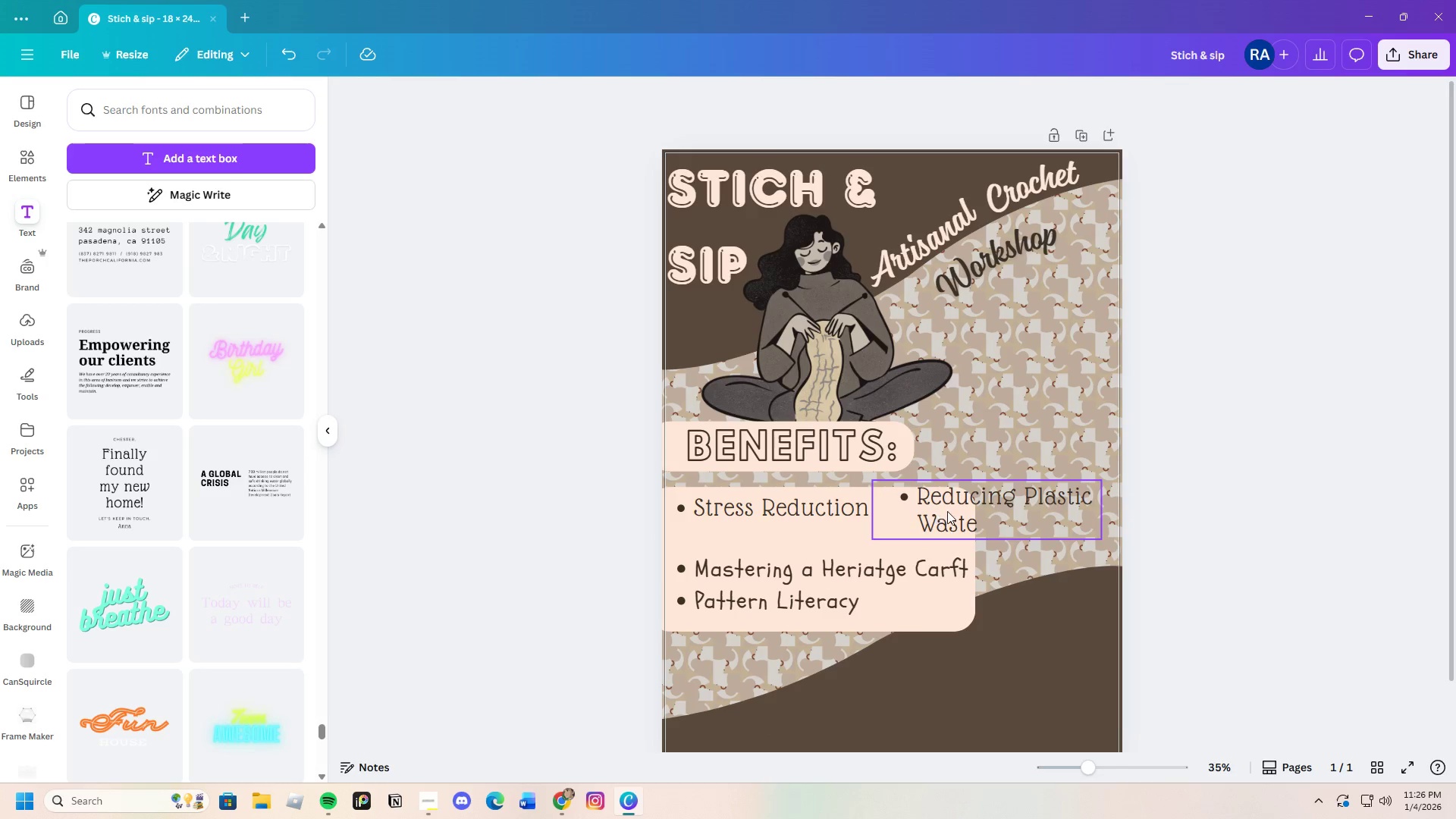 
left_click([949, 511])
 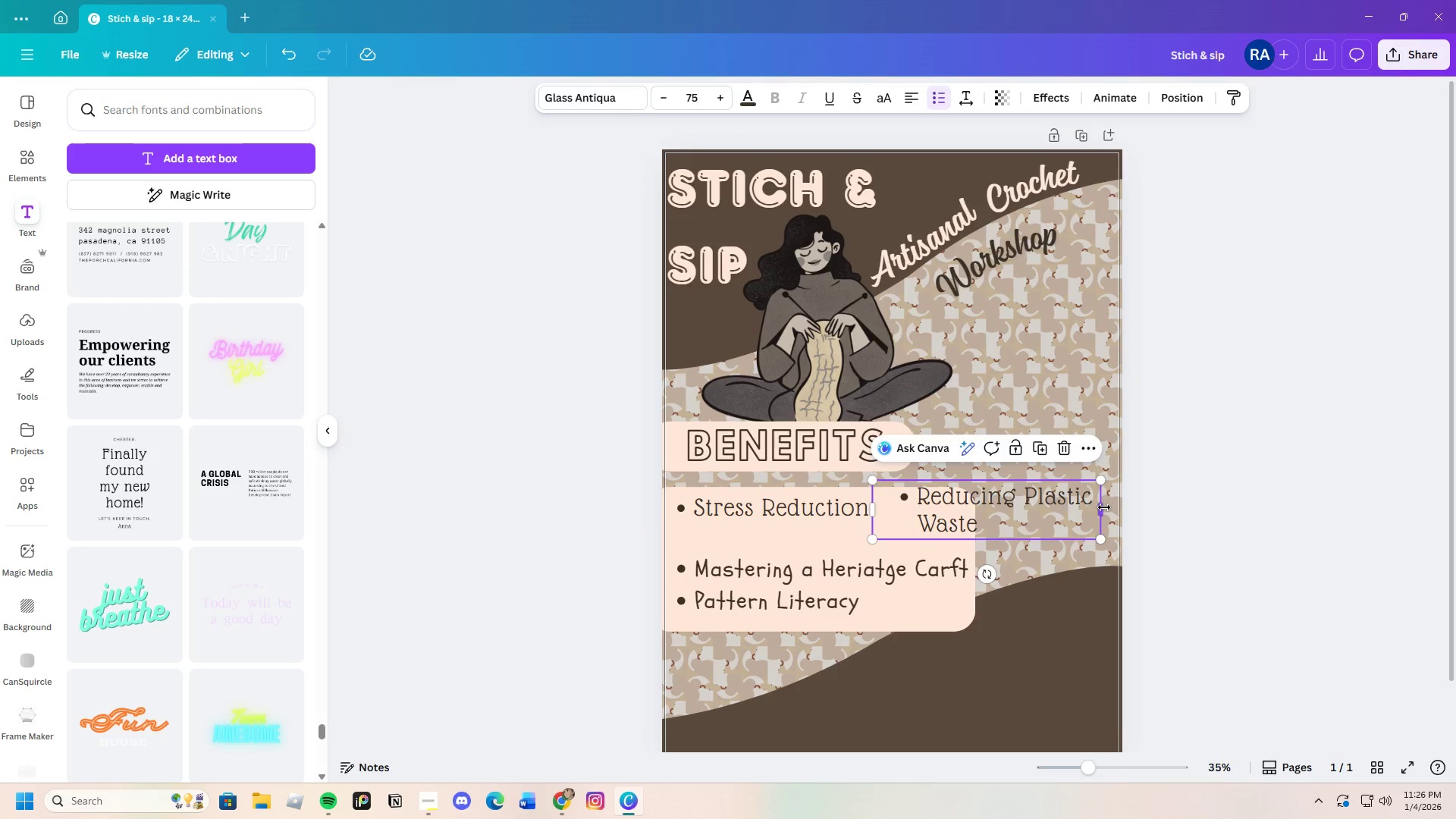 
left_click_drag(start_coordinate=[1104, 507], to_coordinate=[1175, 510])
 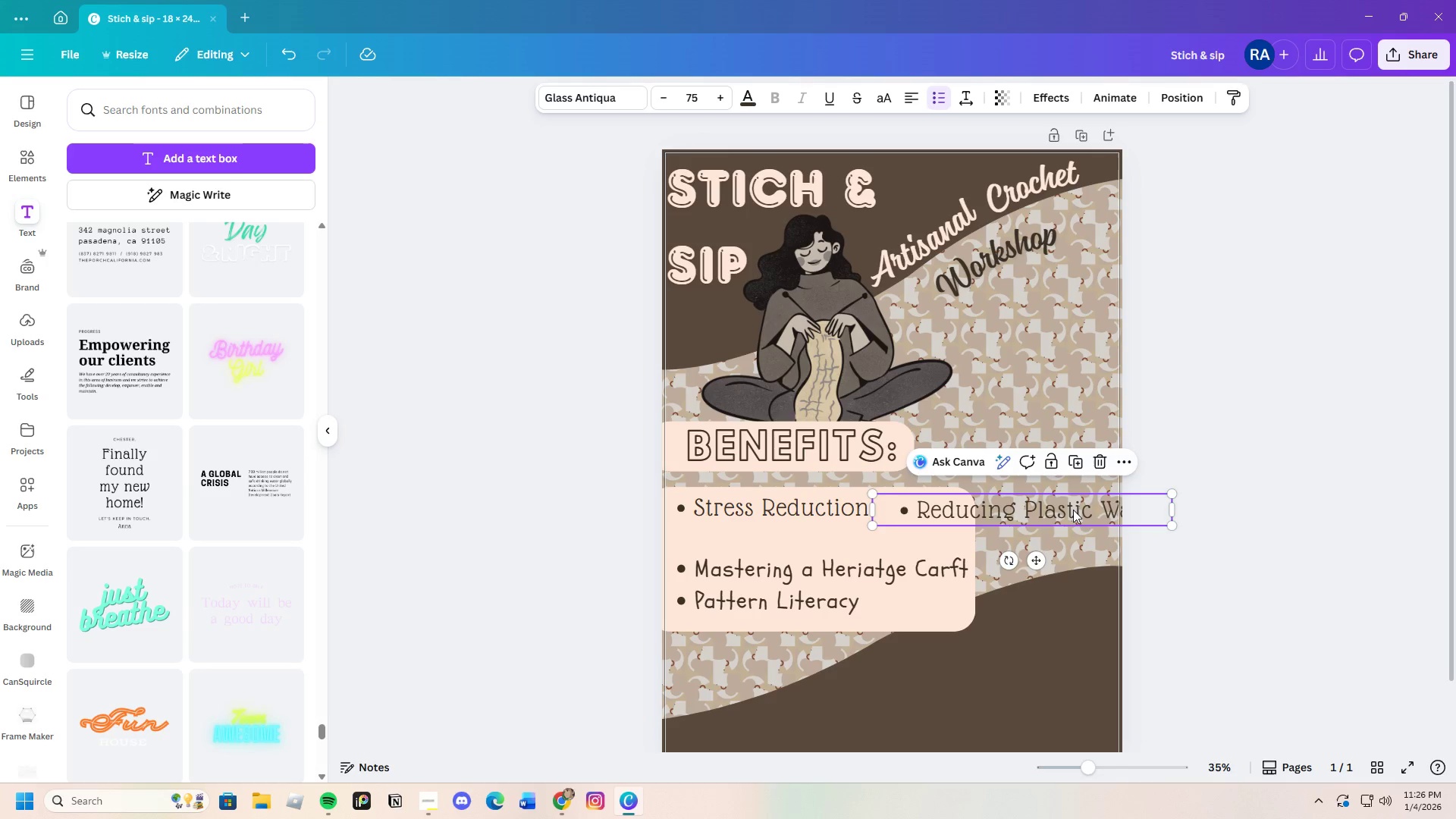 
left_click_drag(start_coordinate=[1073, 510], to_coordinate=[846, 541])
 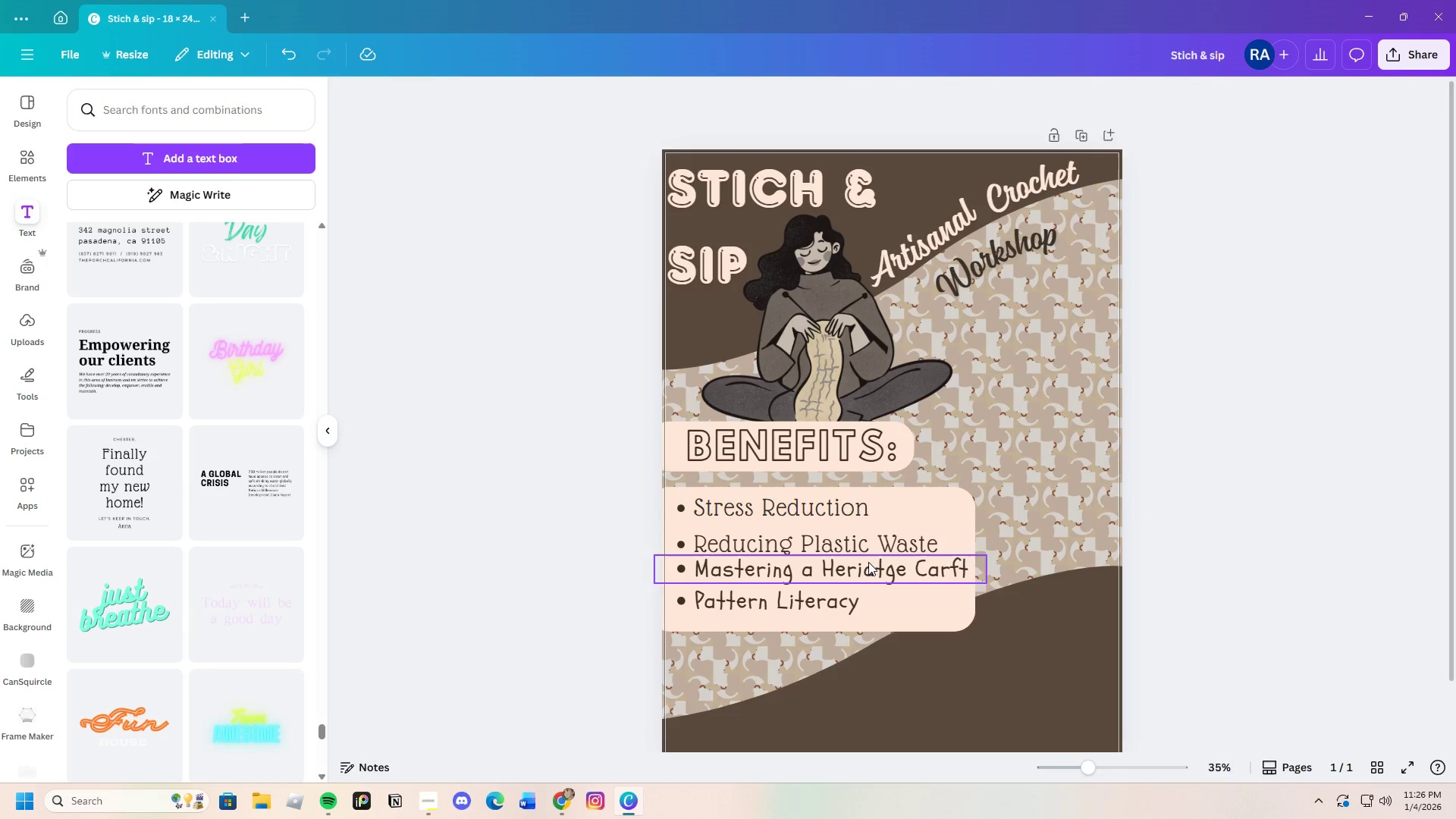 
left_click_drag(start_coordinate=[862, 548], to_coordinate=[861, 541])
 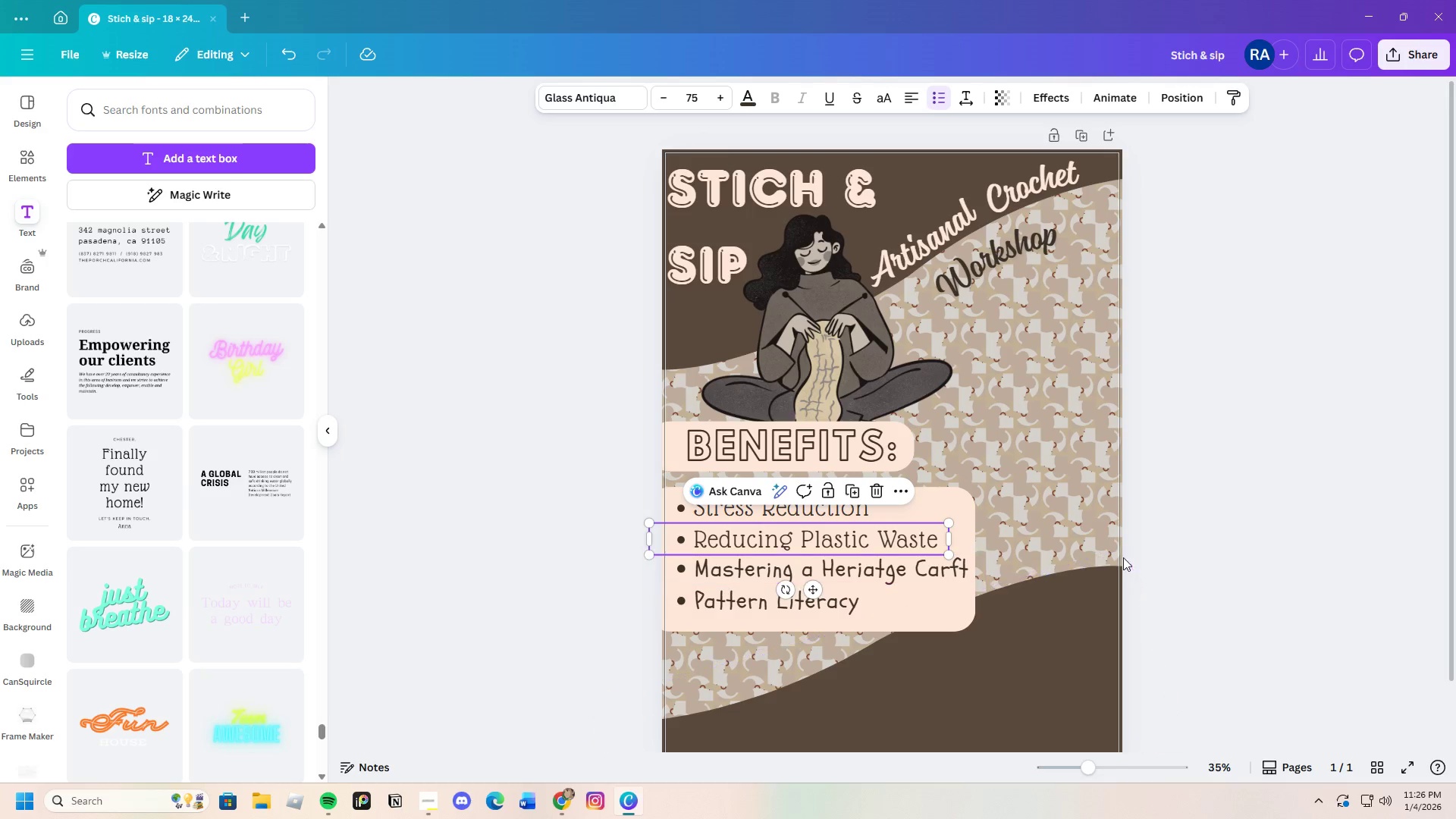 
left_click([1123, 557])
 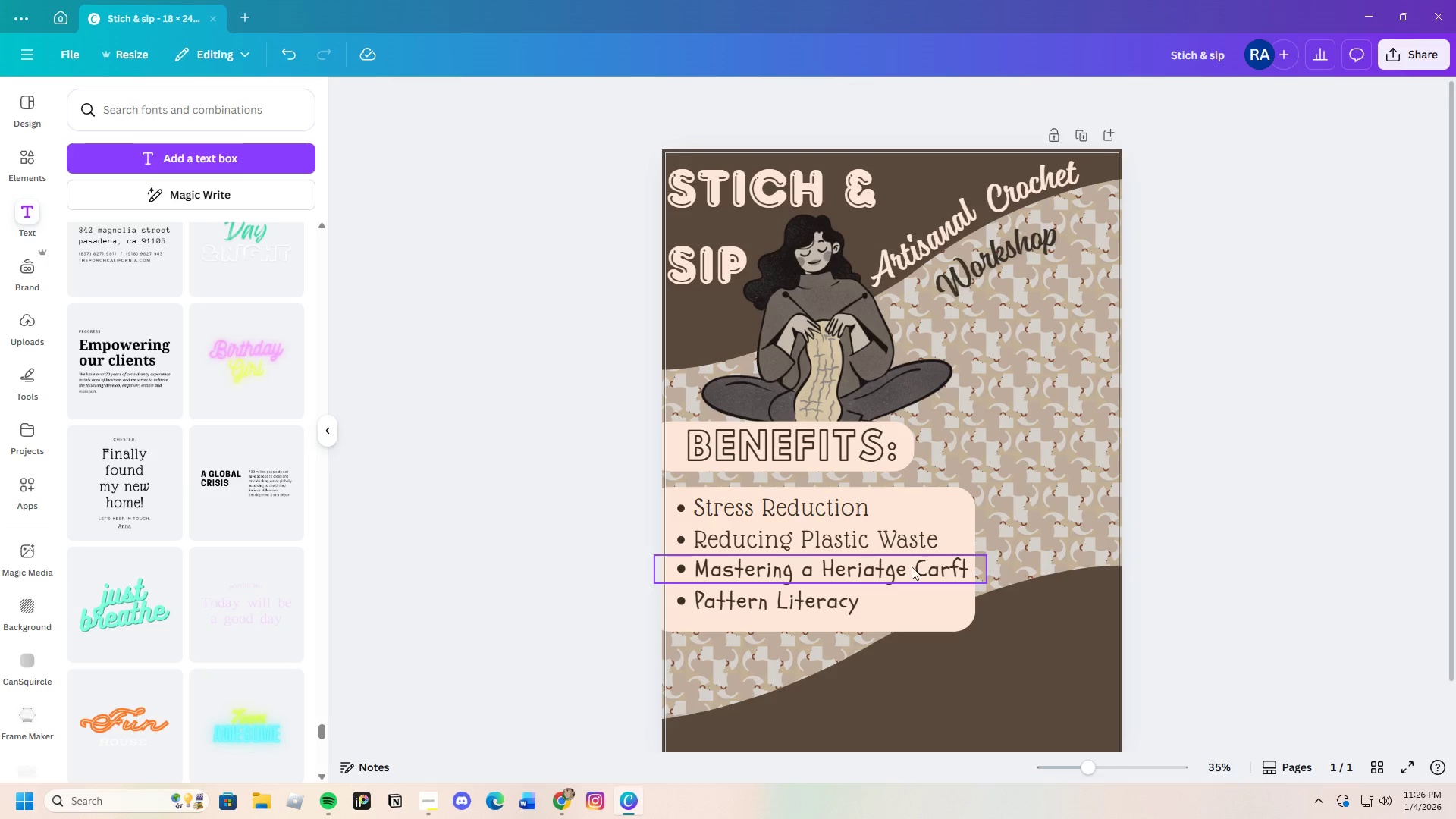 
left_click([909, 568])
 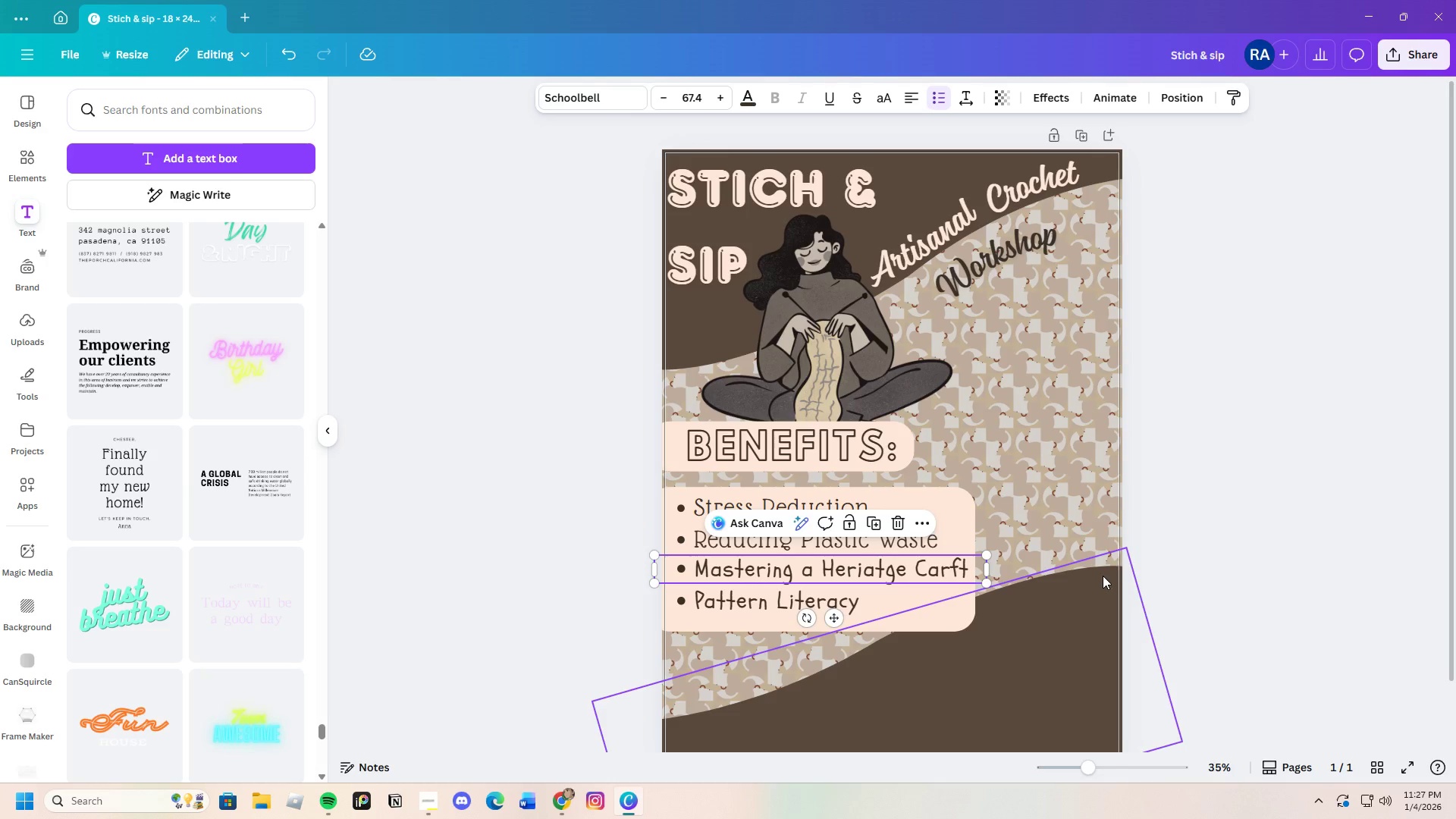 
left_click([1103, 576])
 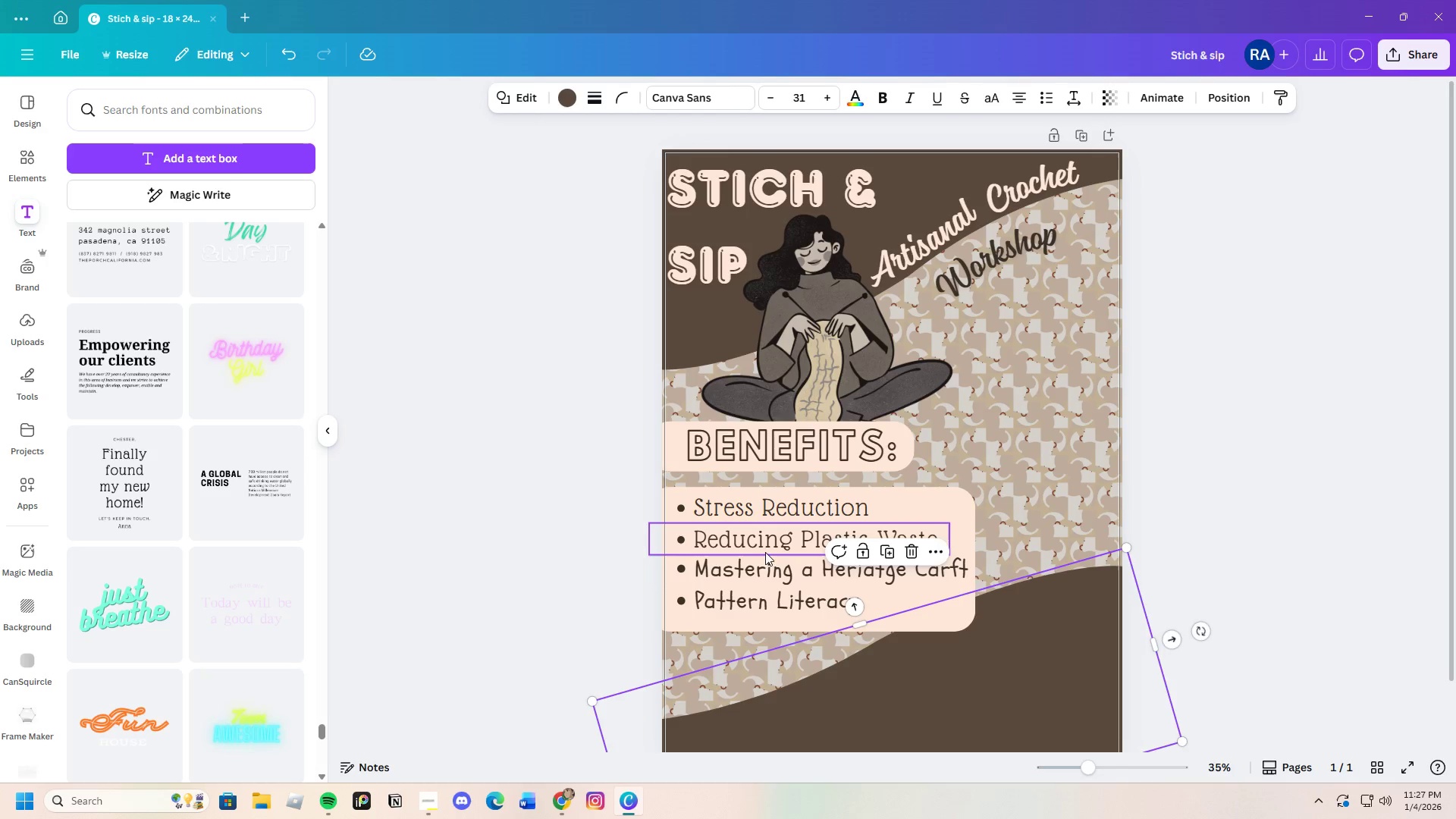 
left_click([758, 544])
 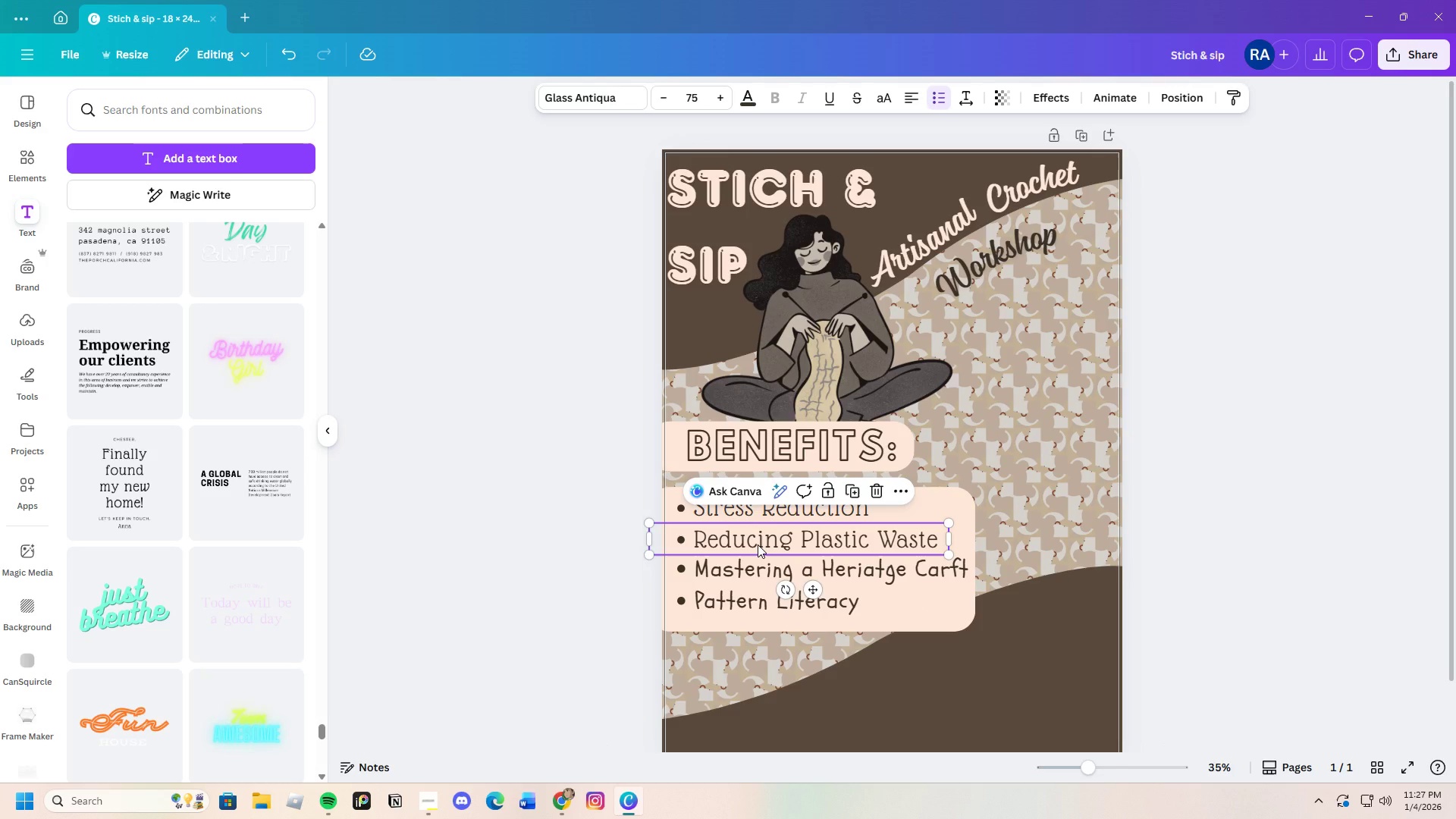 
key(Control+C)
 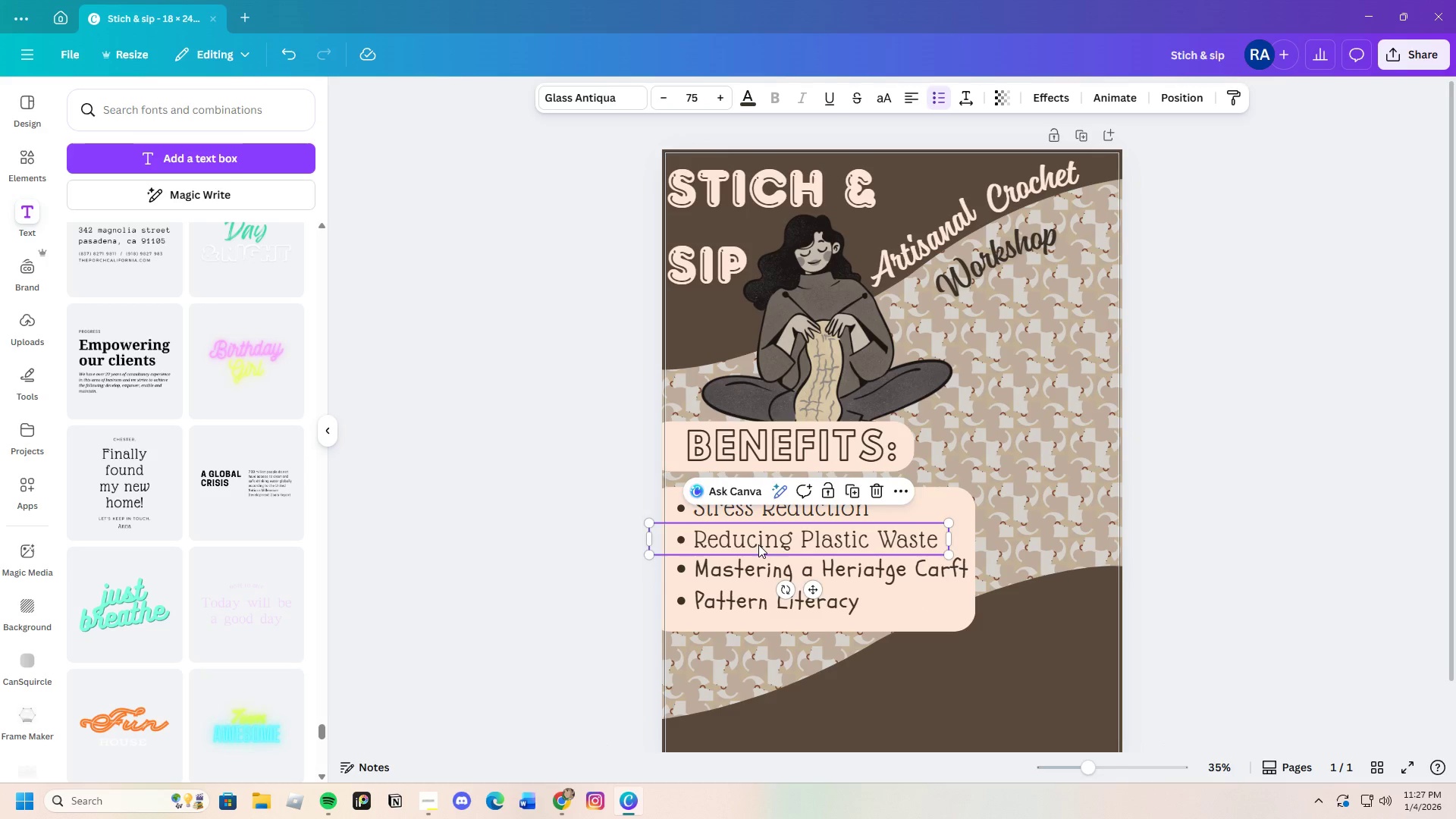 
key(Control+V)
 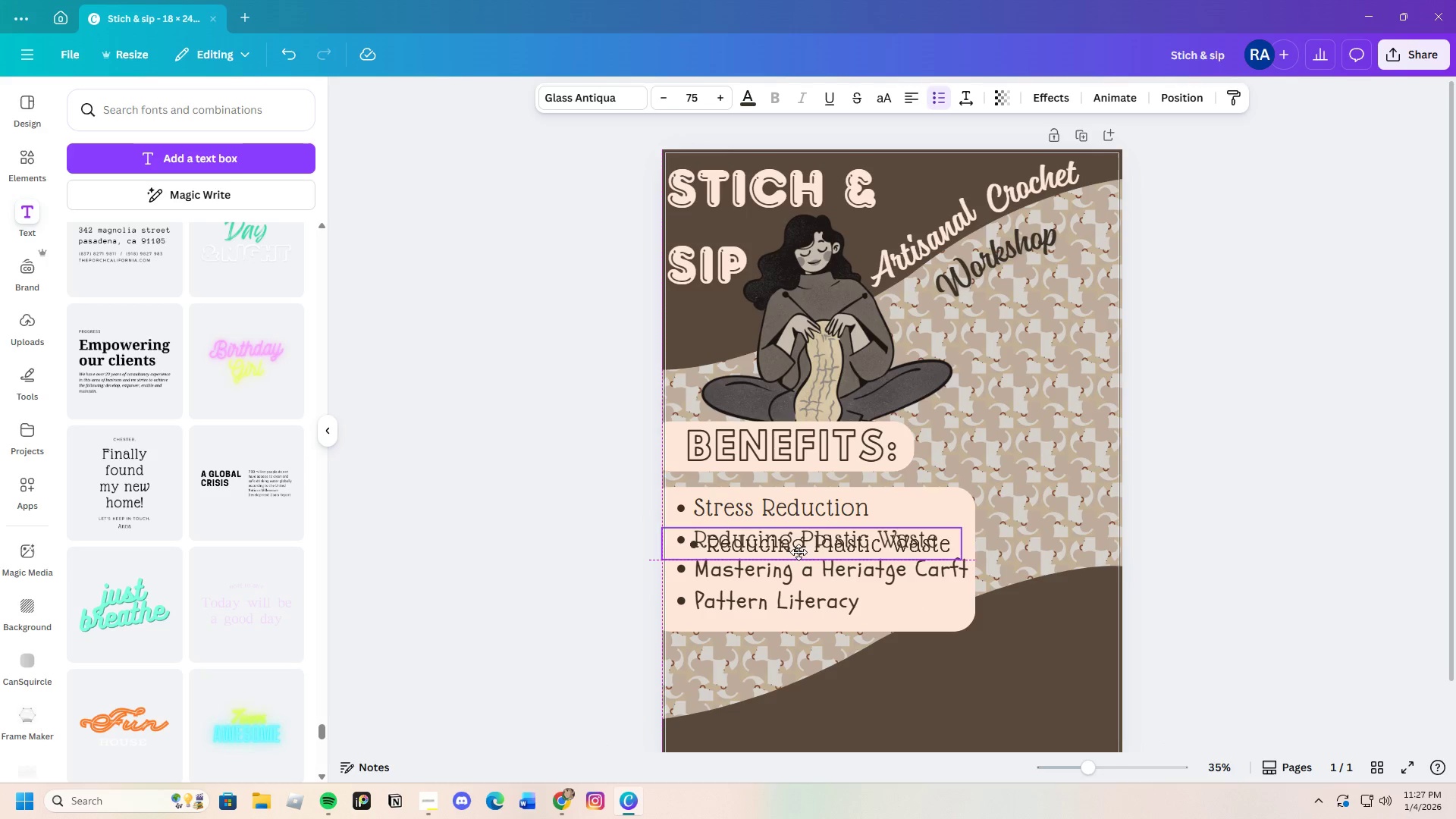 
left_click_drag(start_coordinate=[770, 551], to_coordinate=[996, 493])
 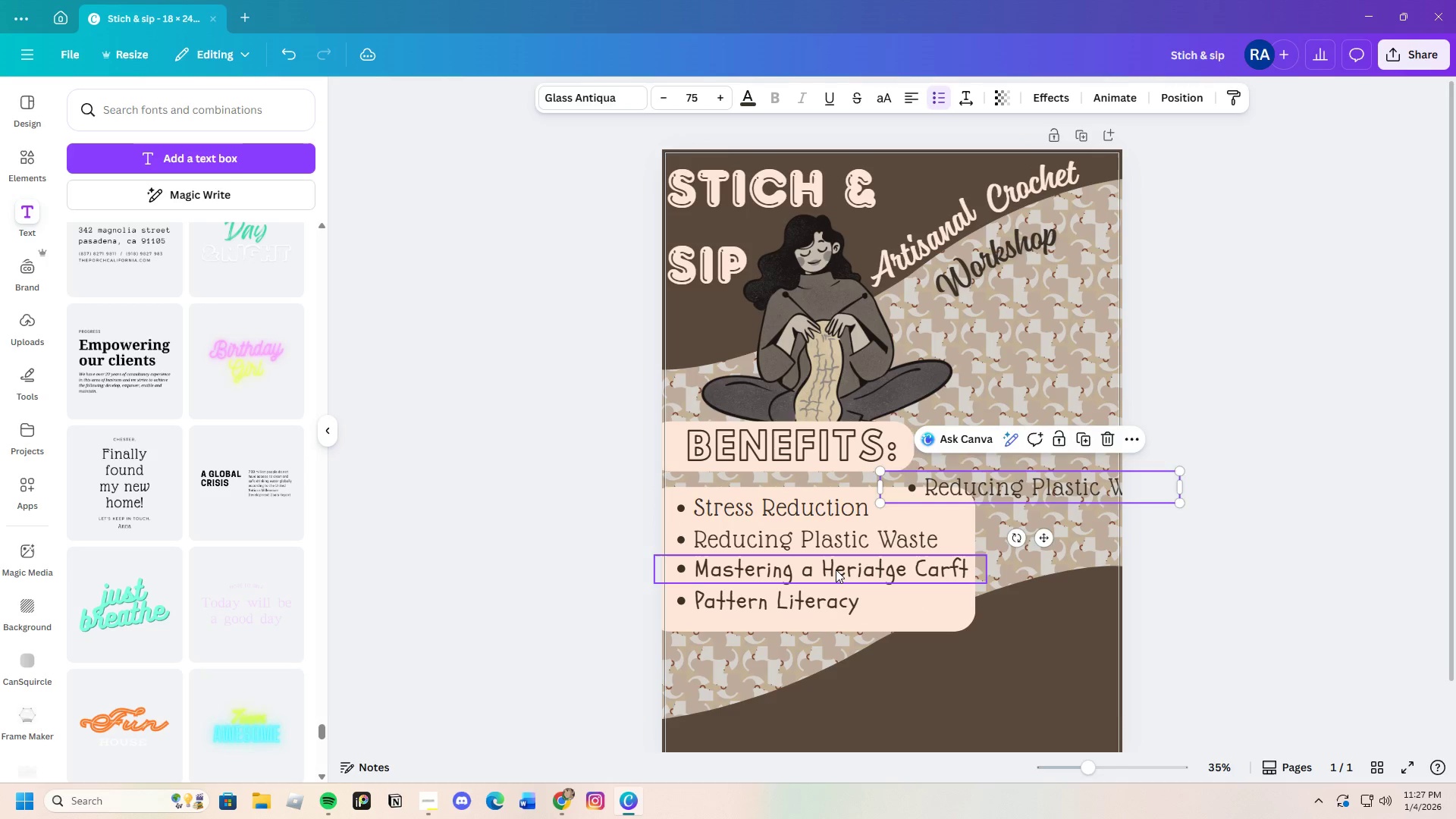 
left_click([836, 570])
 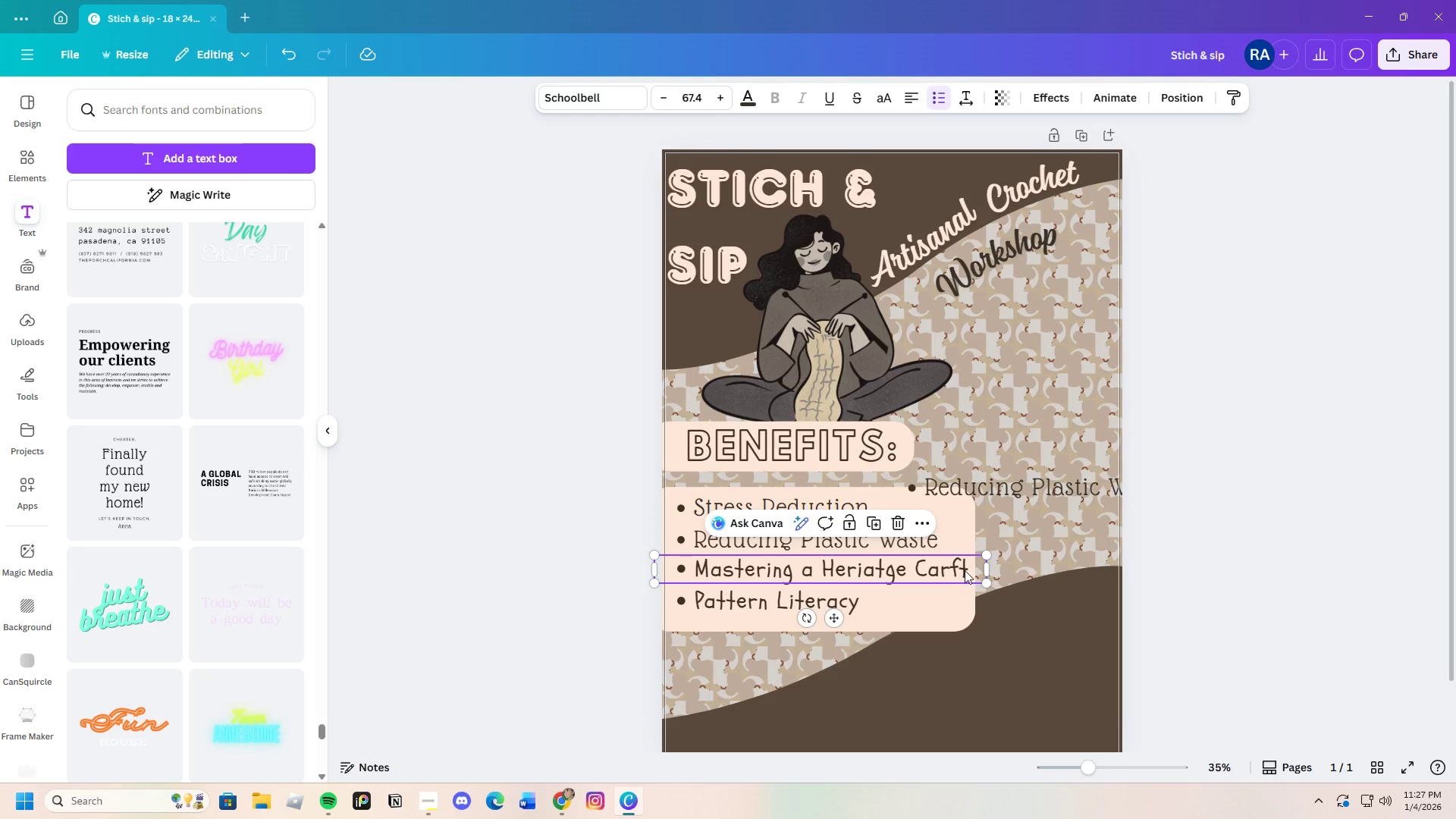 
left_click([965, 570])
 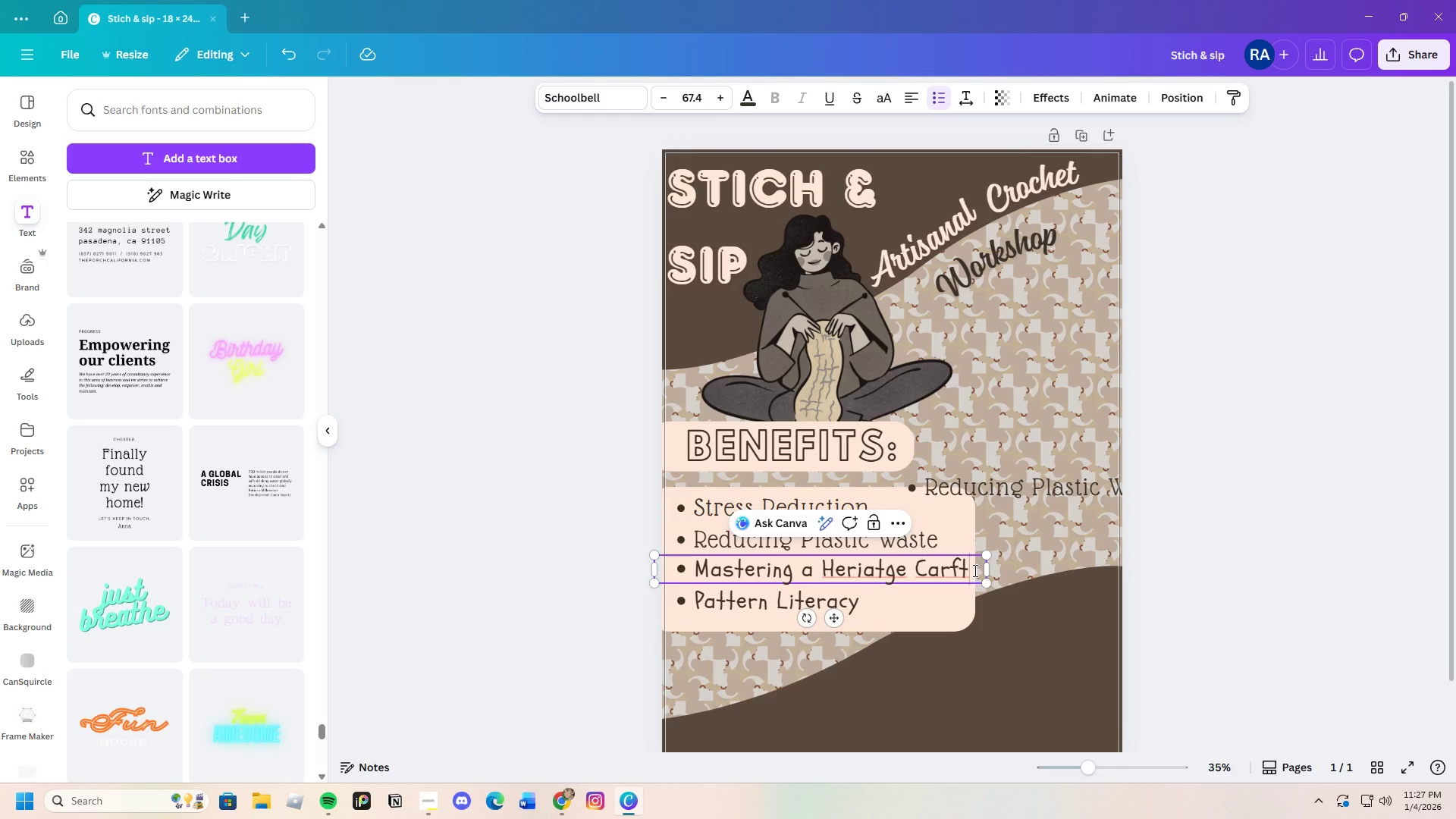 
left_click_drag(start_coordinate=[974, 570], to_coordinate=[699, 570])
 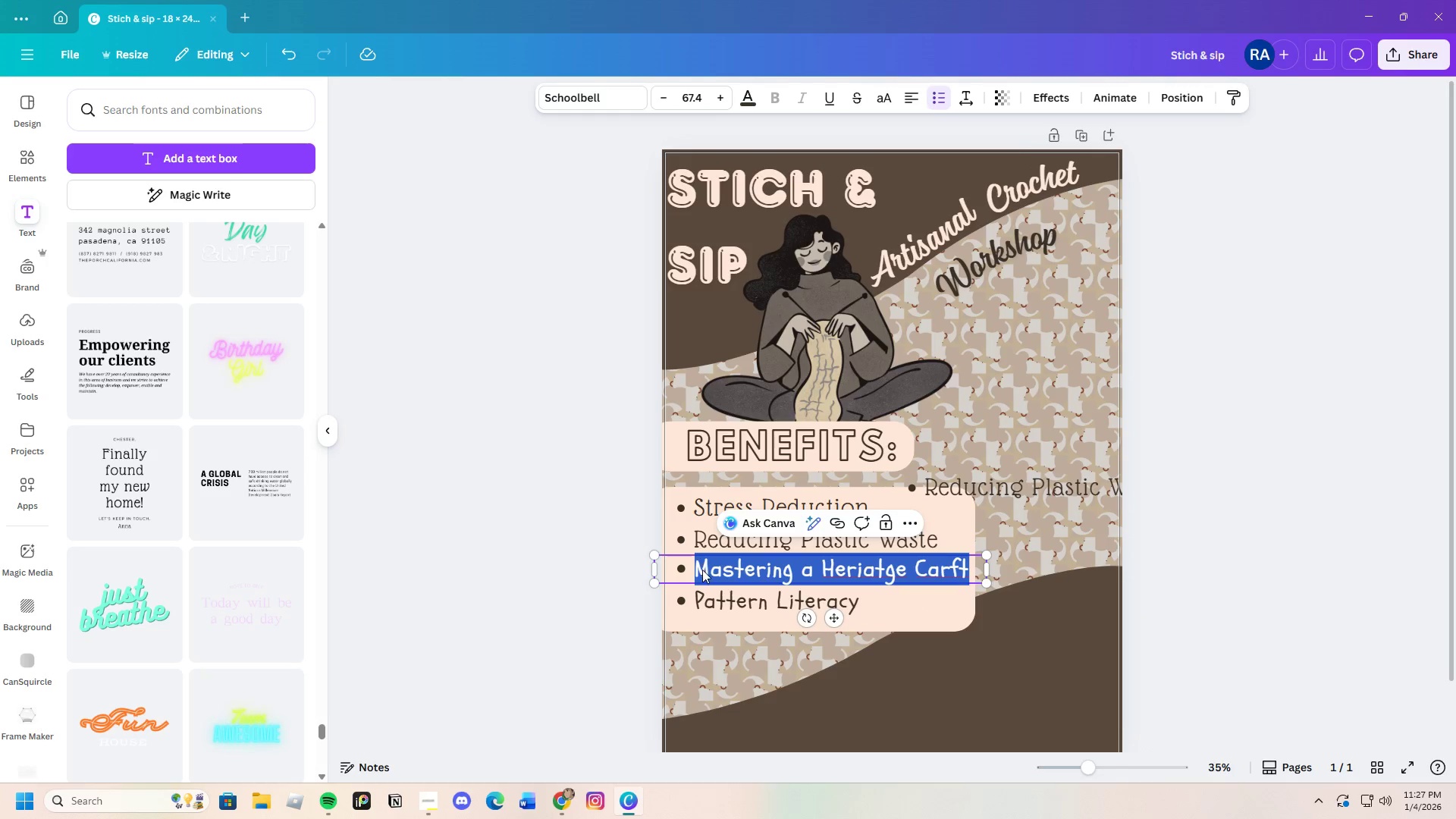 
right_click([702, 570])
 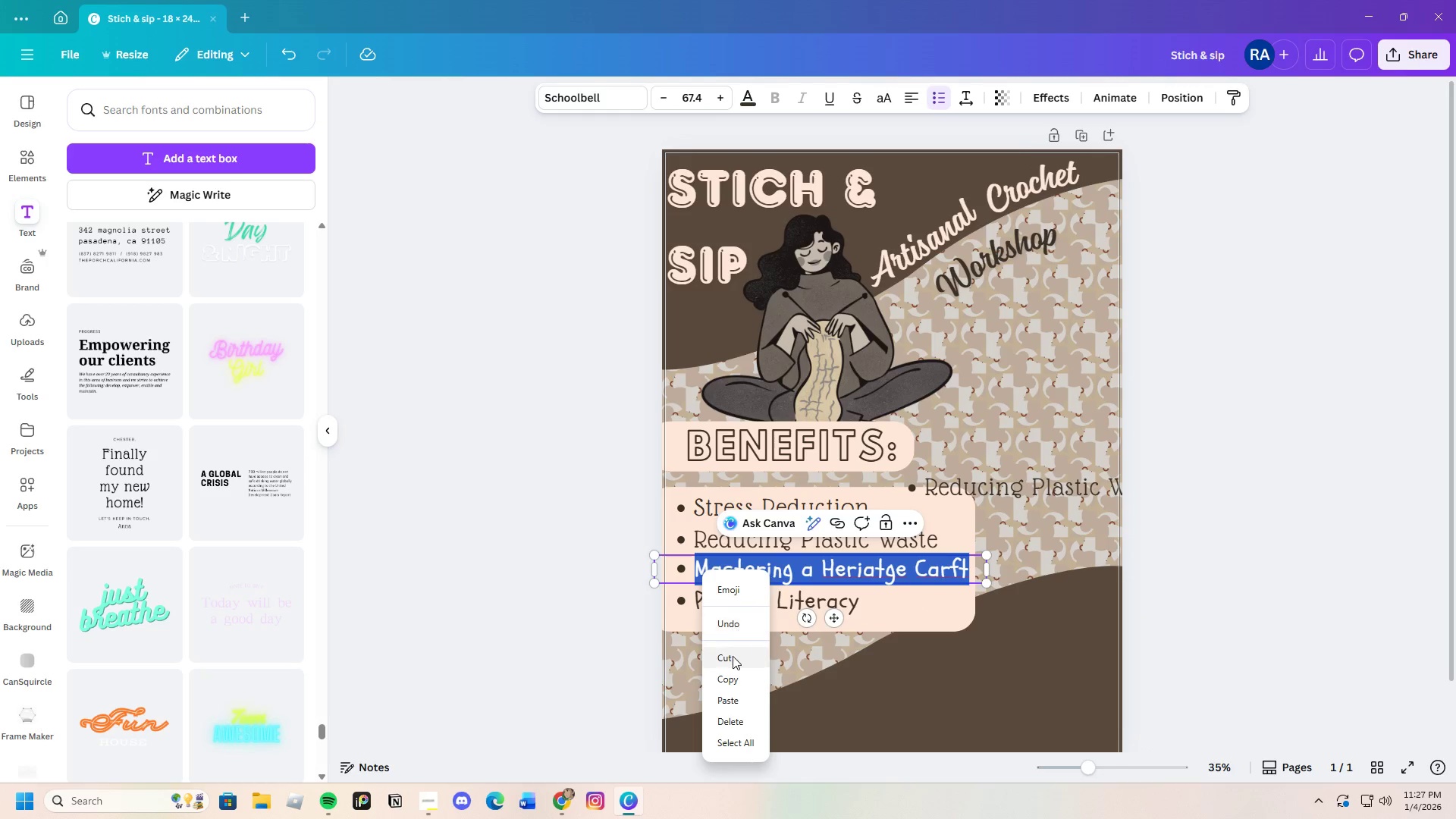 
left_click([733, 656])
 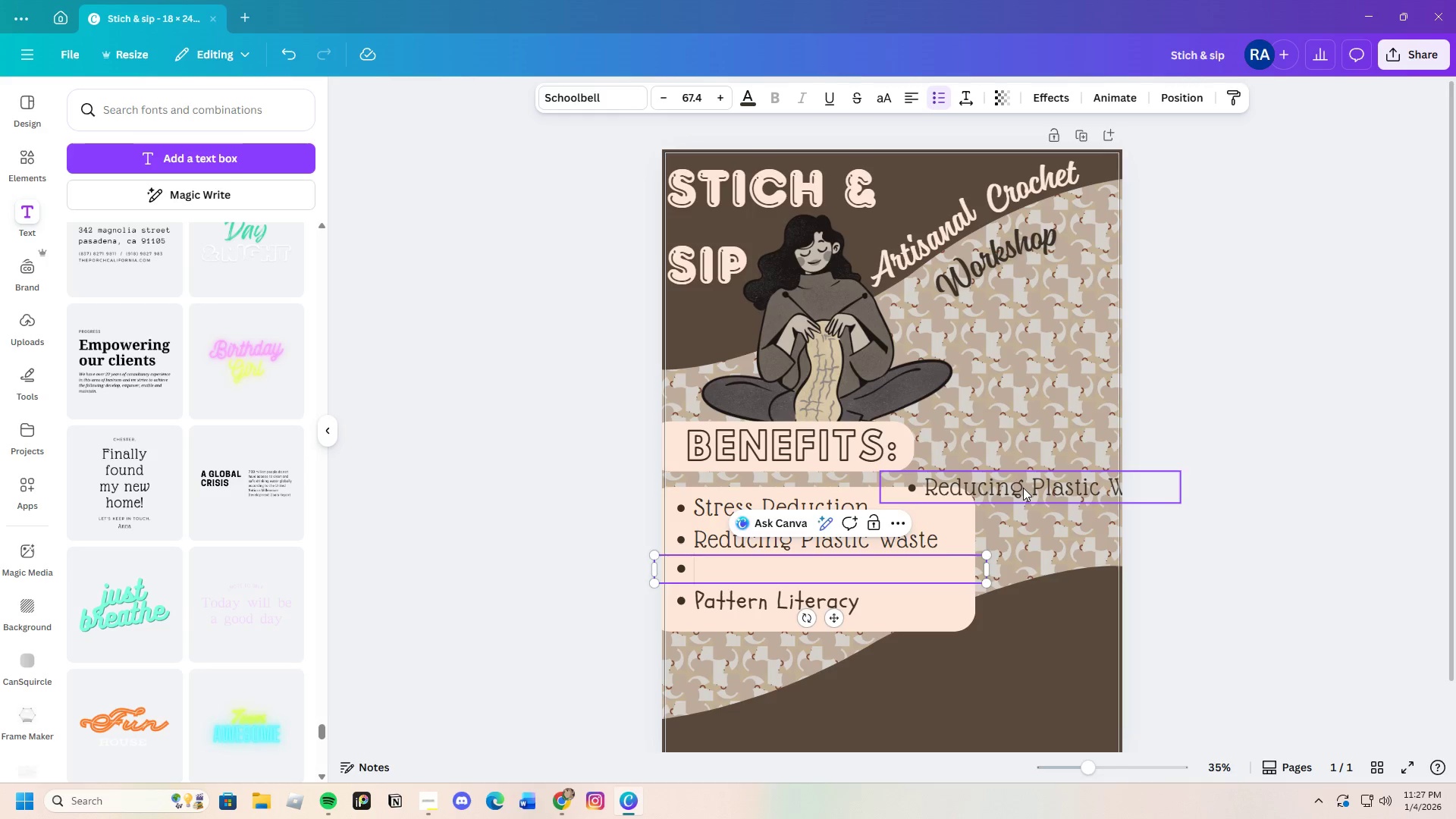 
double_click([1023, 488])
 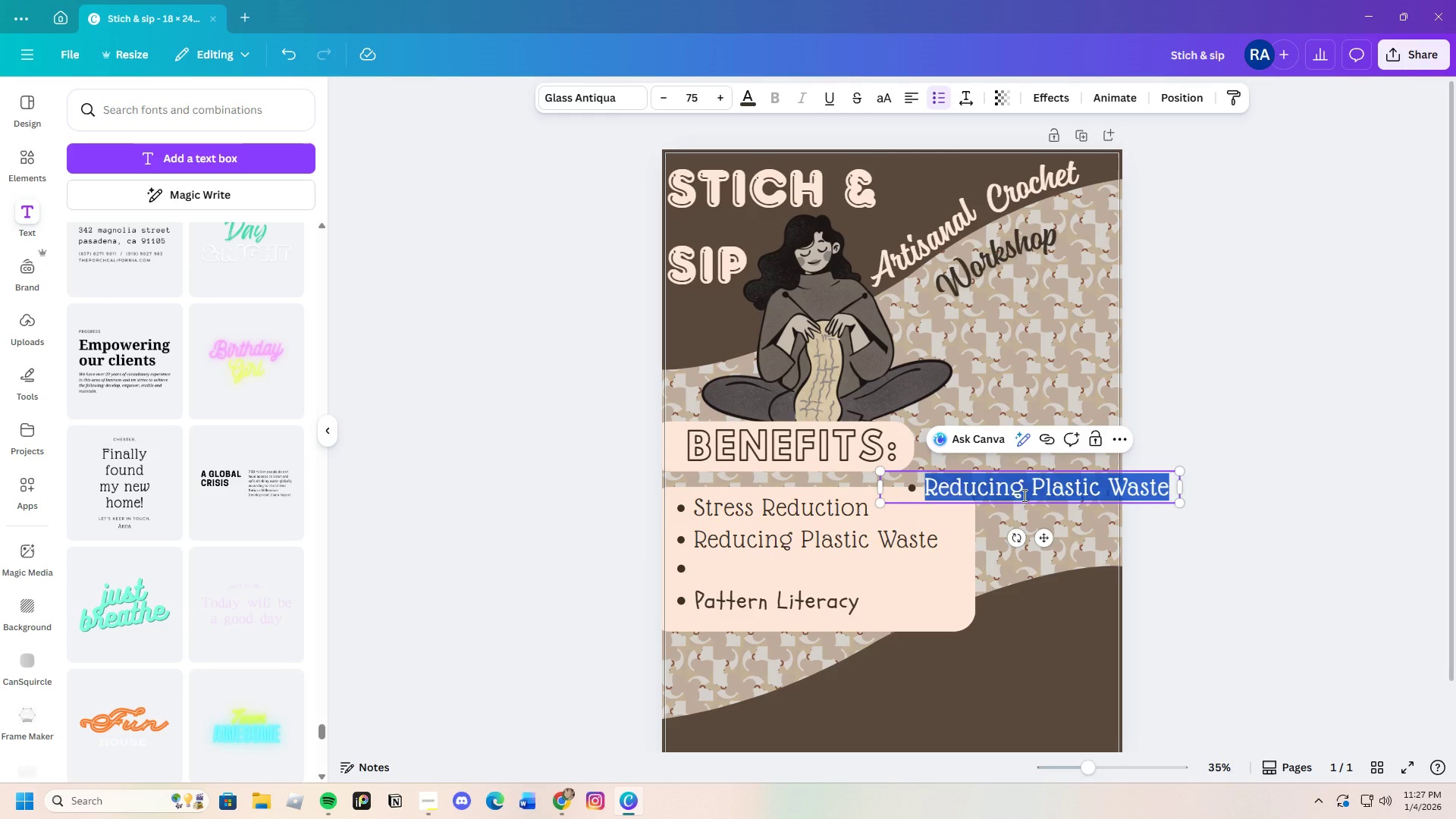 
key(Backspace)
 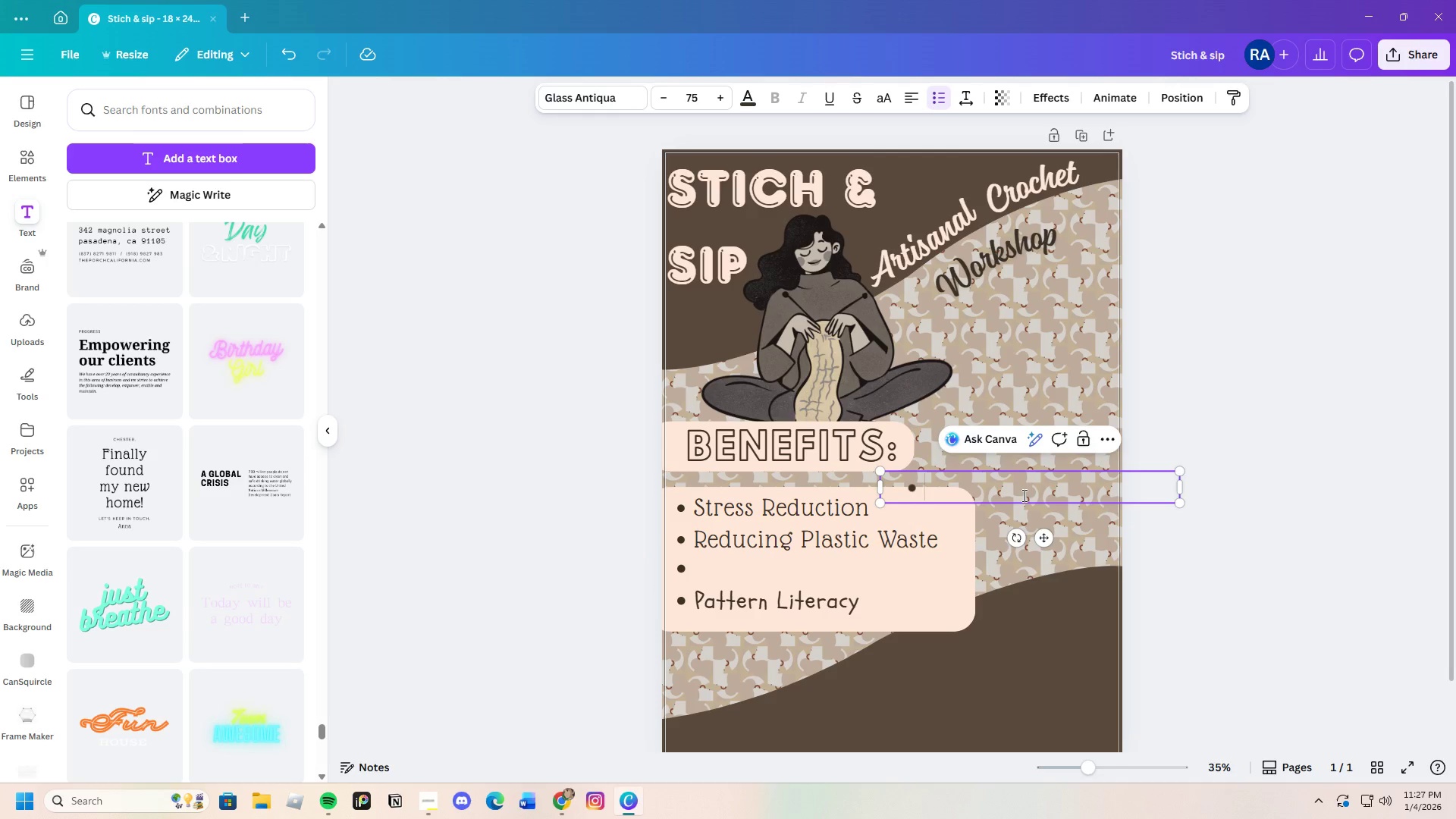 
key(Control+ControlLeft)
 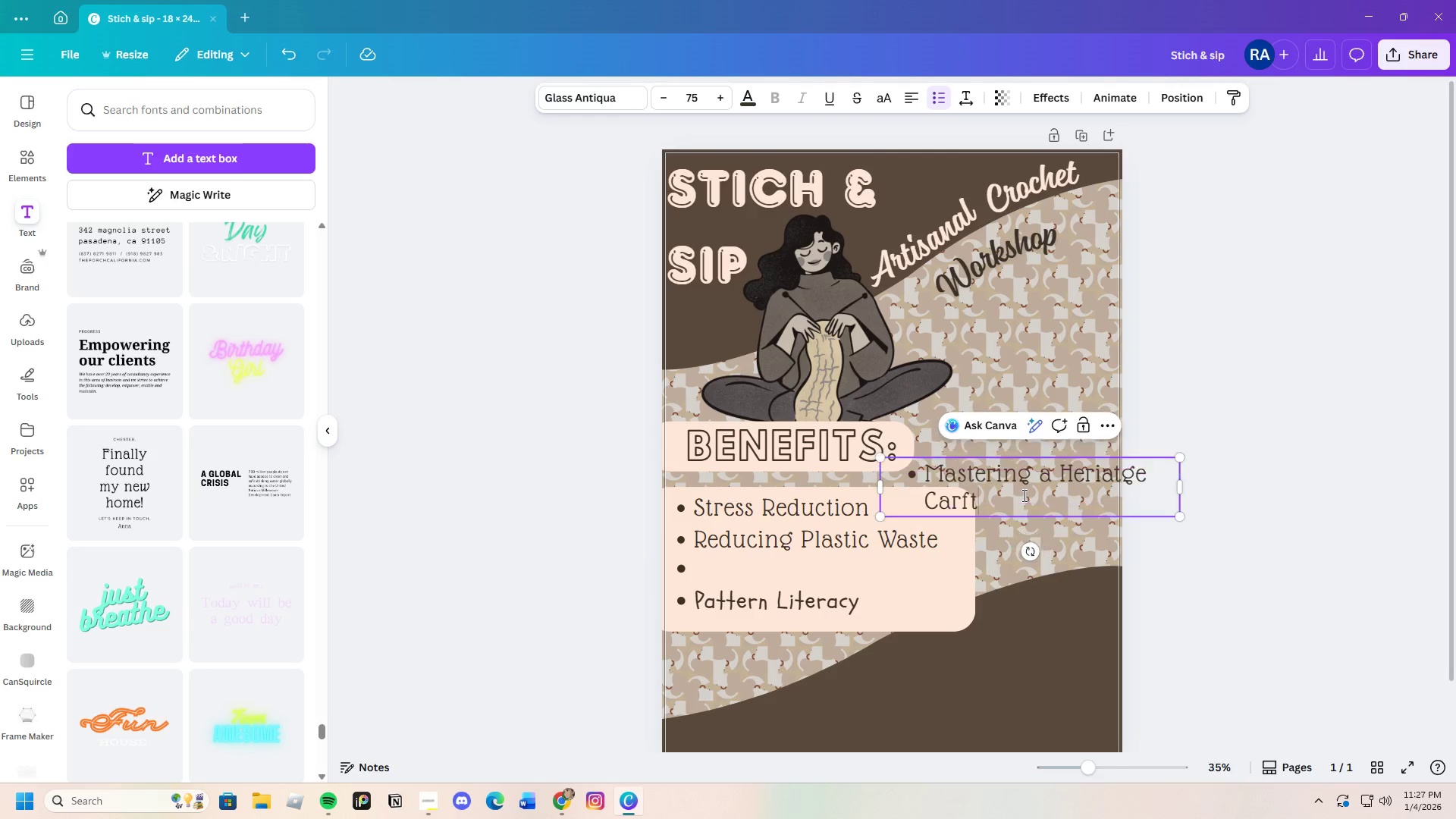 
key(Control+V)
 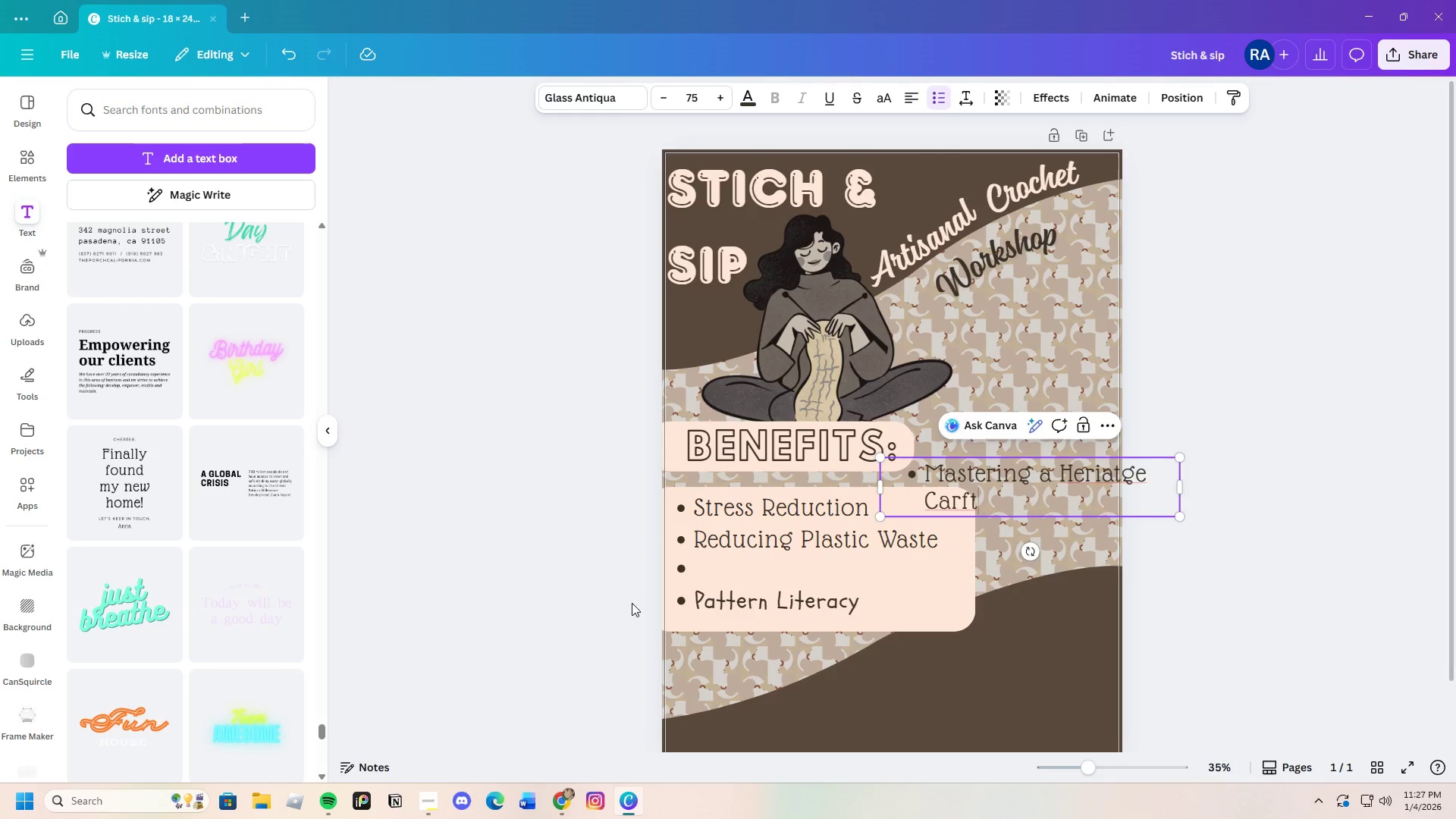 
left_click([701, 571])
 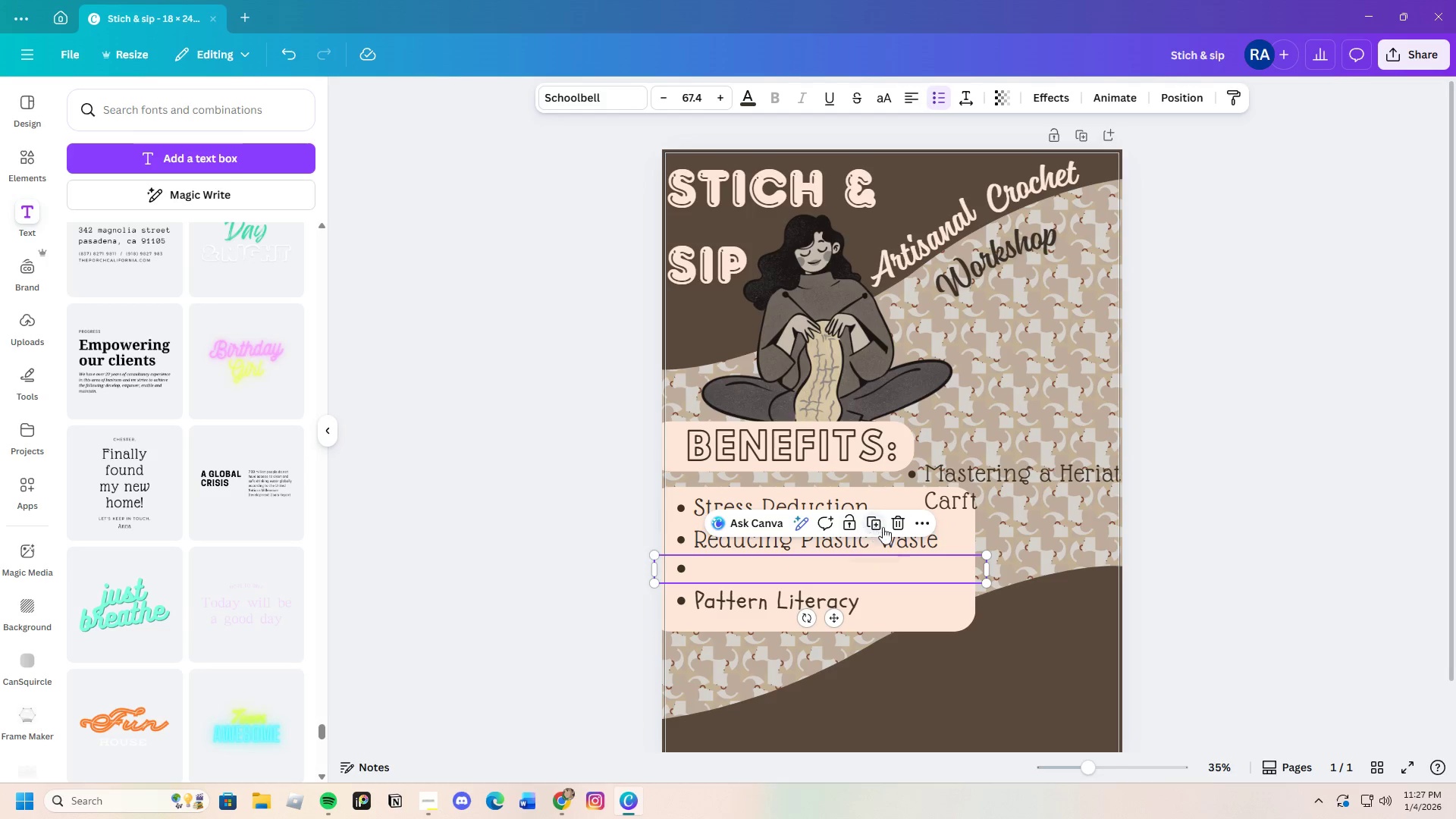 
left_click([891, 526])
 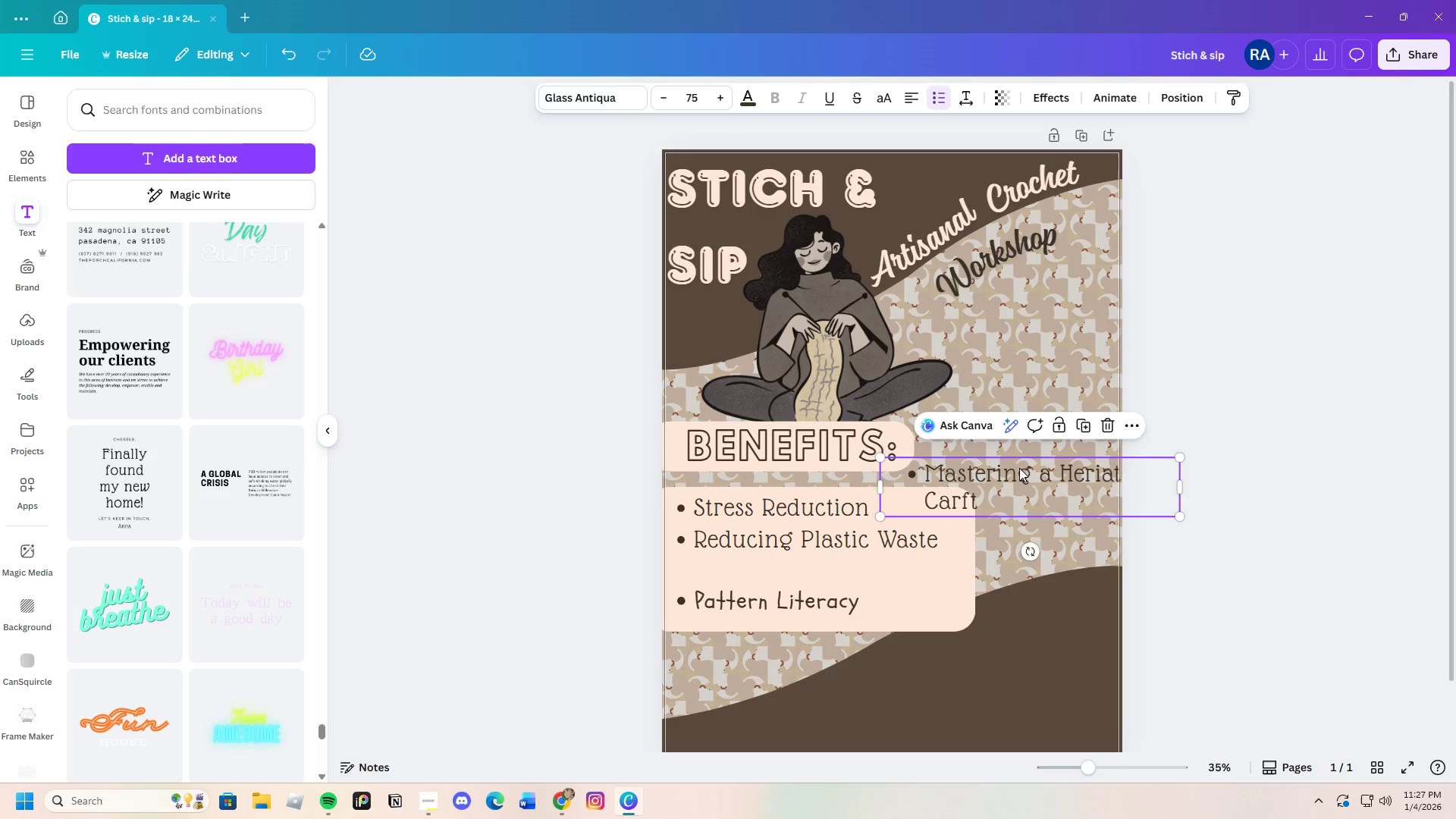 
left_click_drag(start_coordinate=[1046, 483], to_coordinate=[818, 569])
 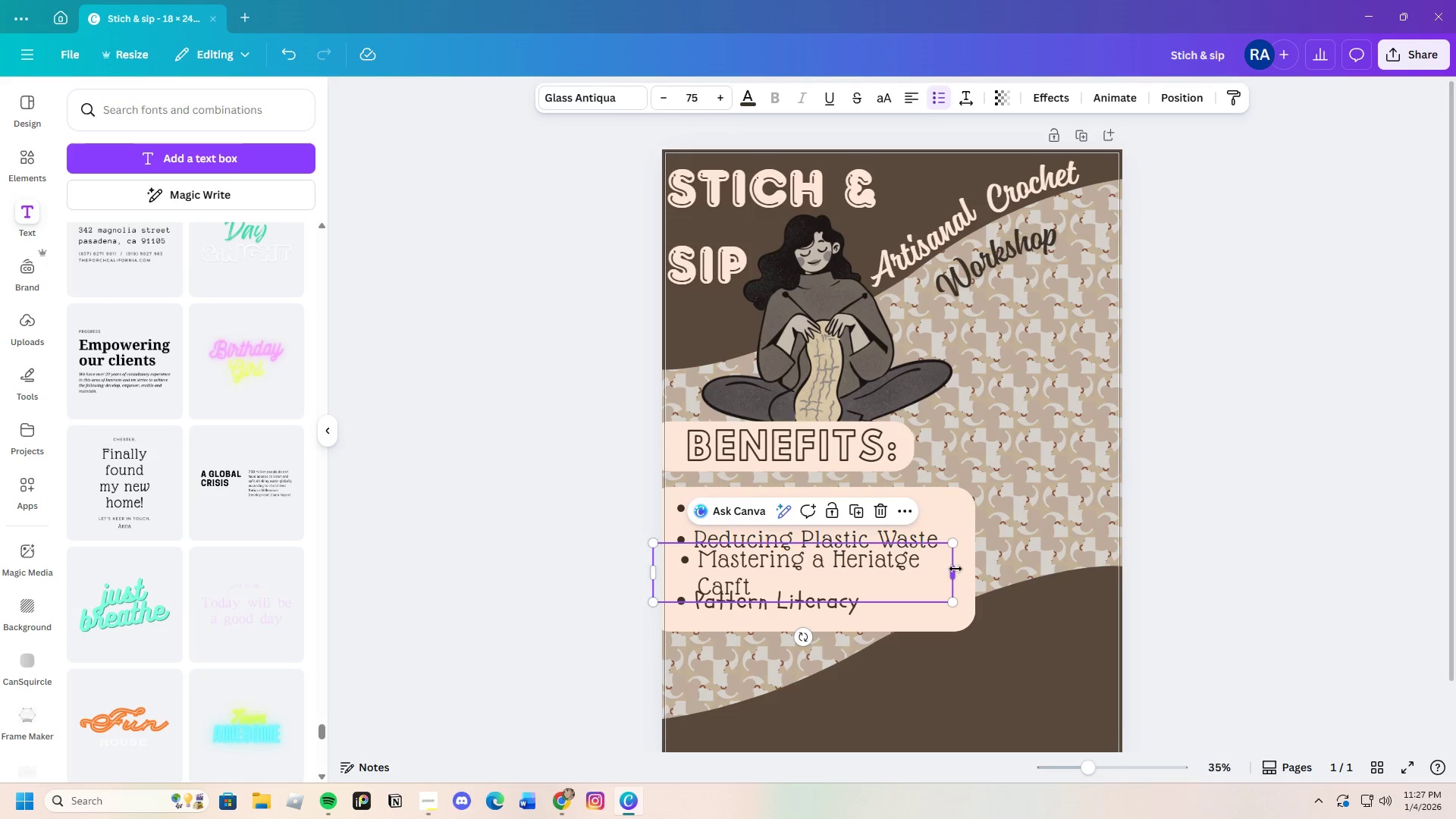 
left_click_drag(start_coordinate=[956, 569], to_coordinate=[989, 564])
 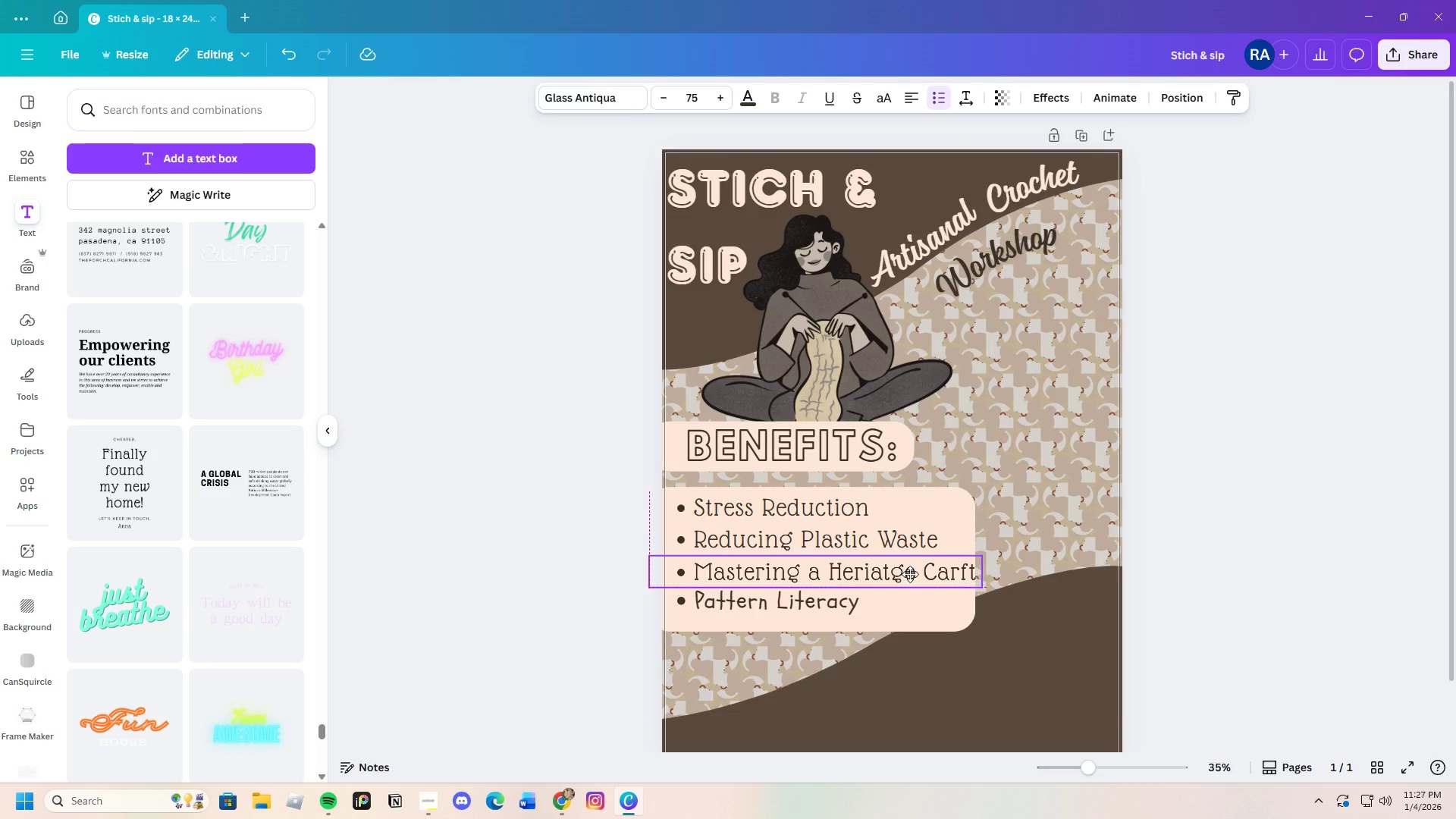 
left_click([1315, 551])
 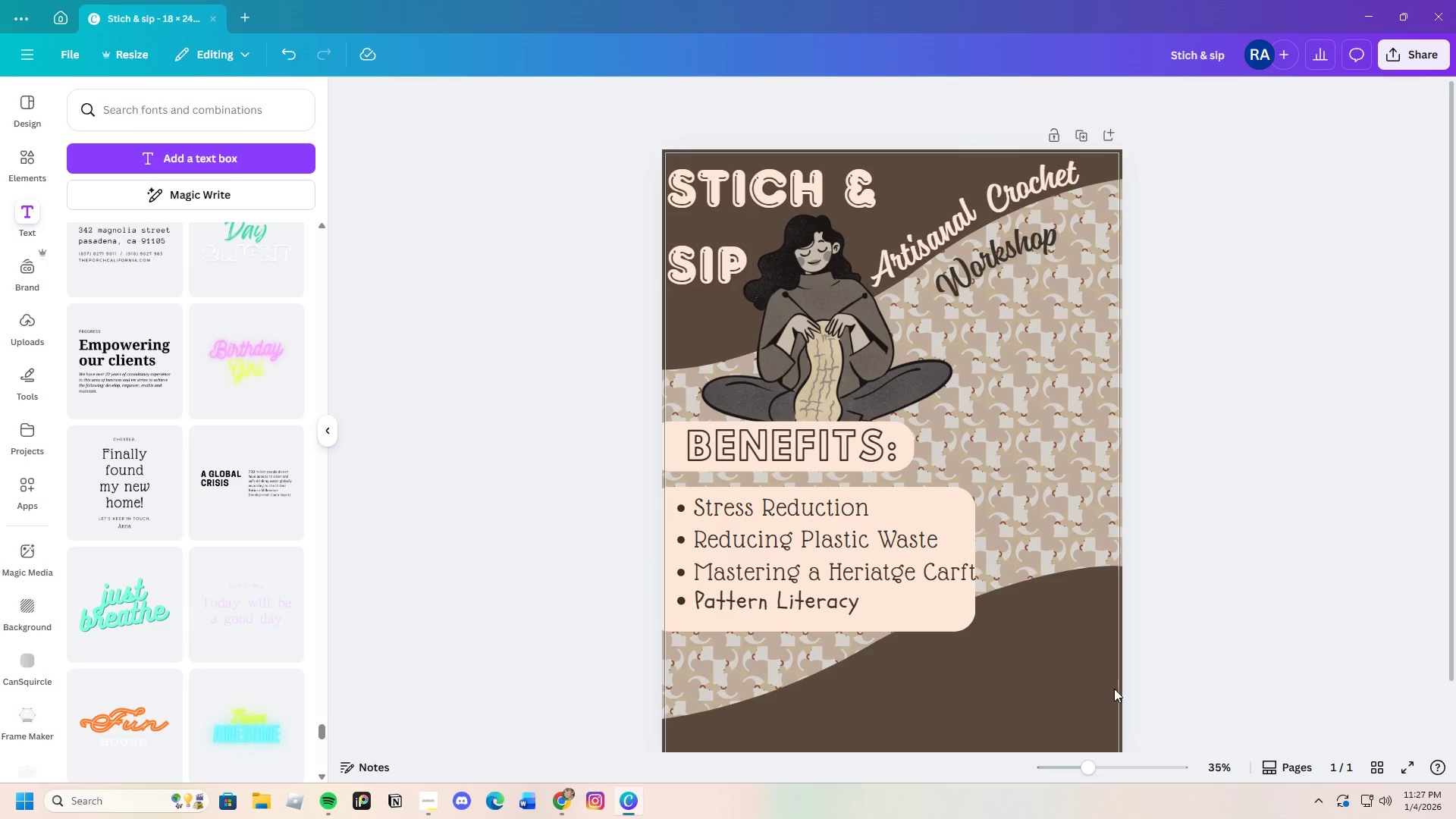 
left_click([777, 613])
 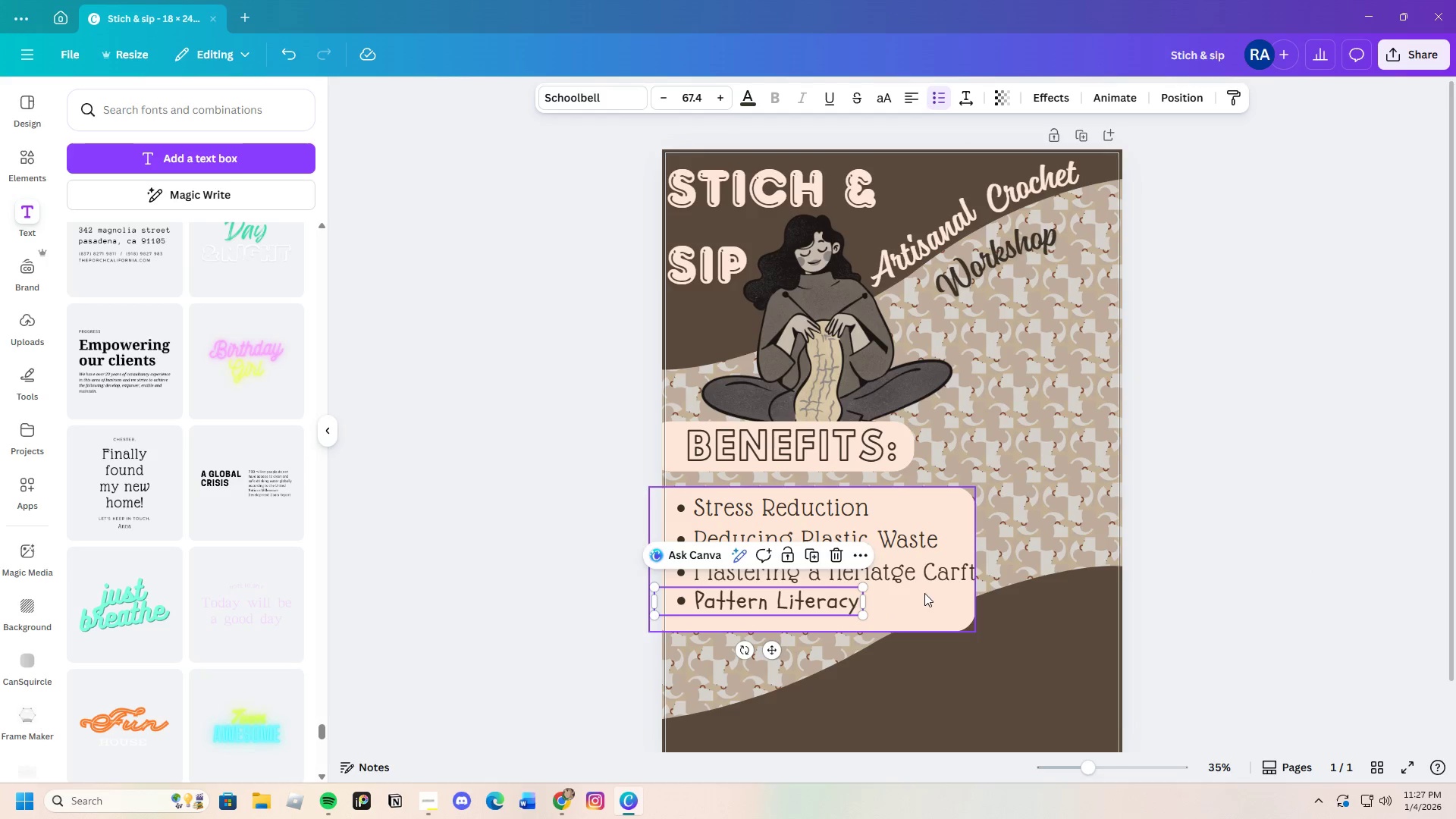 
left_click([933, 575])
 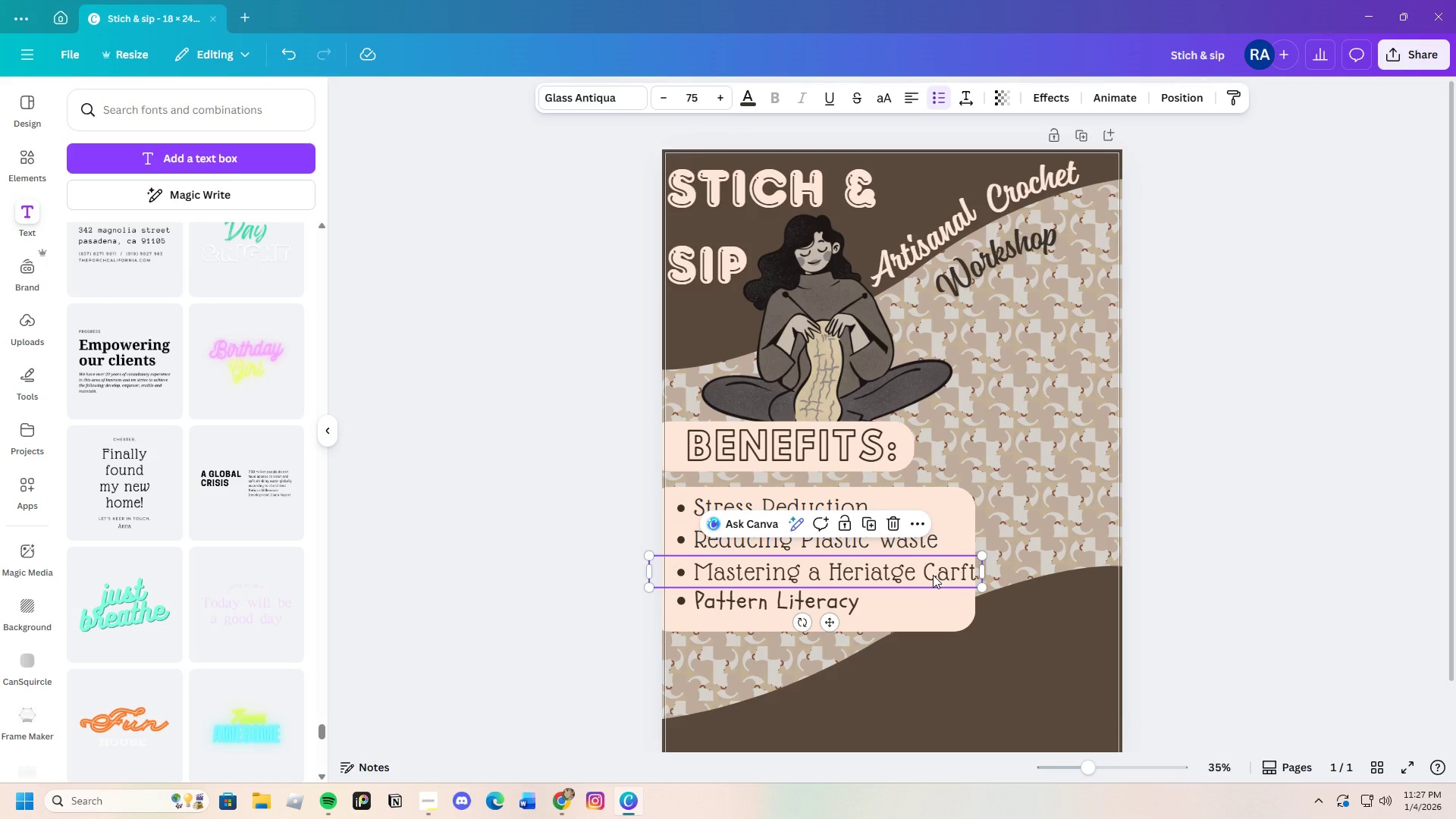 
key(Control+C)
 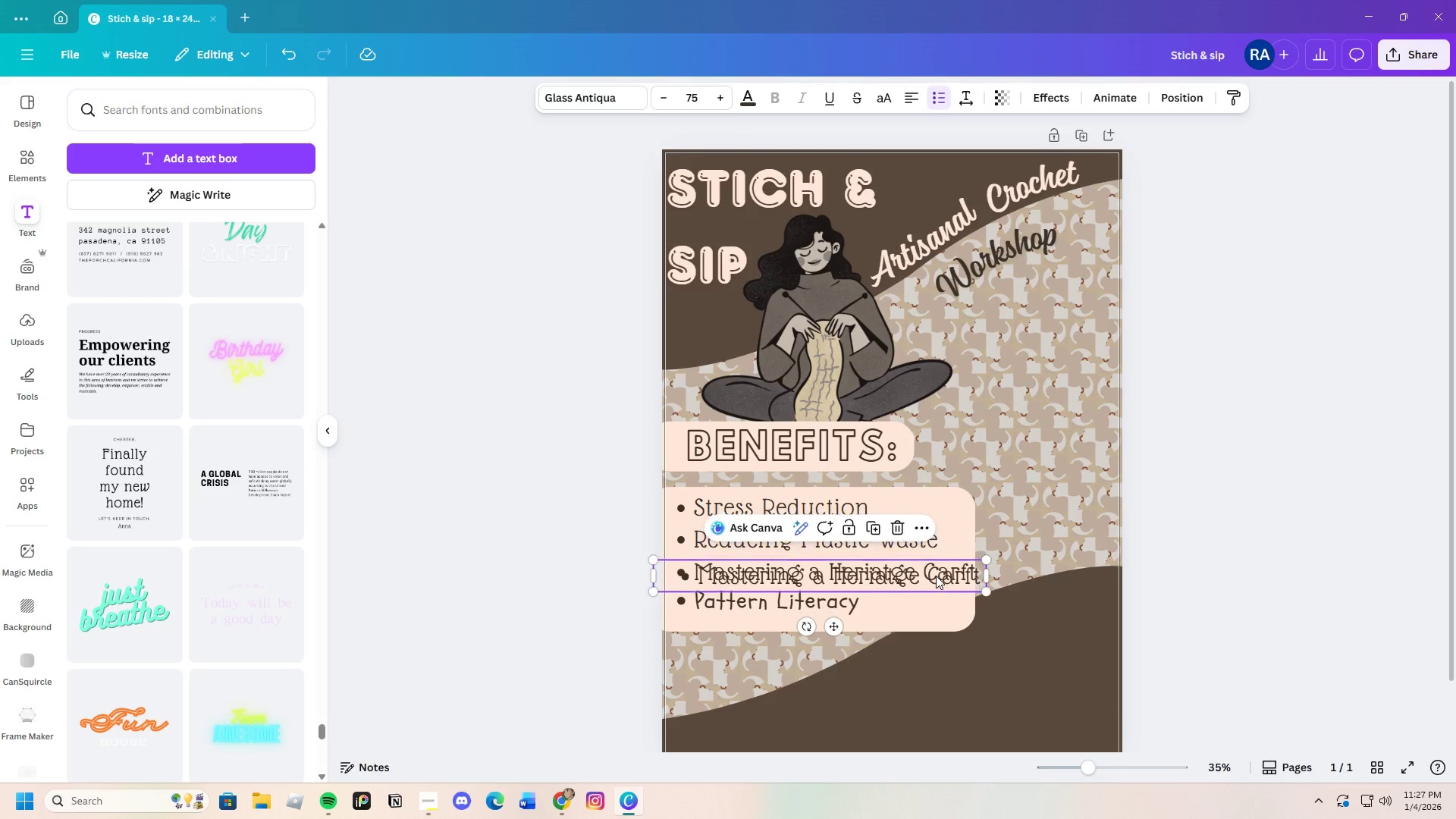 
key(Control+V)
 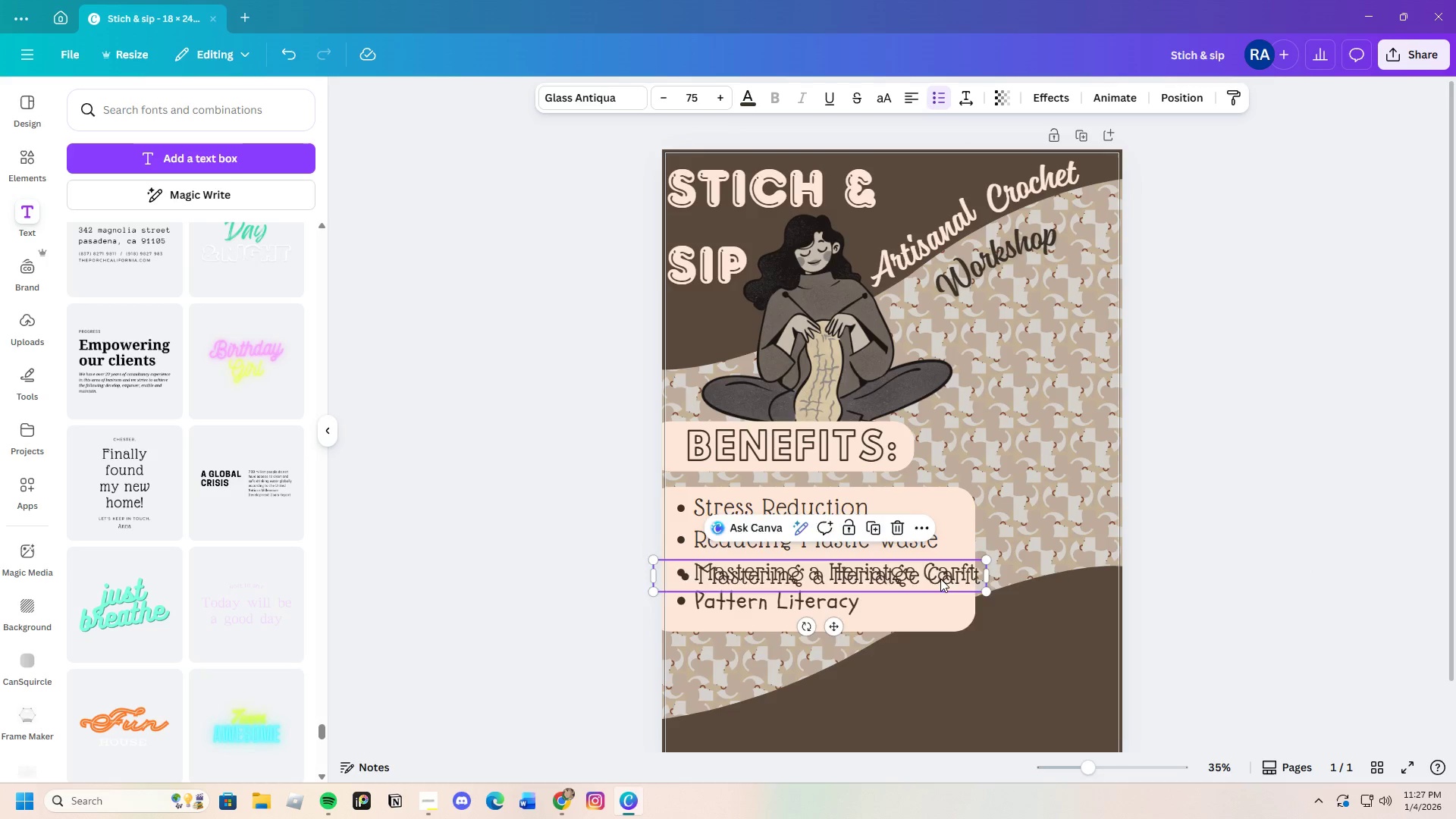 
left_click_drag(start_coordinate=[940, 578], to_coordinate=[995, 663])
 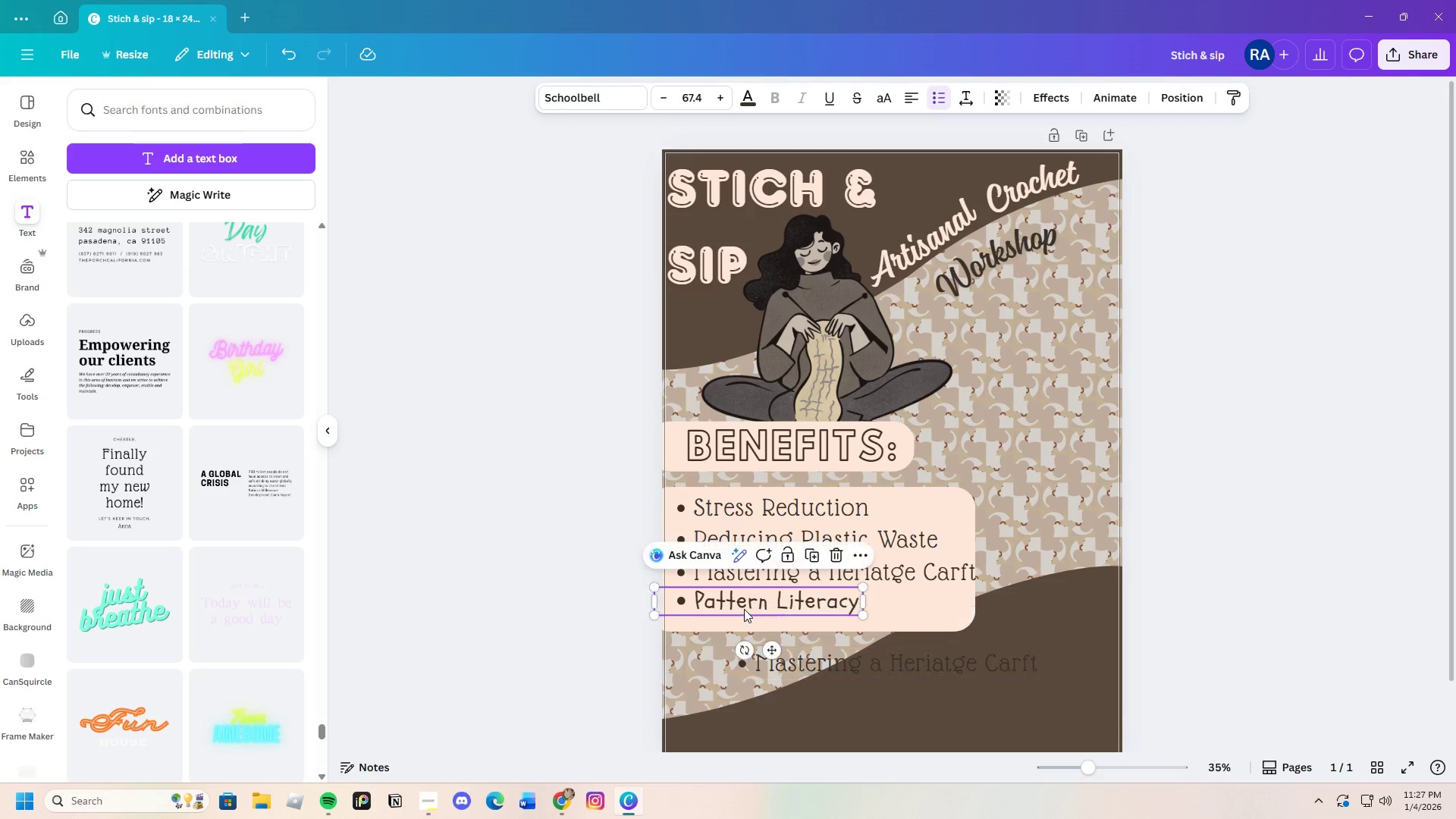 
double_click([744, 609])
 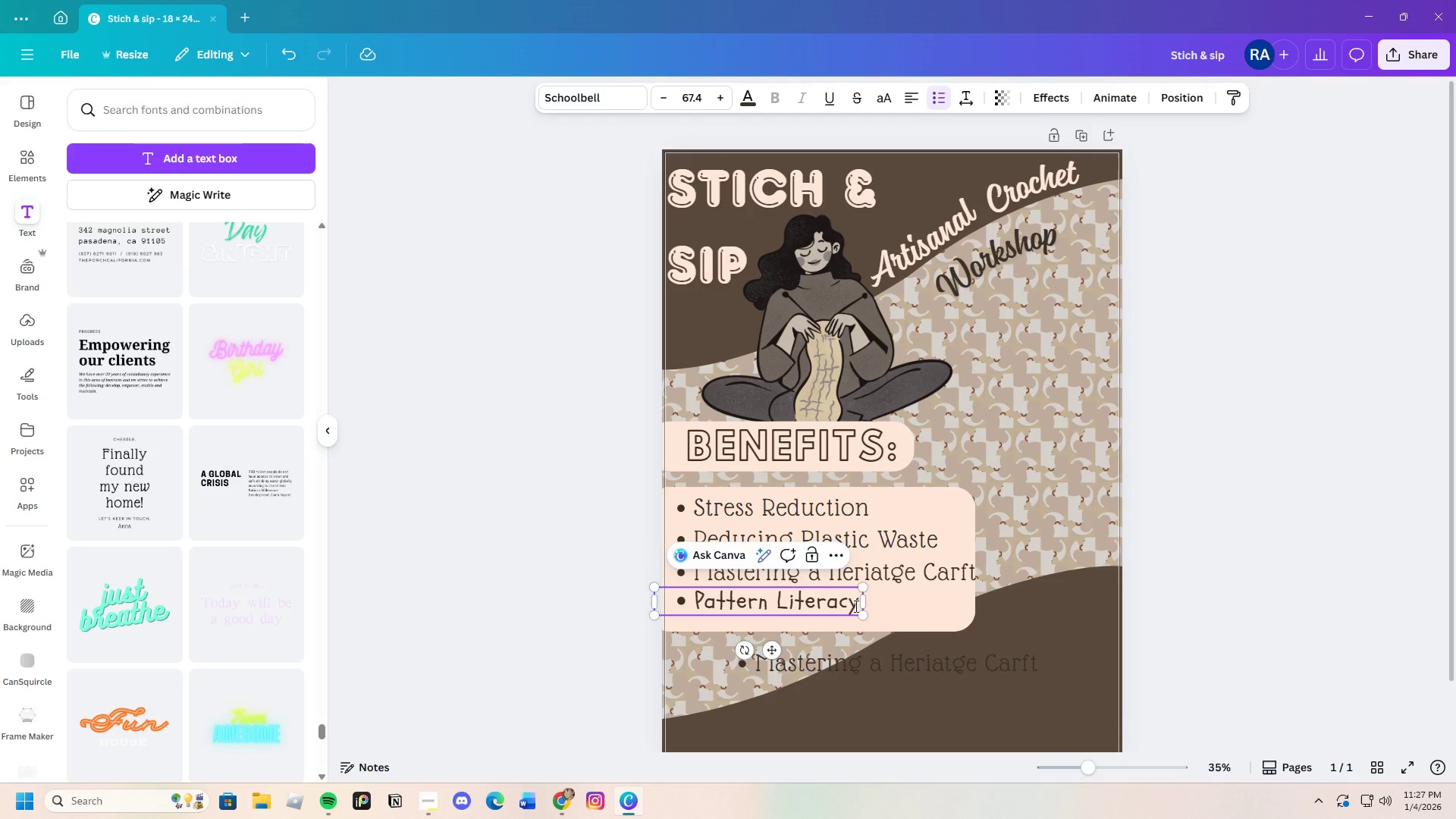 
left_click_drag(start_coordinate=[855, 606], to_coordinate=[695, 603])
 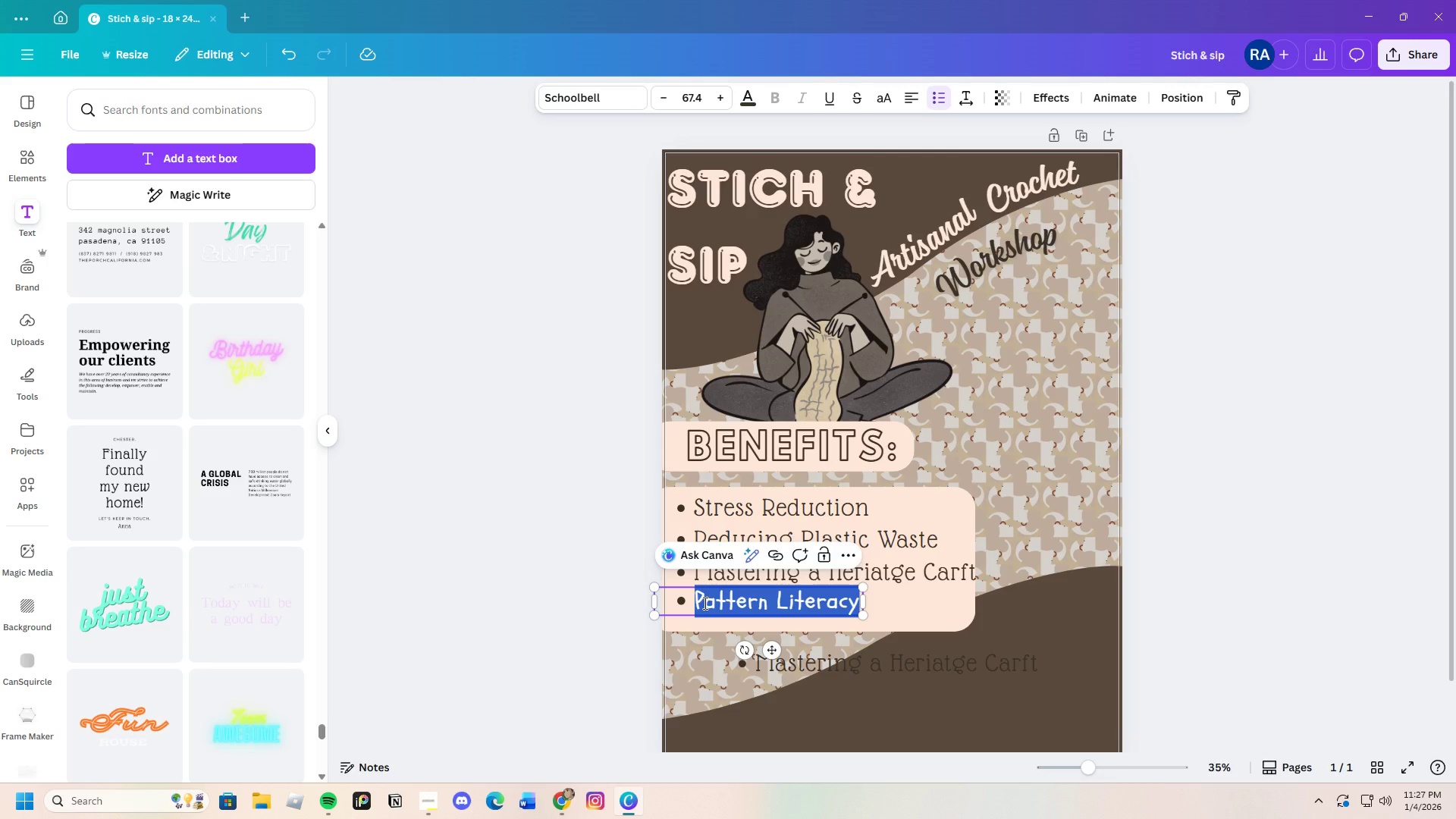 
right_click([704, 603])
 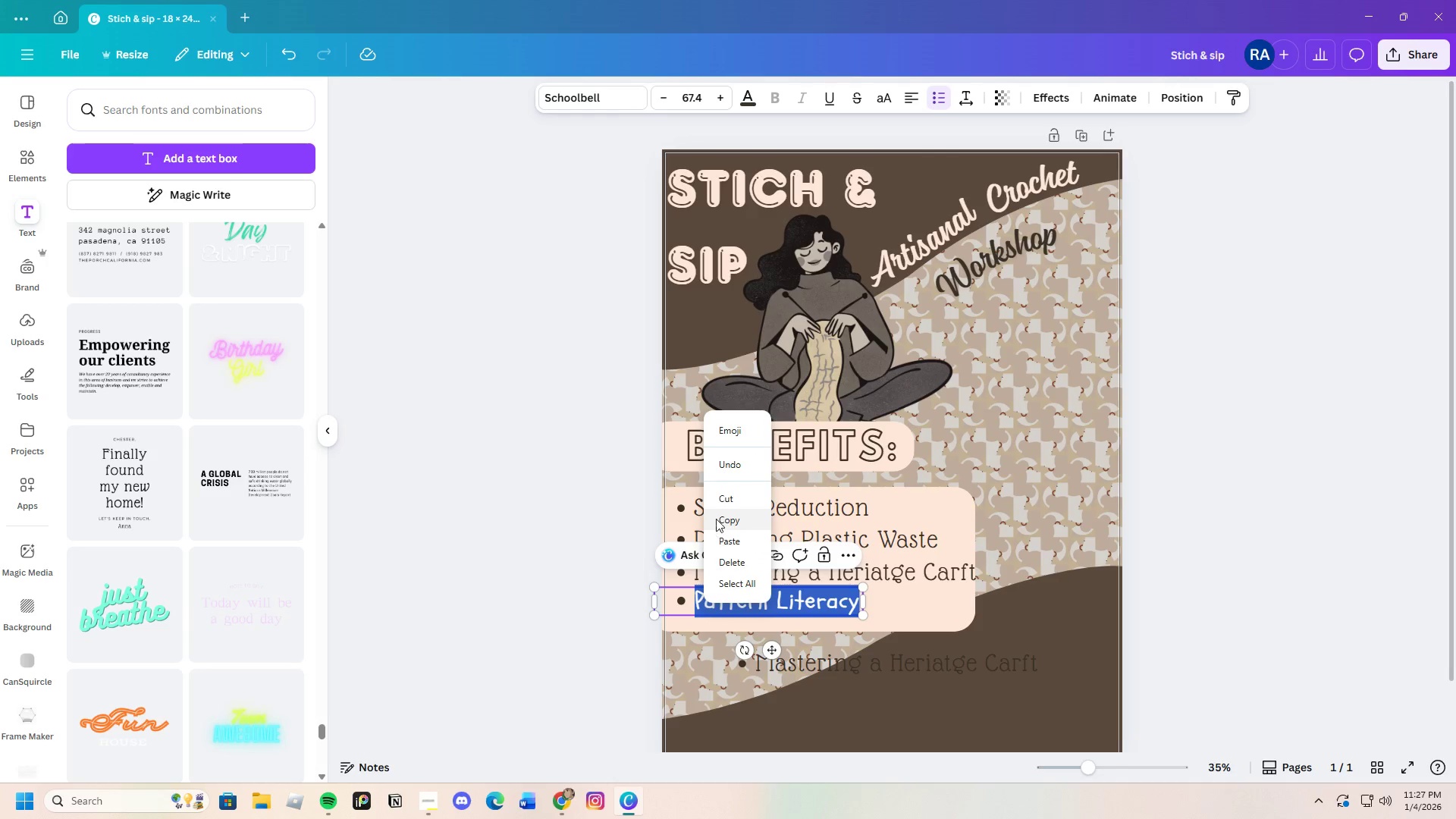 
left_click([716, 507])
 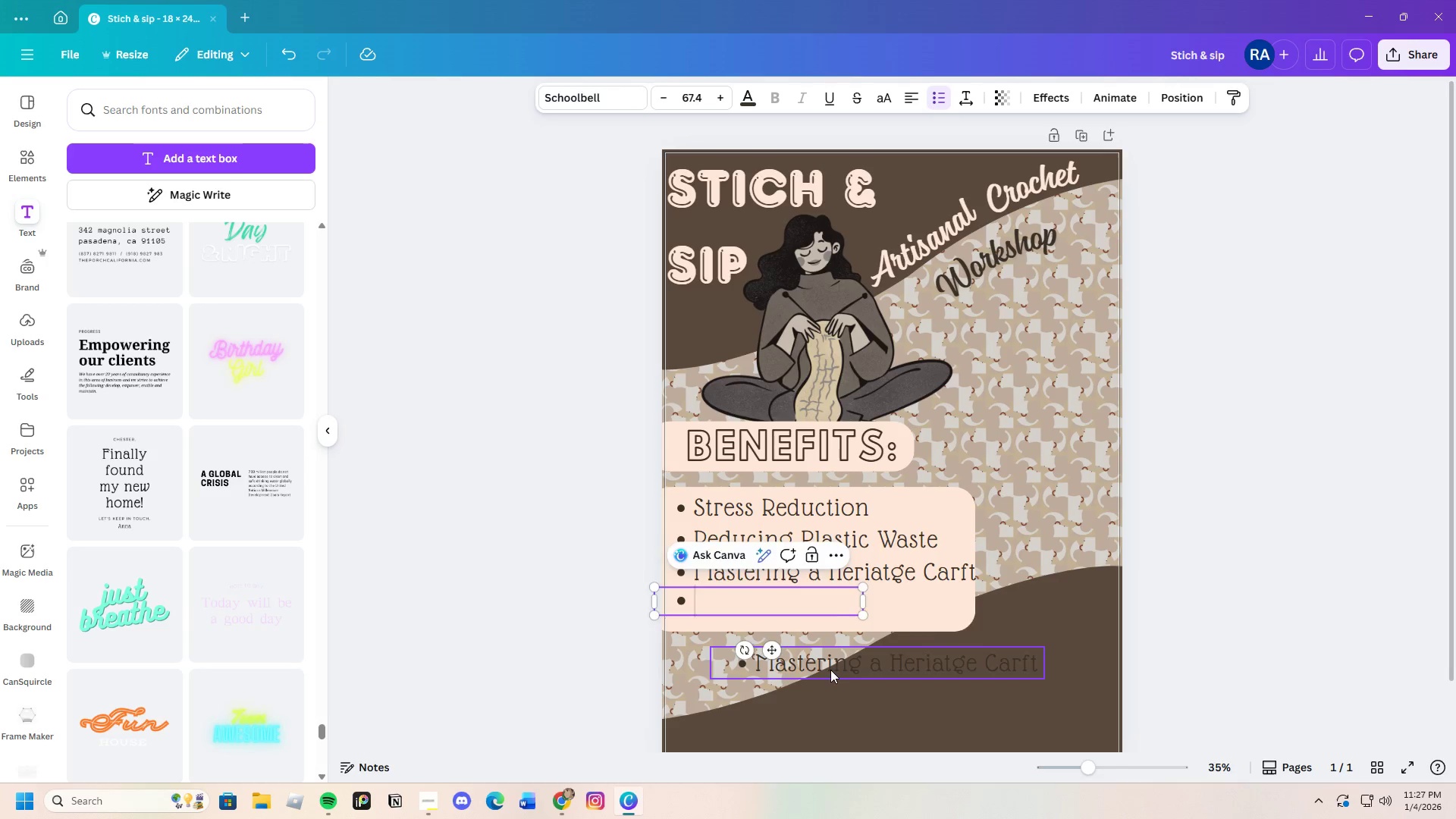 
double_click([832, 670])
 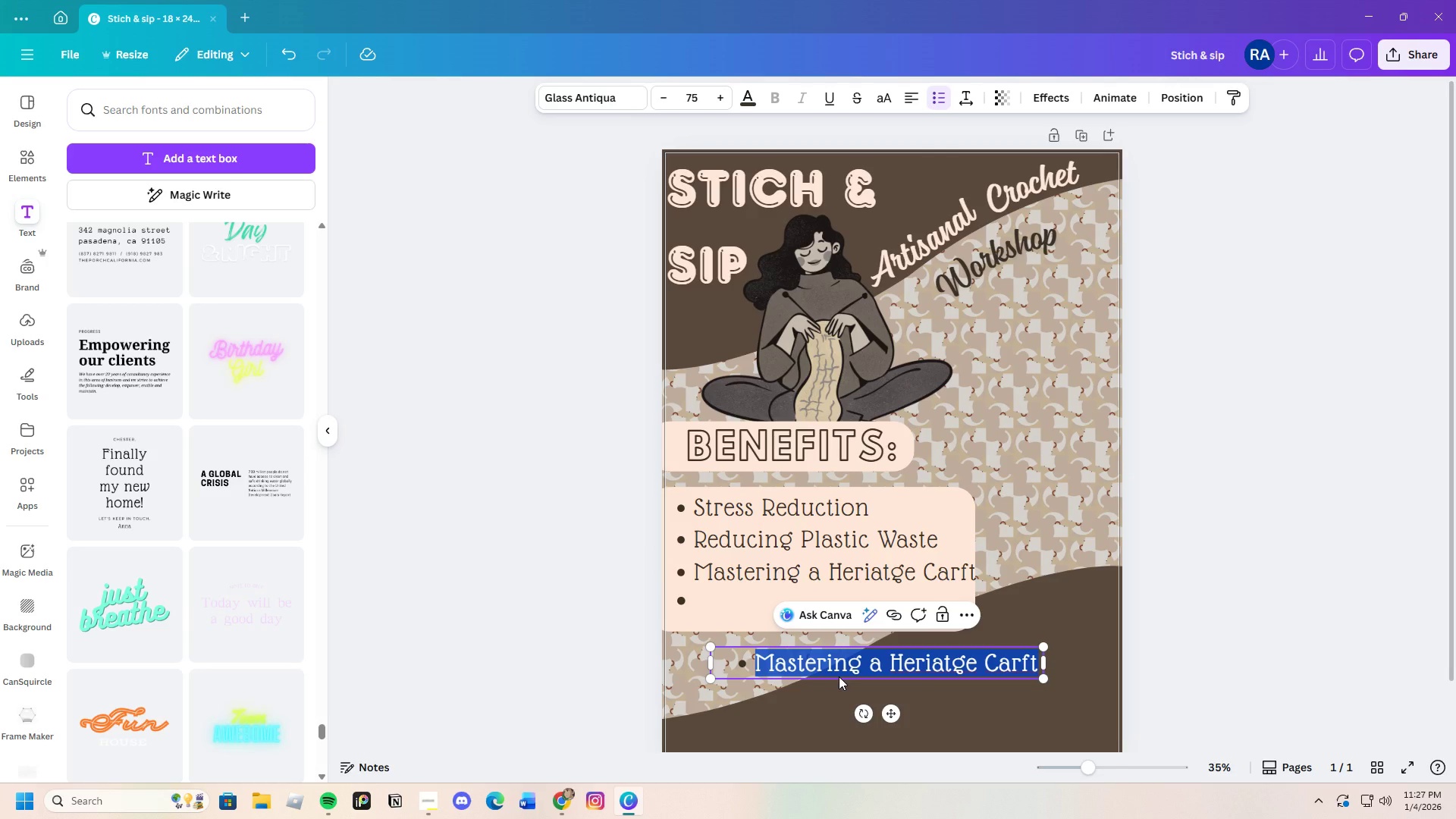 
key(Backspace)
 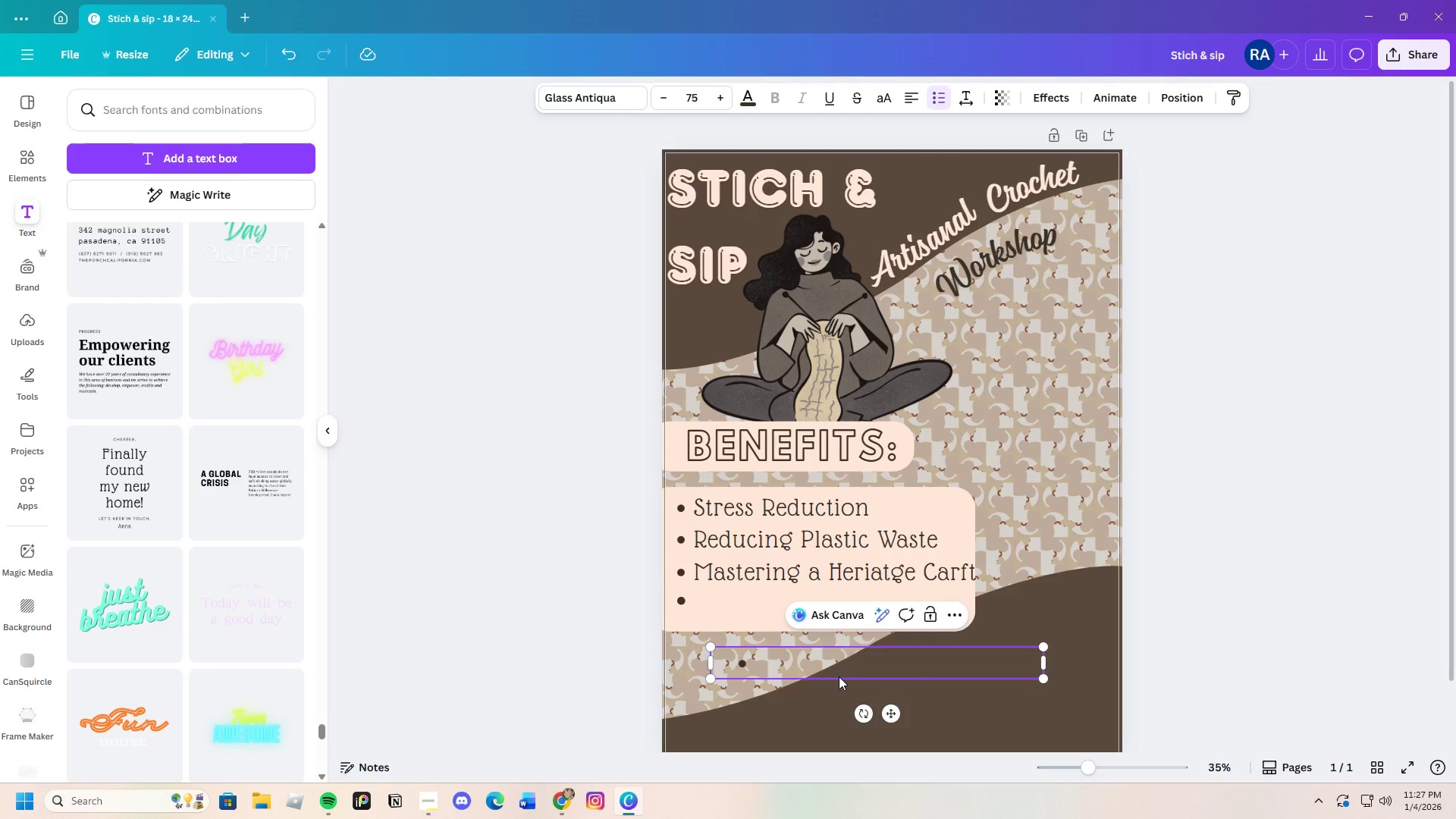 
key(Control+ControlLeft)
 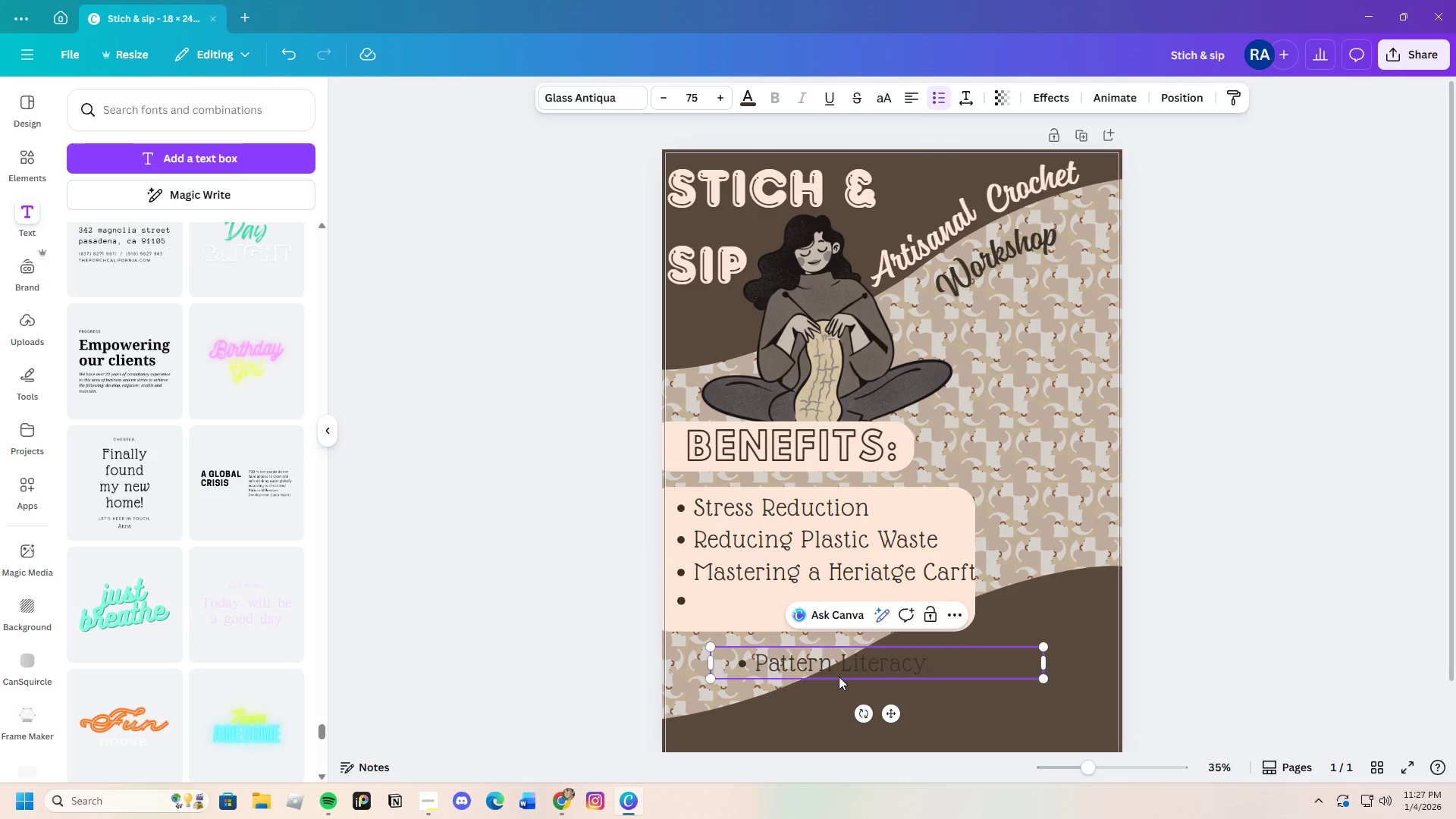 
key(Control+V)
 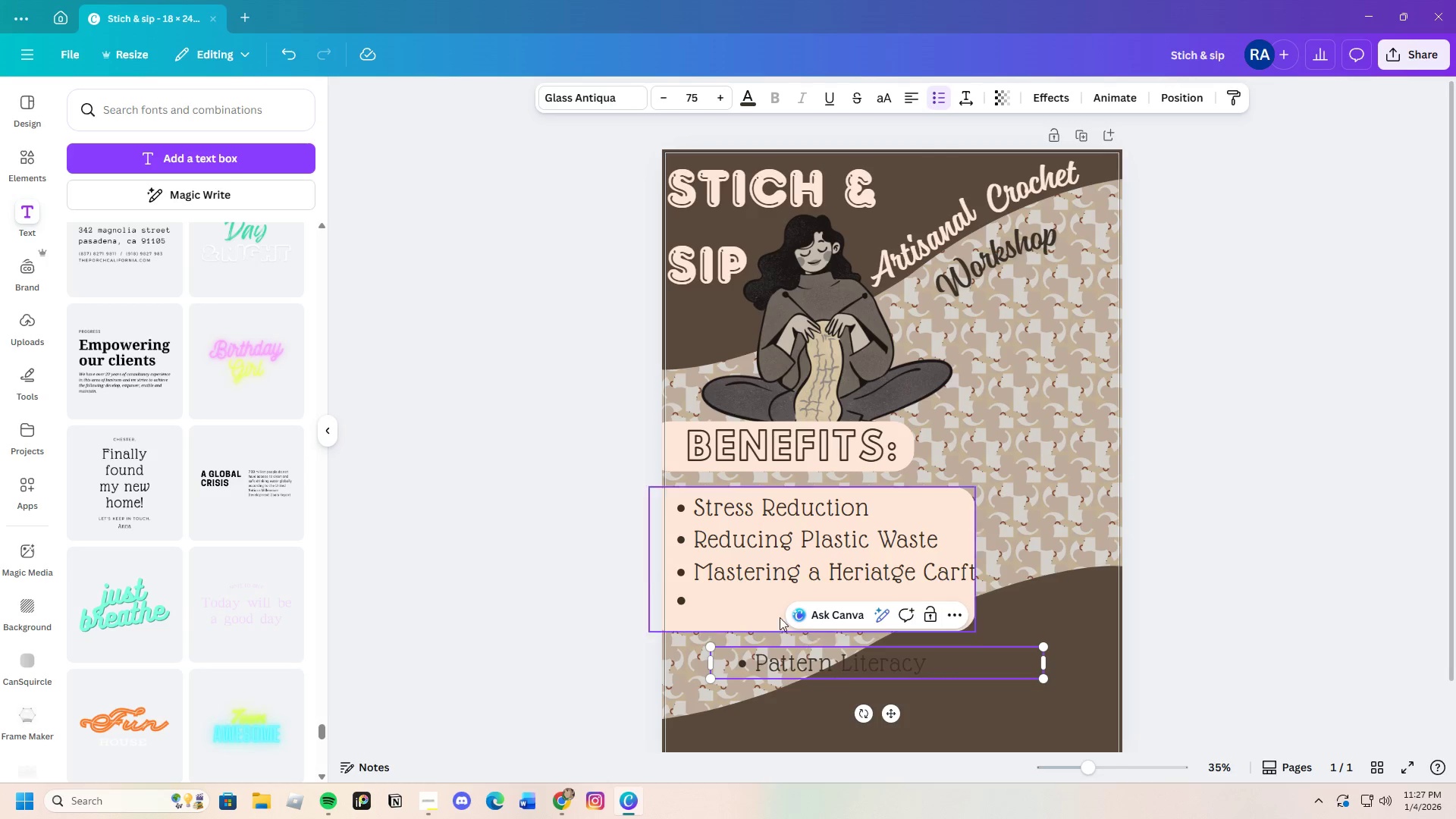 
left_click([751, 605])
 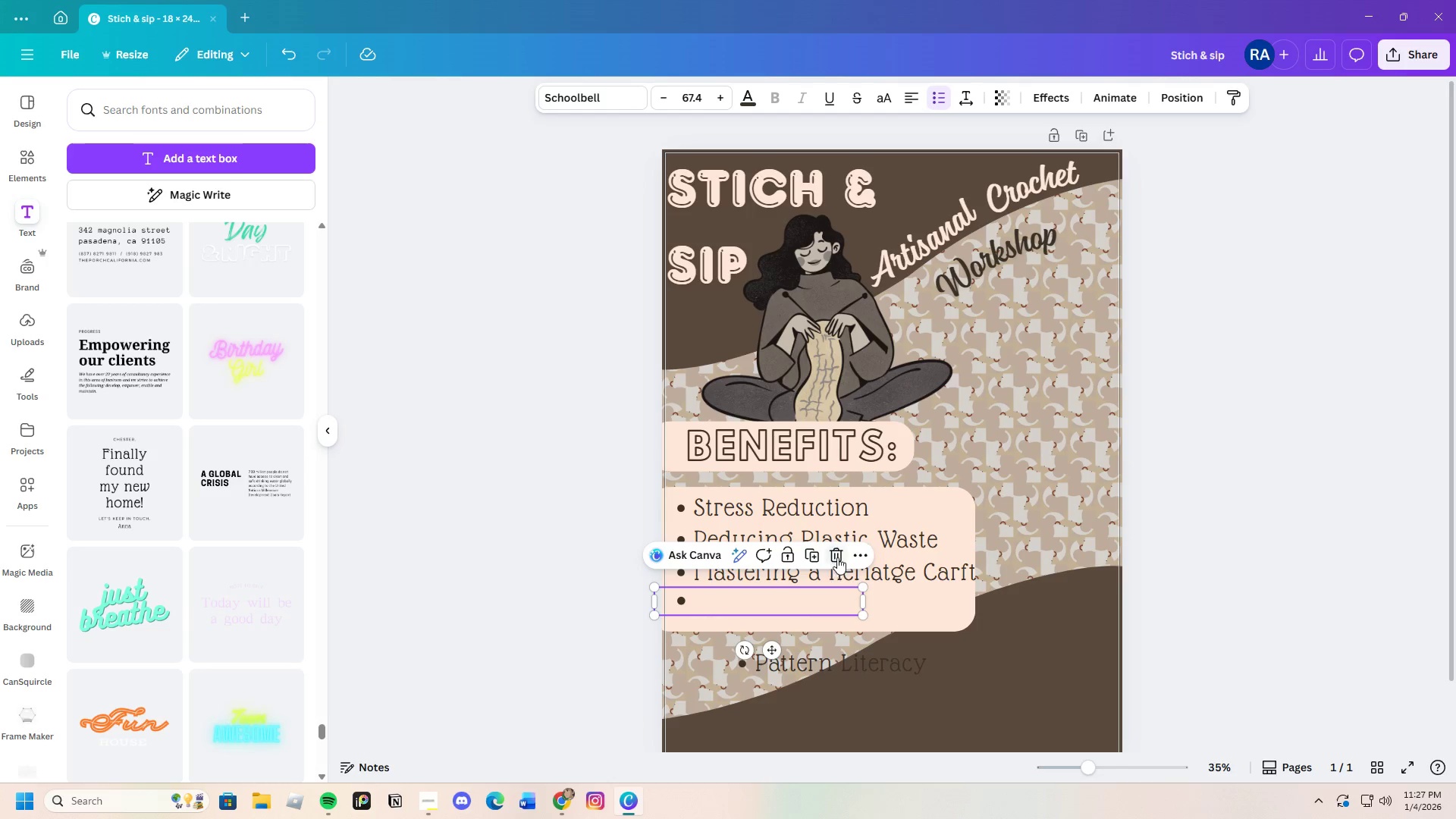 
left_click([838, 557])
 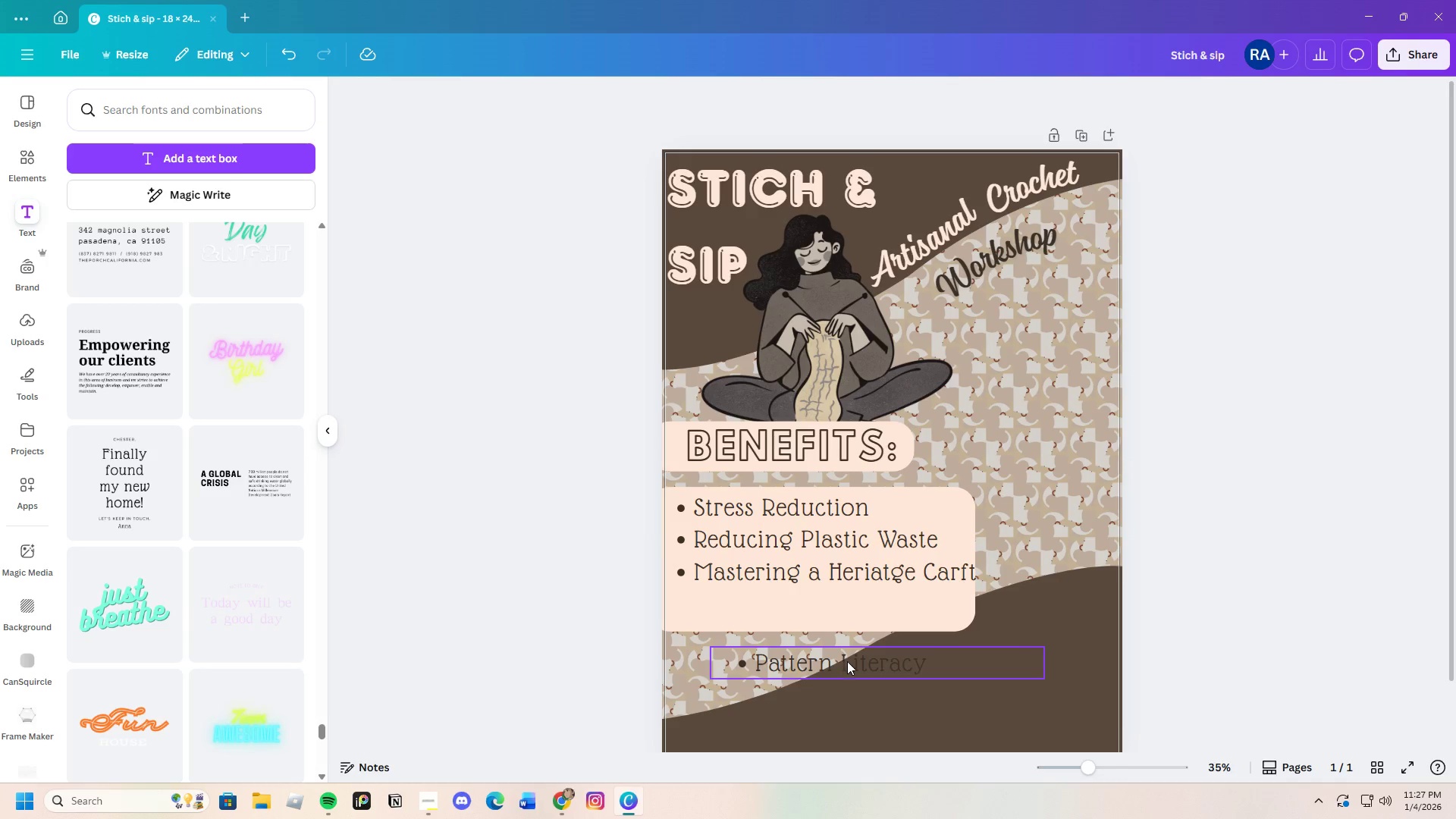 
left_click_drag(start_coordinate=[849, 662], to_coordinate=[786, 603])
 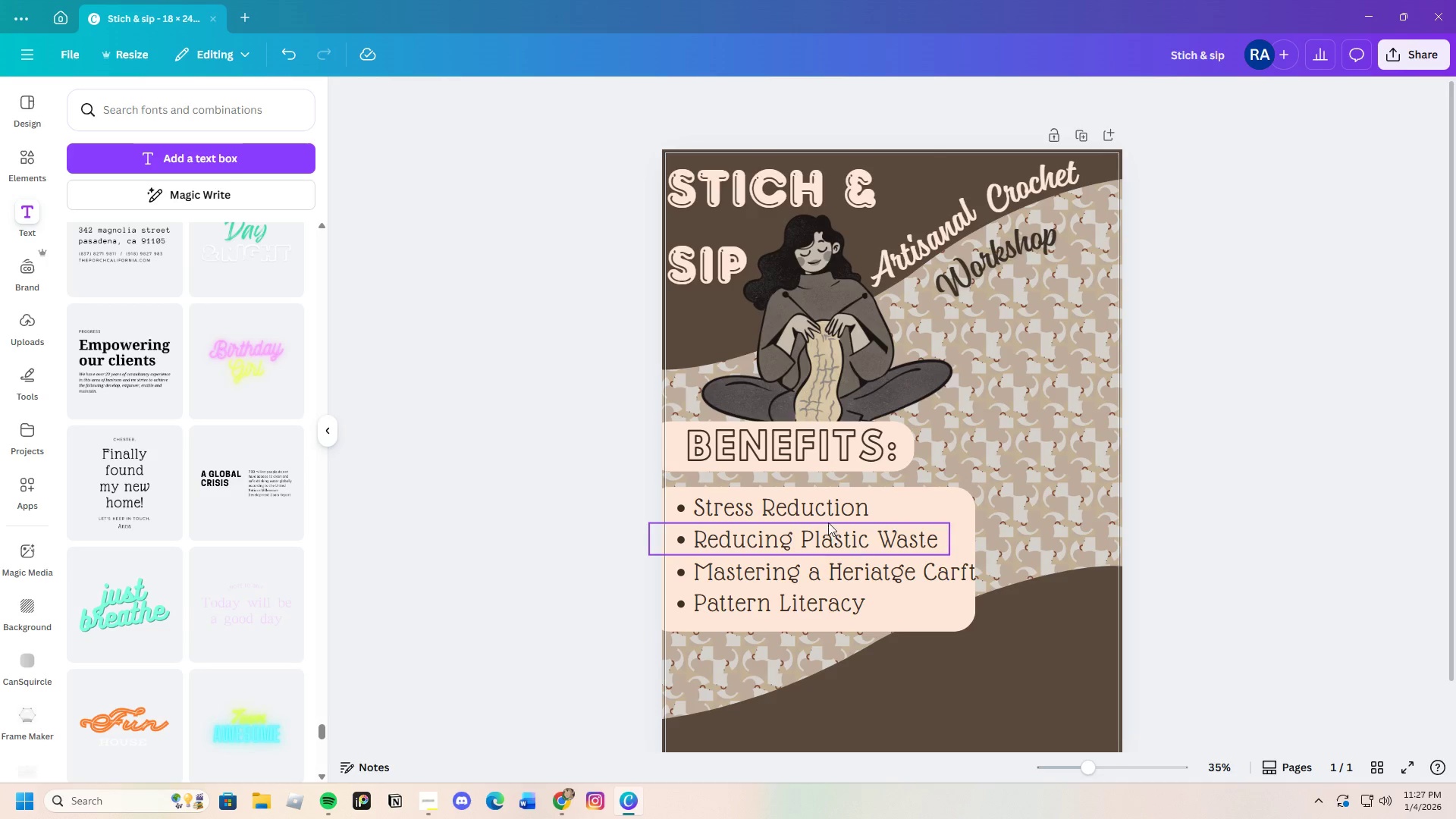 
left_click_drag(start_coordinate=[816, 510], to_coordinate=[822, 507])
 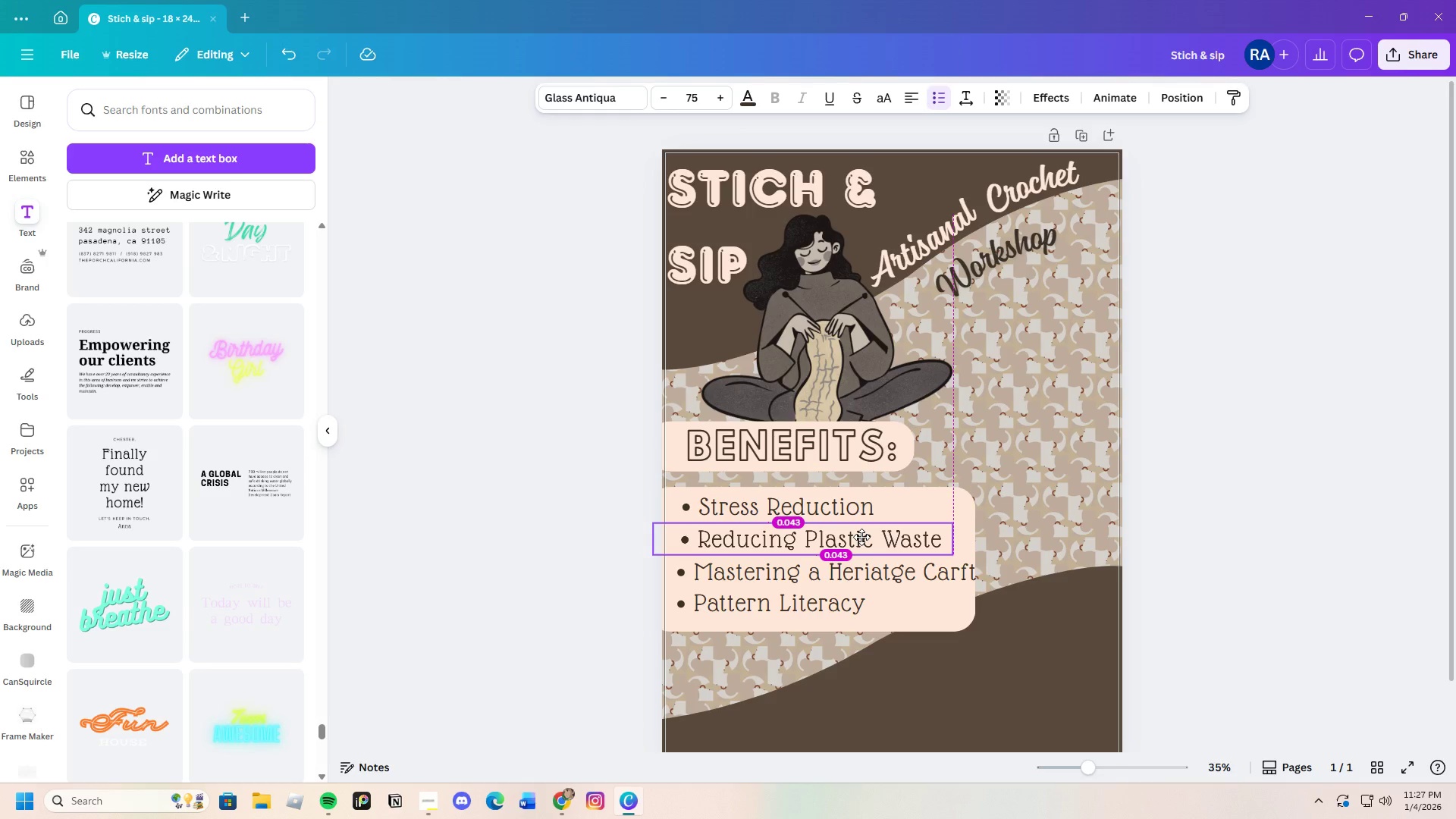 
wait(8.62)
 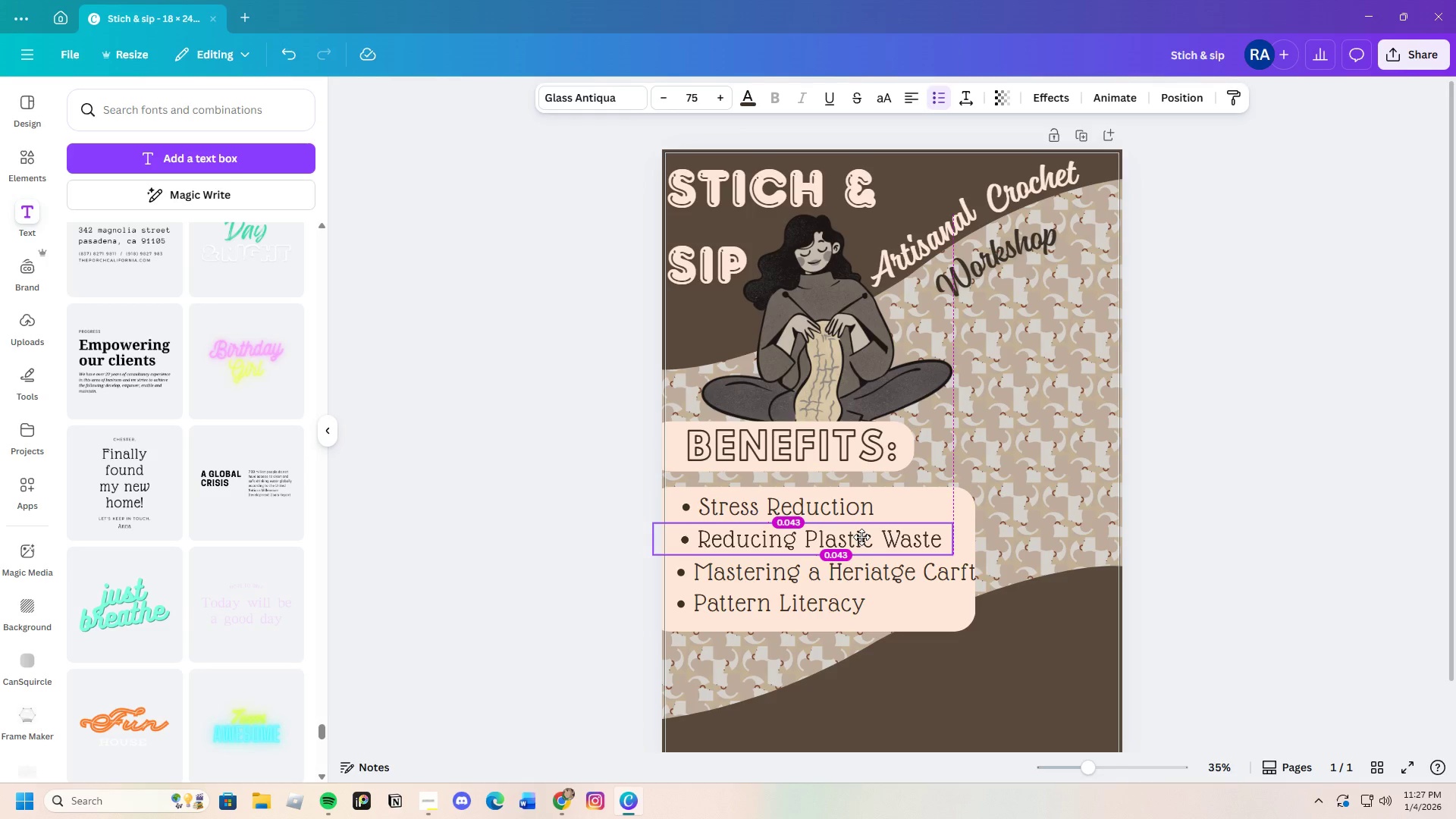 
left_click_drag(start_coordinate=[888, 572], to_coordinate=[892, 571])
 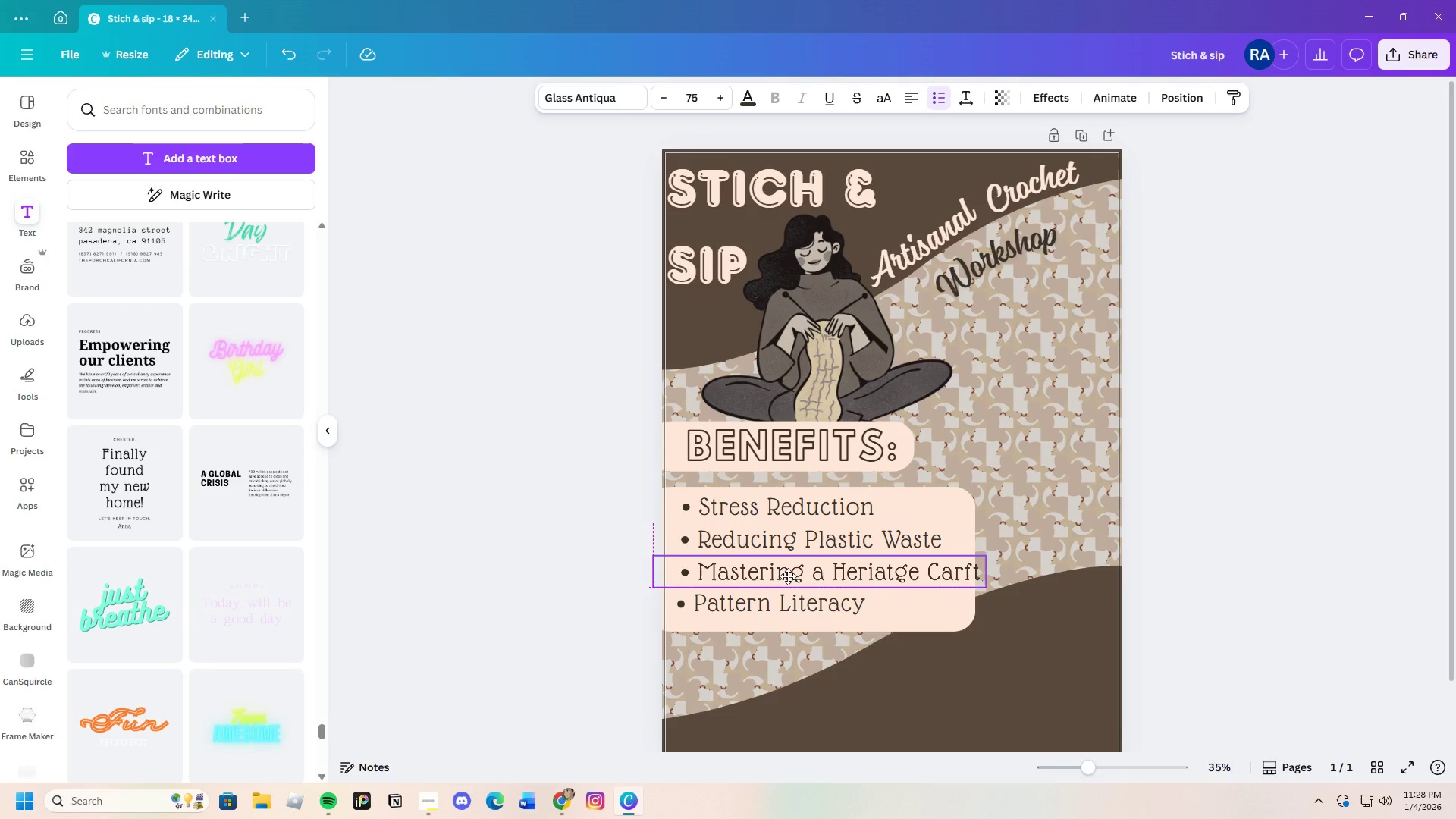 
wait(5.84)
 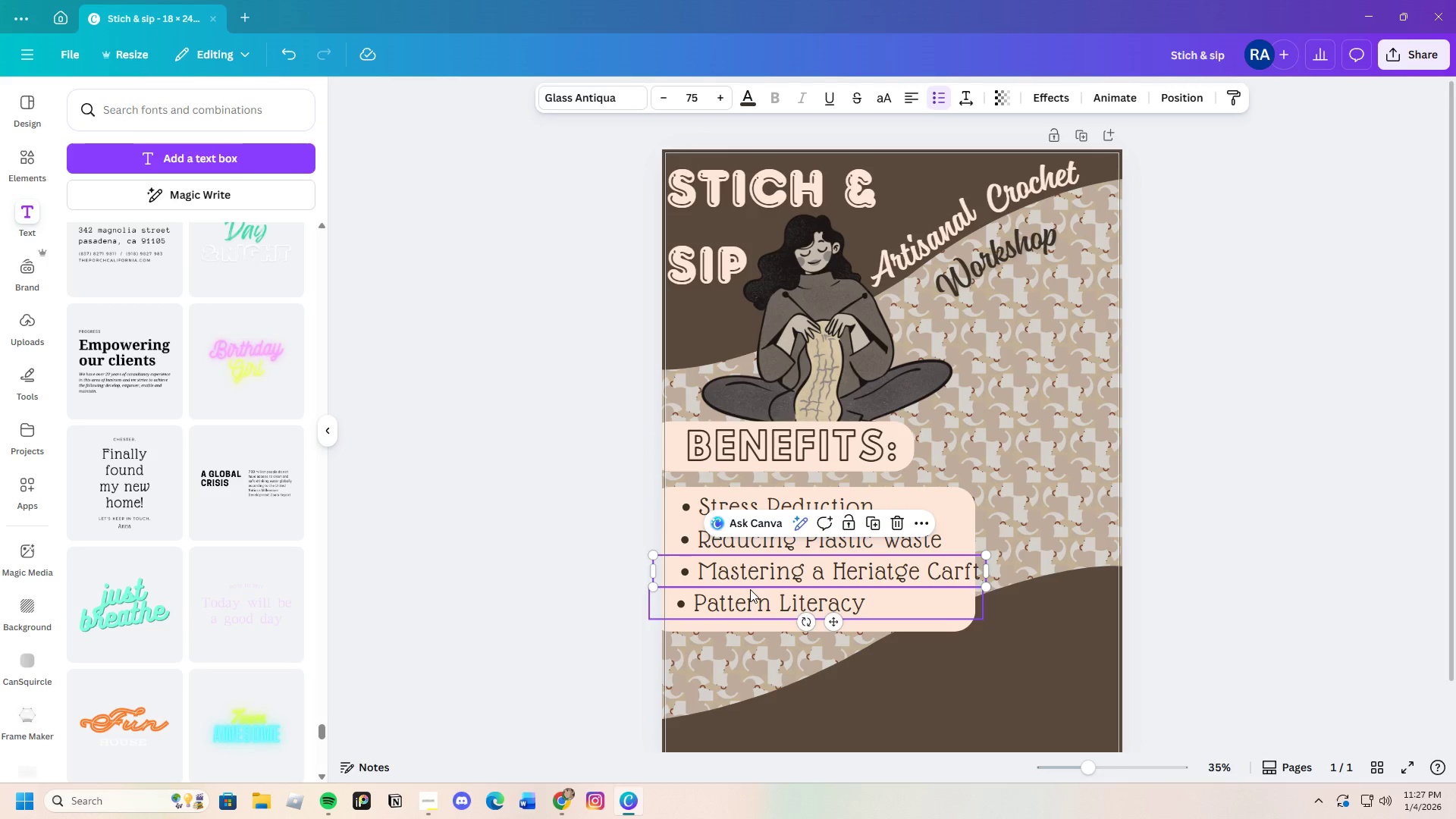 
left_click_drag(start_coordinate=[771, 600], to_coordinate=[775, 607])
 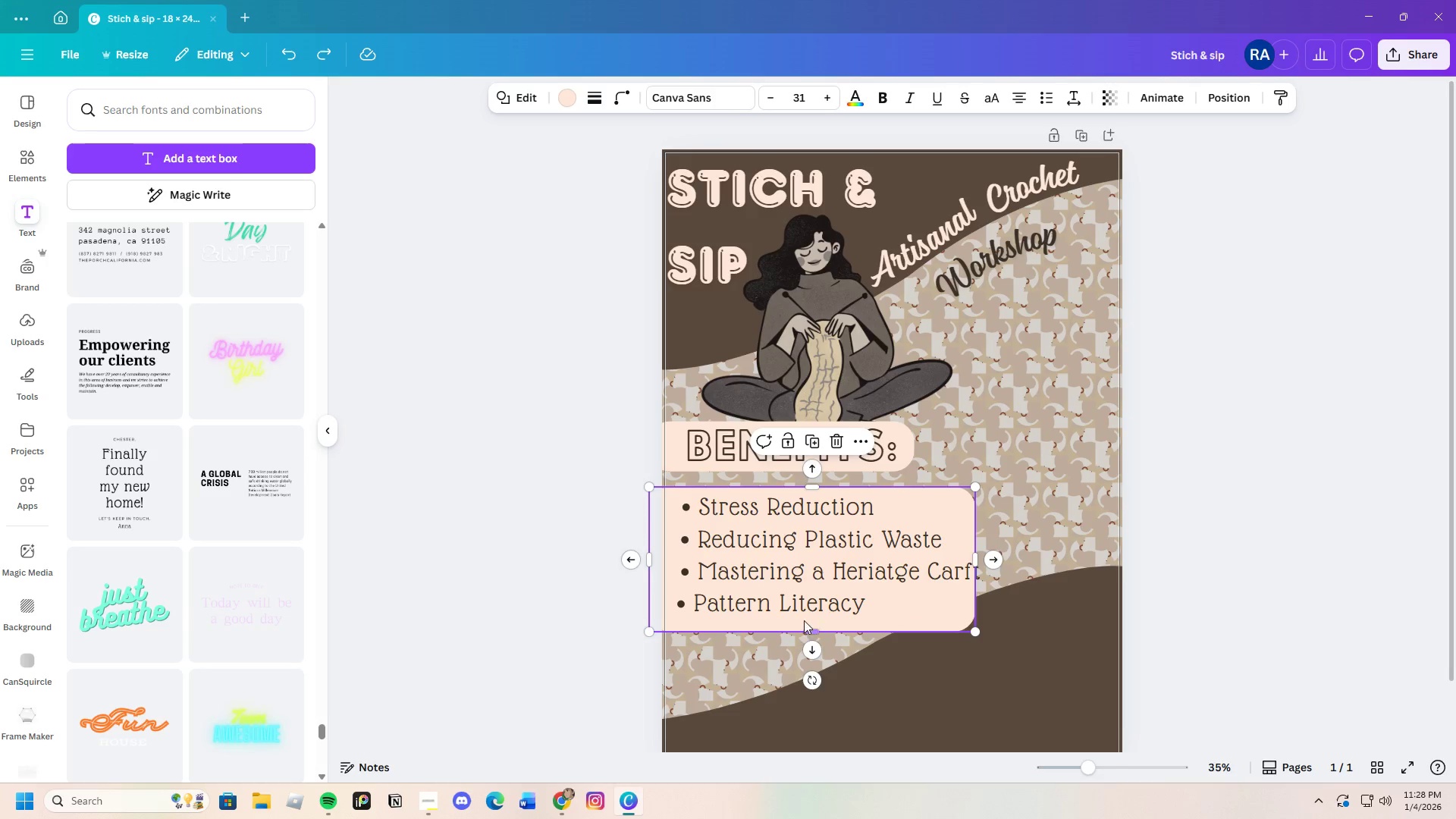 
double_click([794, 612])
 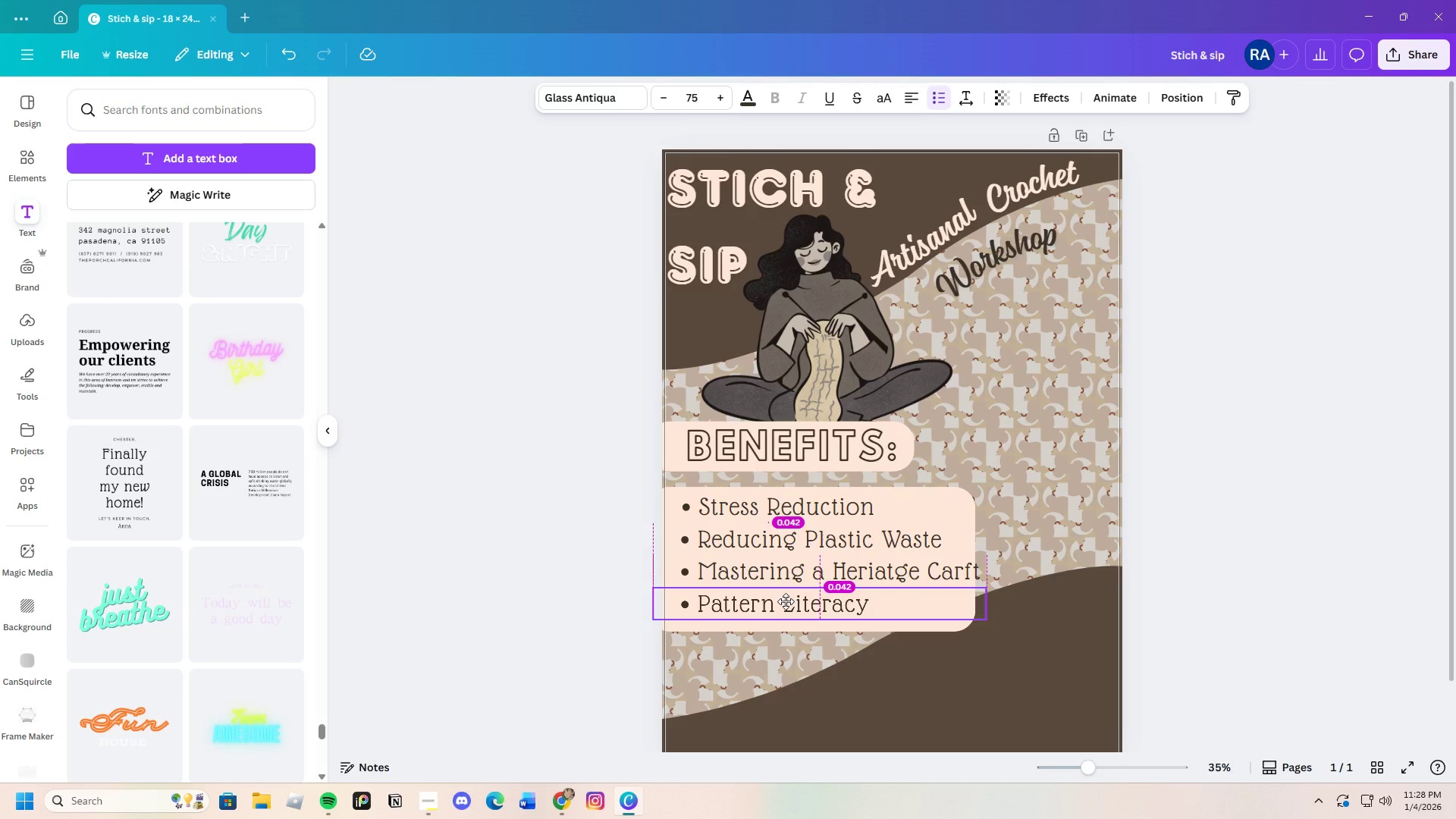 
left_click([1299, 532])
 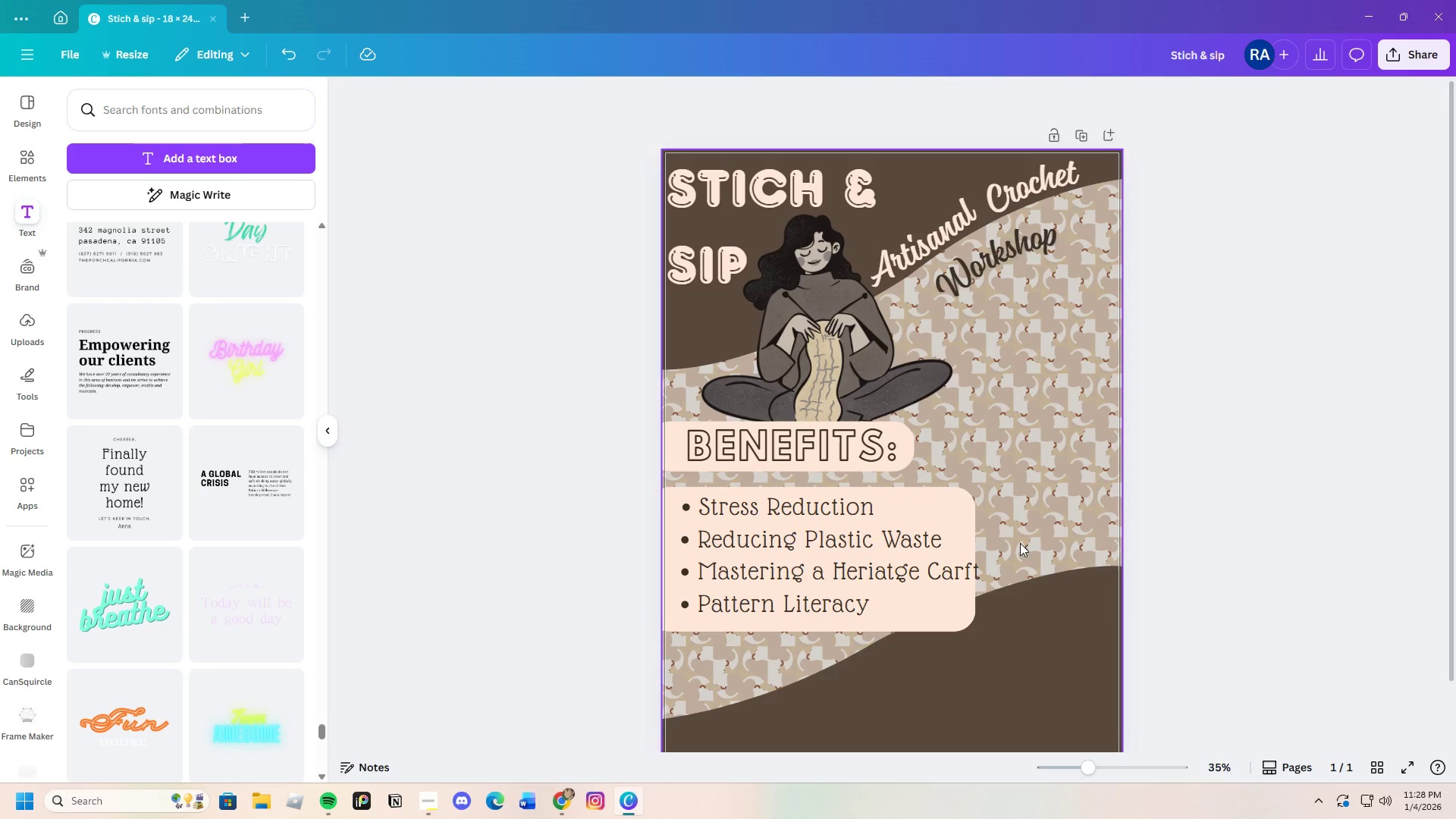 
left_click([955, 507])
 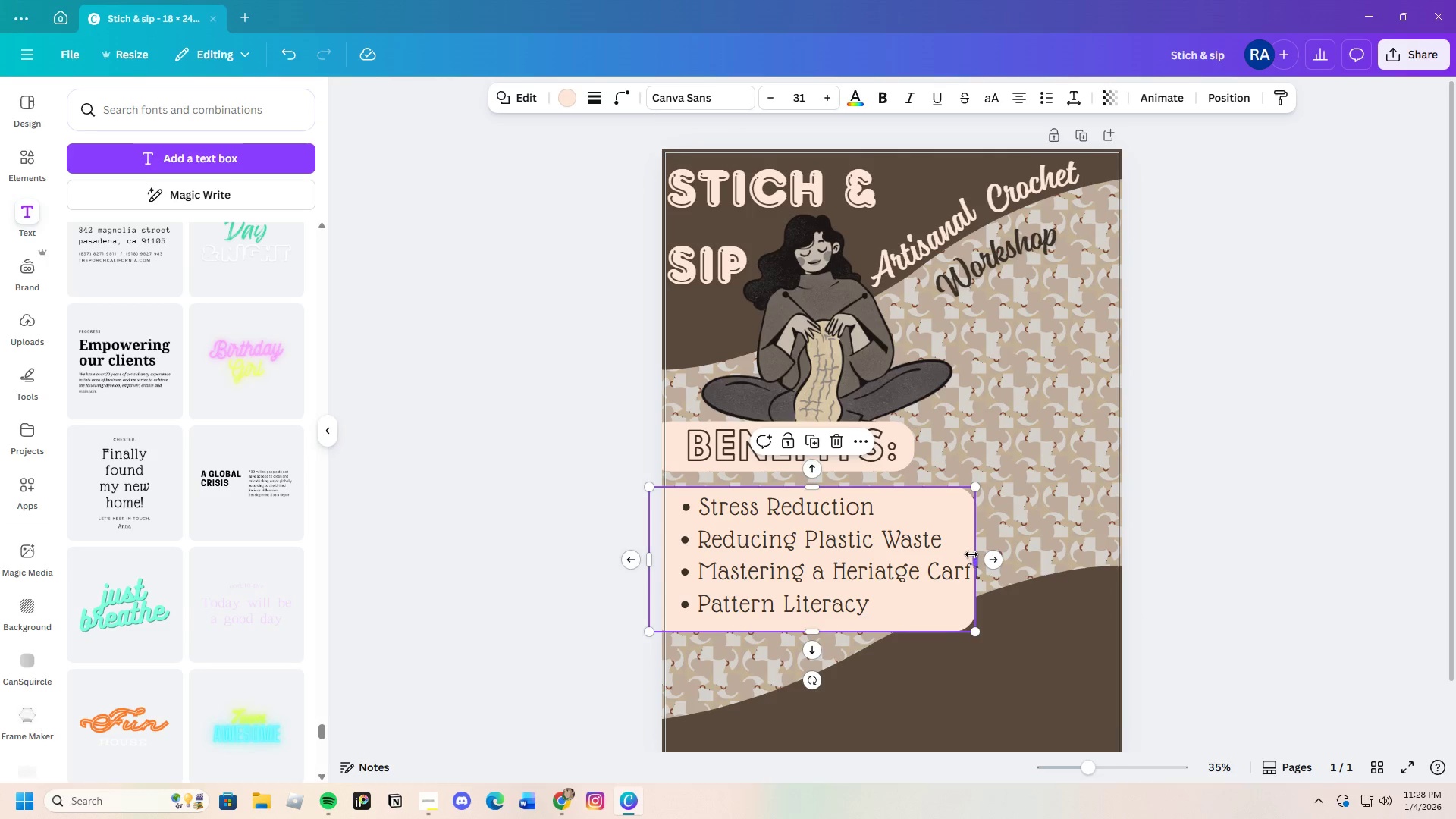 
left_click_drag(start_coordinate=[971, 554], to_coordinate=[979, 554])
 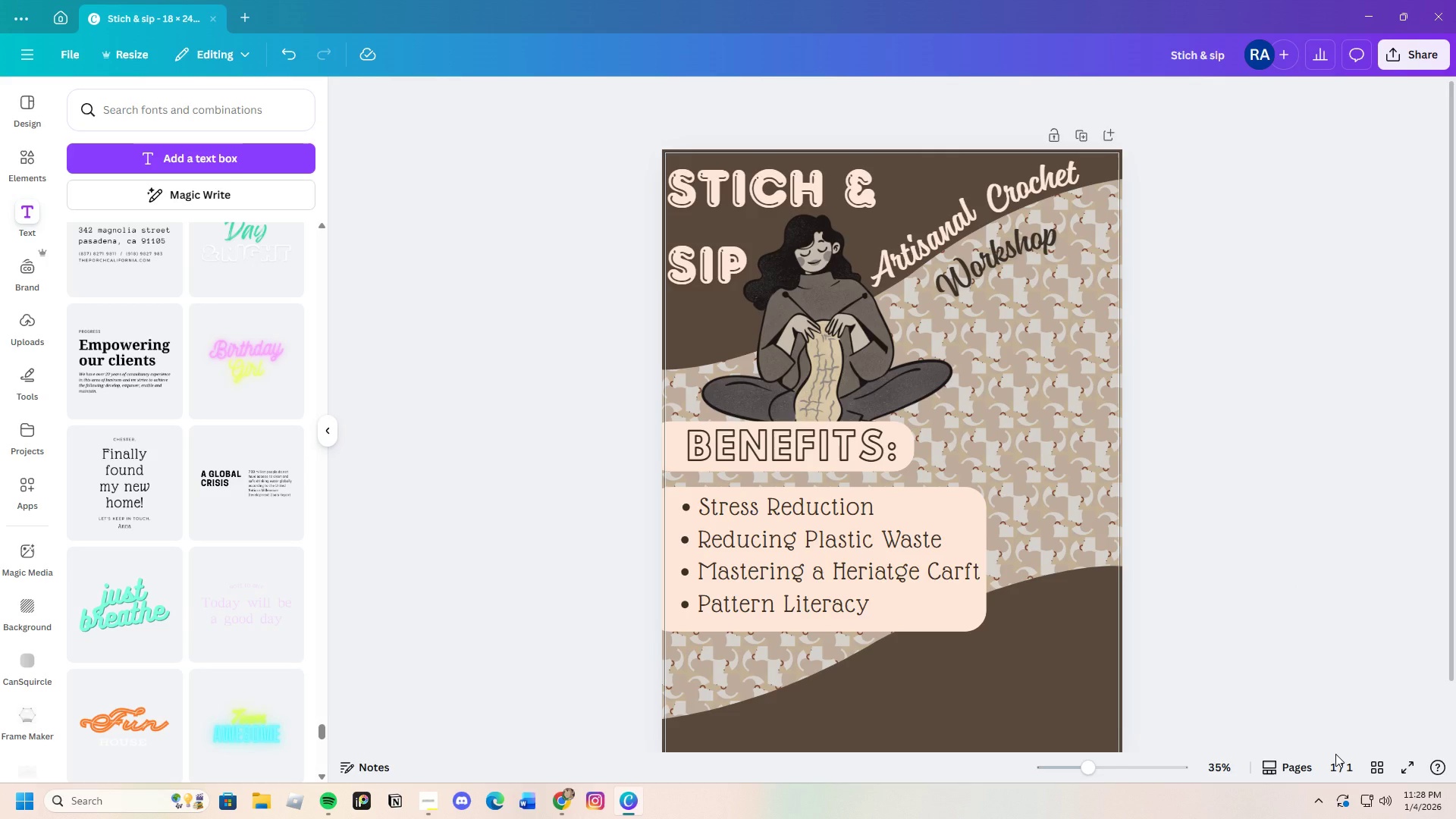 
wait(17.2)
 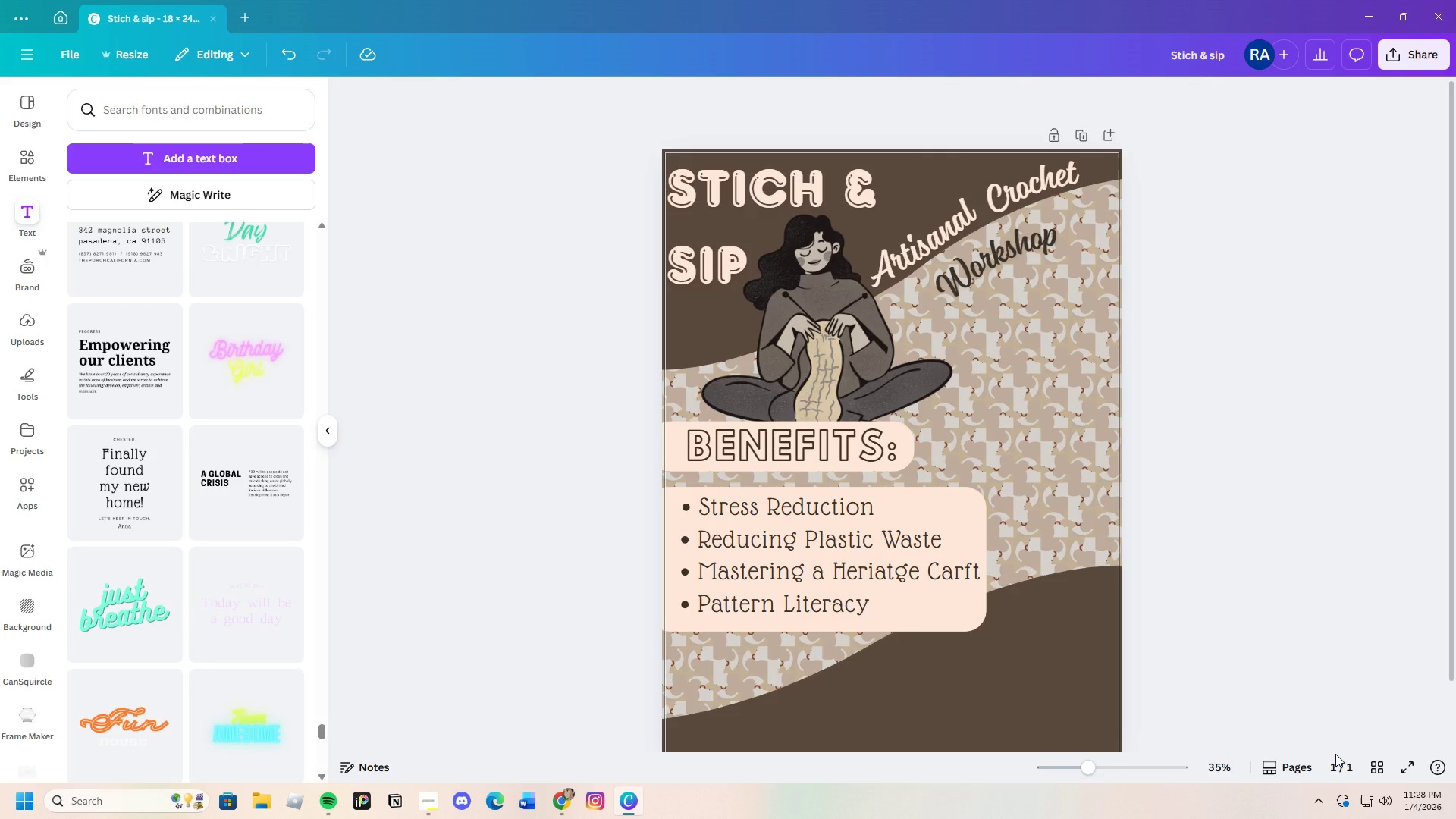 
scroll: coordinate [1166, 596], scroll_direction: up, amount: 1.0
 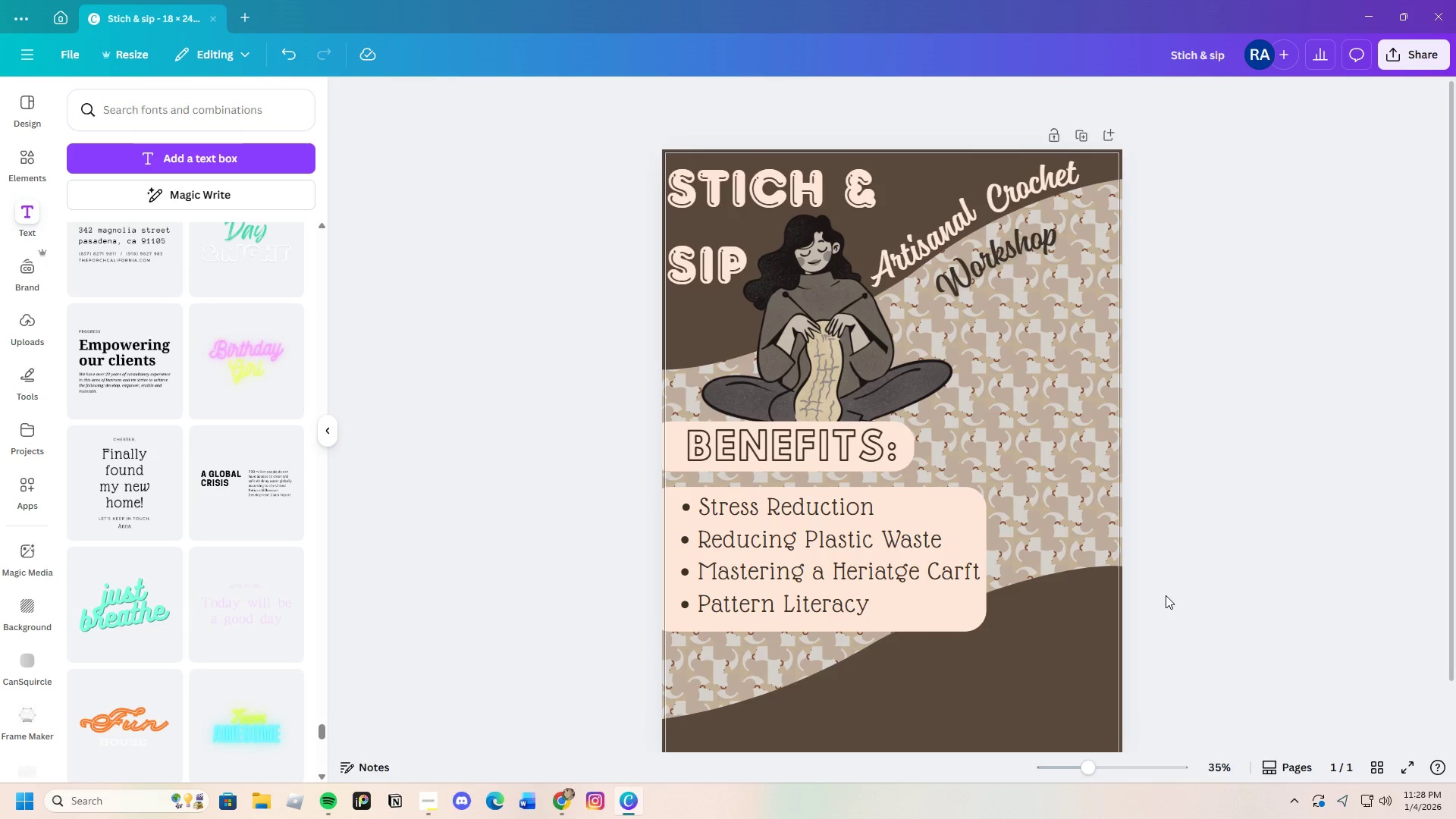 
scroll: coordinate [1166, 595], scroll_direction: down, amount: 3.0
 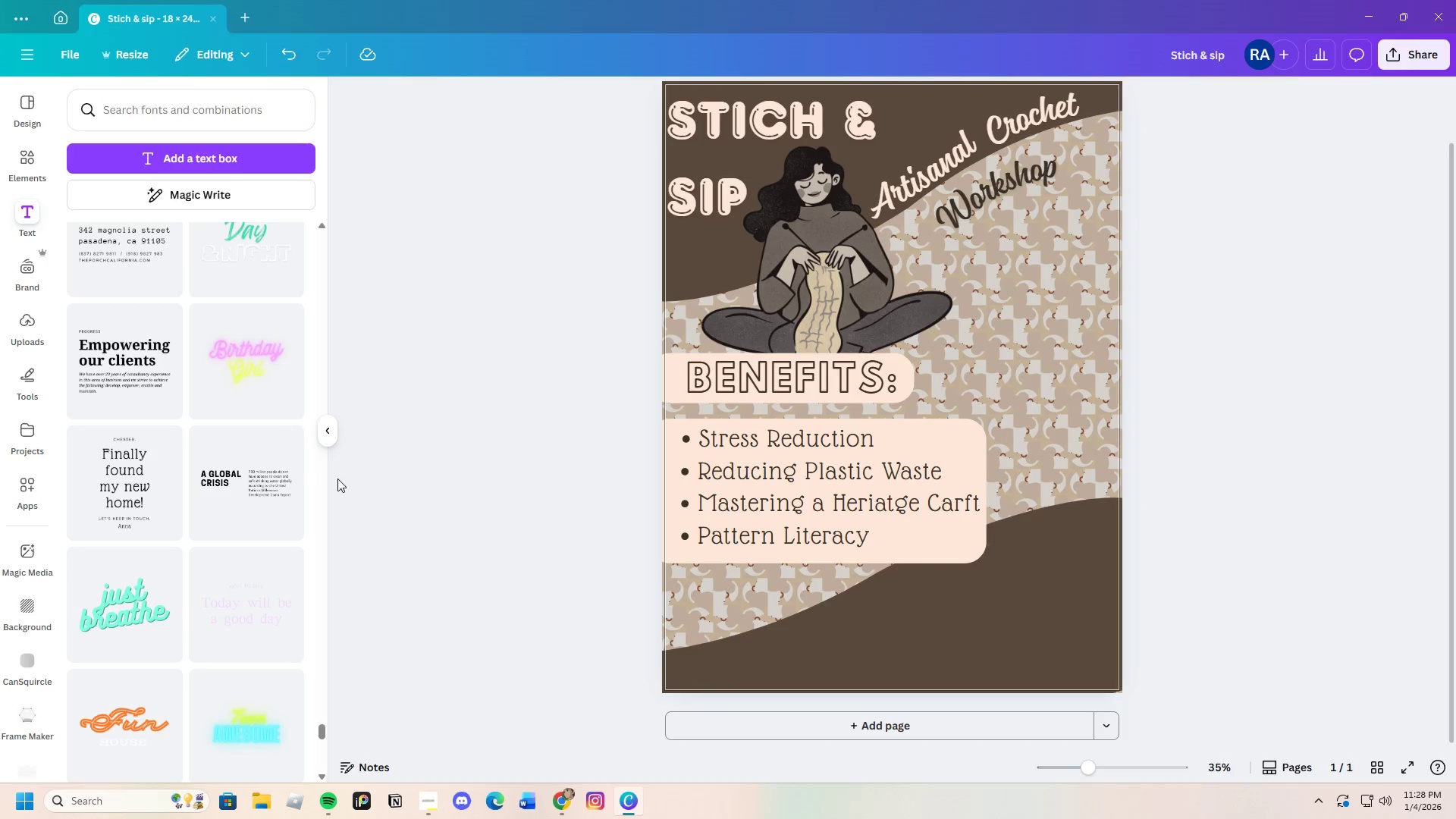 
left_click([22, 144])
 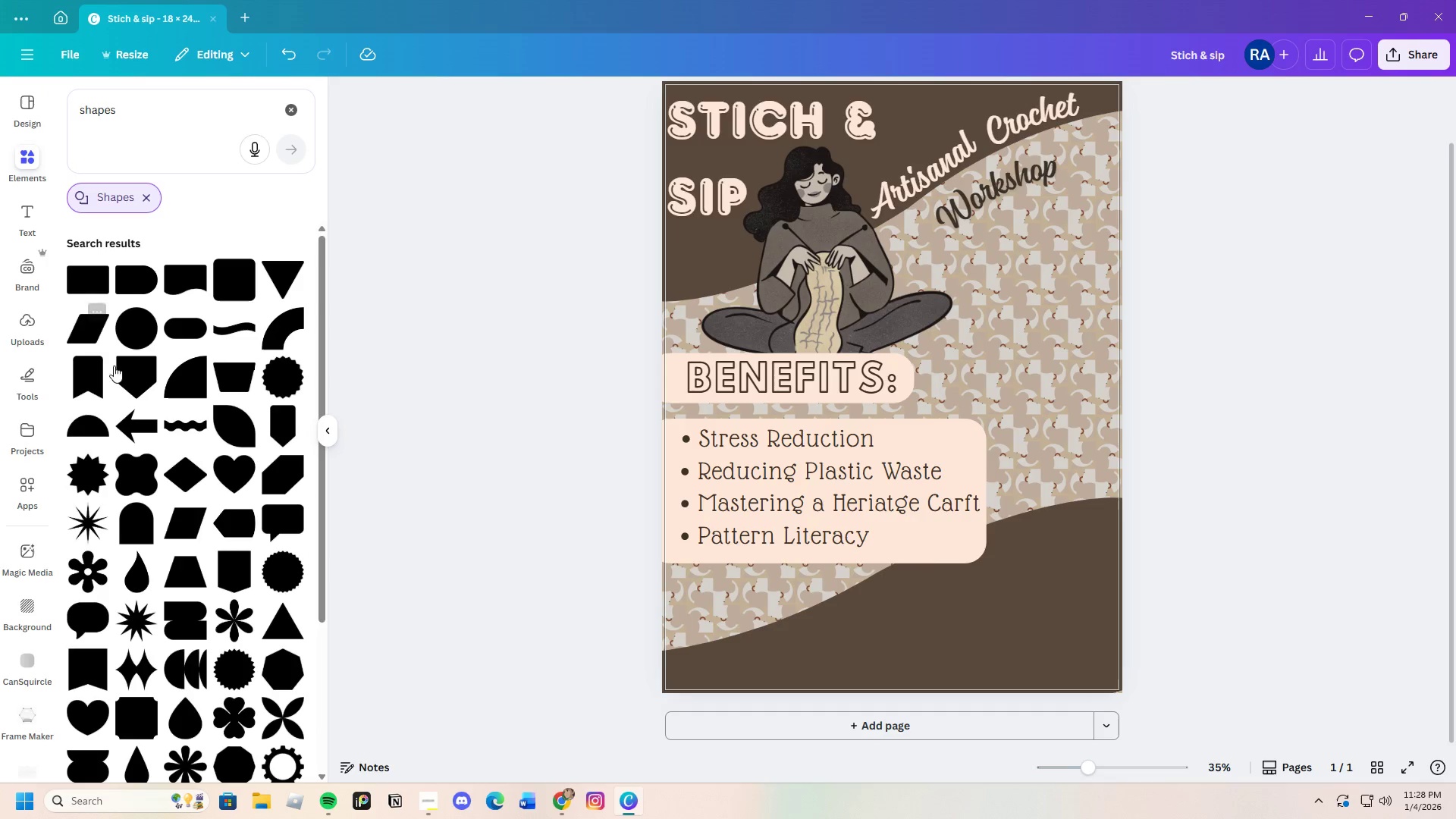 
wait(5.97)
 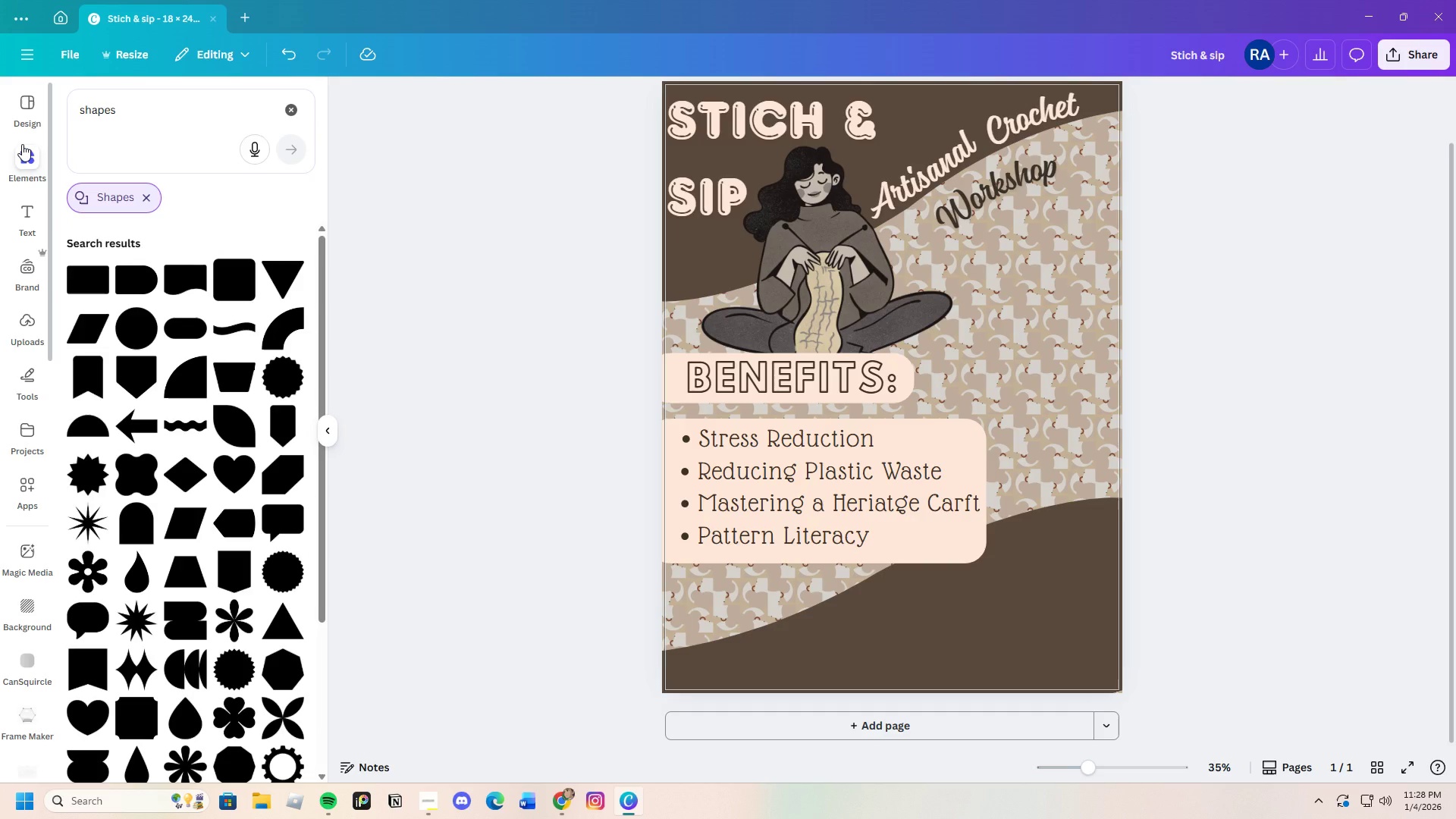 
left_click([296, 106])
 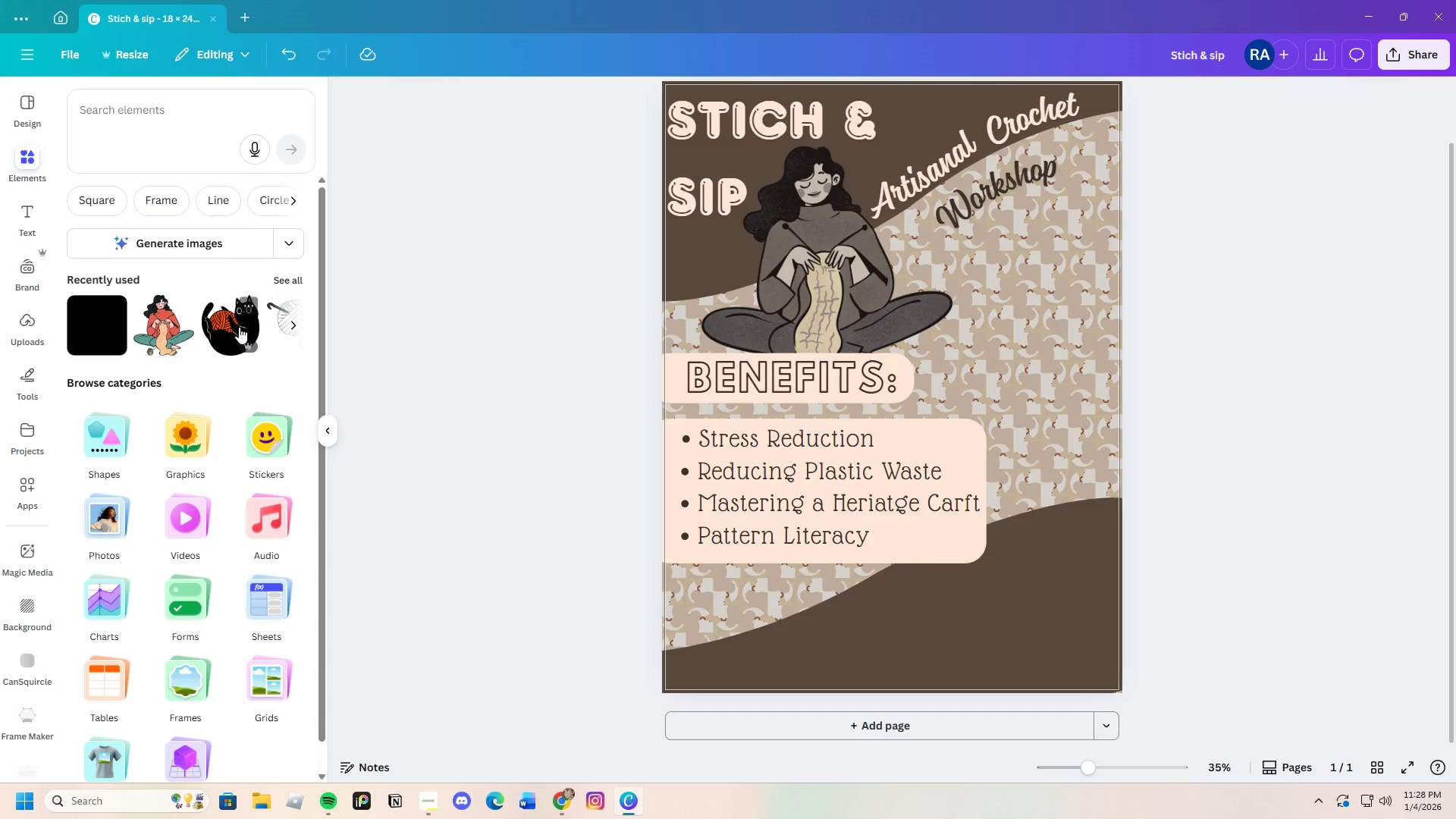 
wait(6.33)
 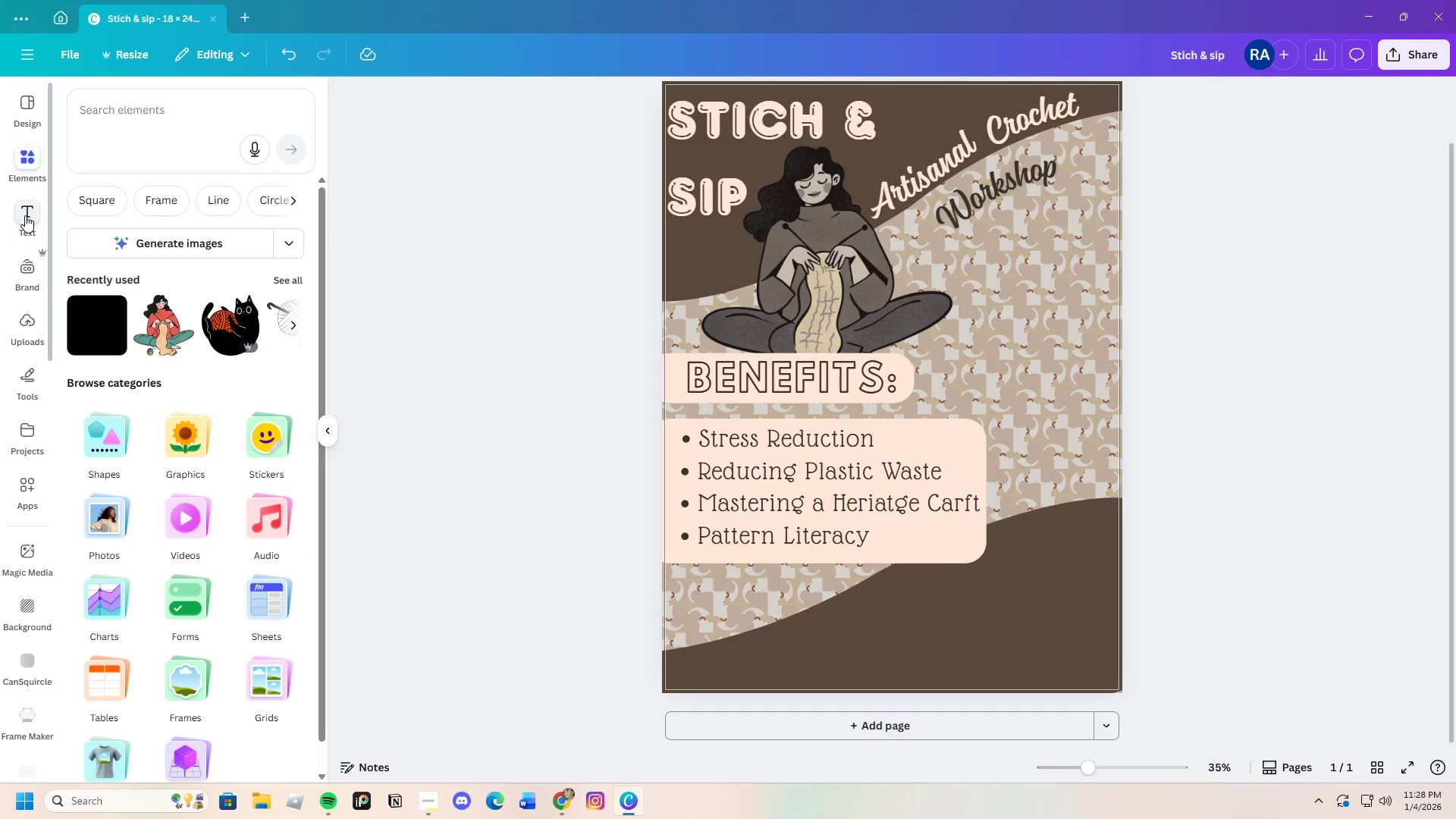 
left_click_drag(start_coordinate=[958, 372], to_coordinate=[937, 597])
 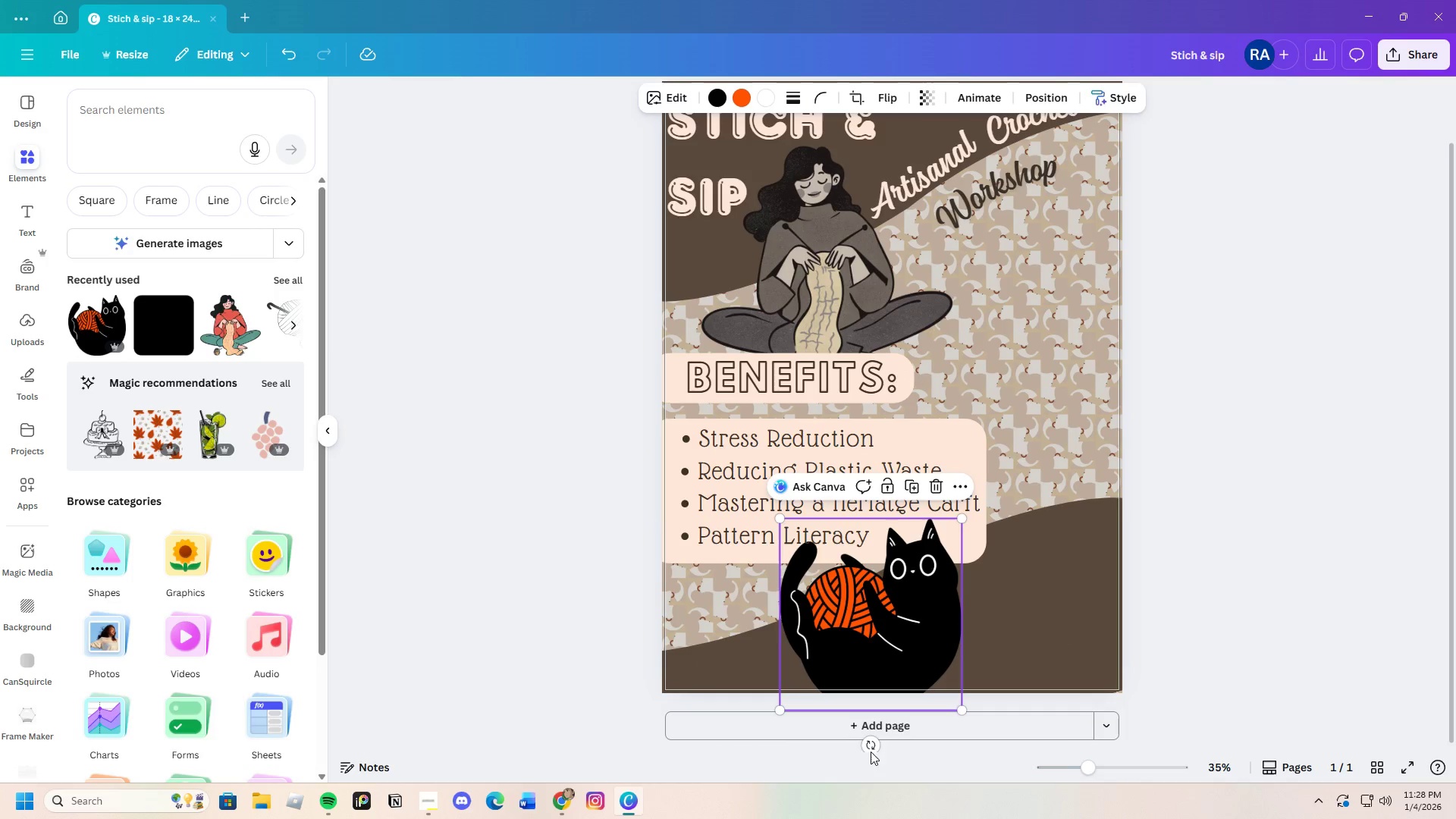 
left_click_drag(start_coordinate=[873, 749], to_coordinate=[927, 743])
 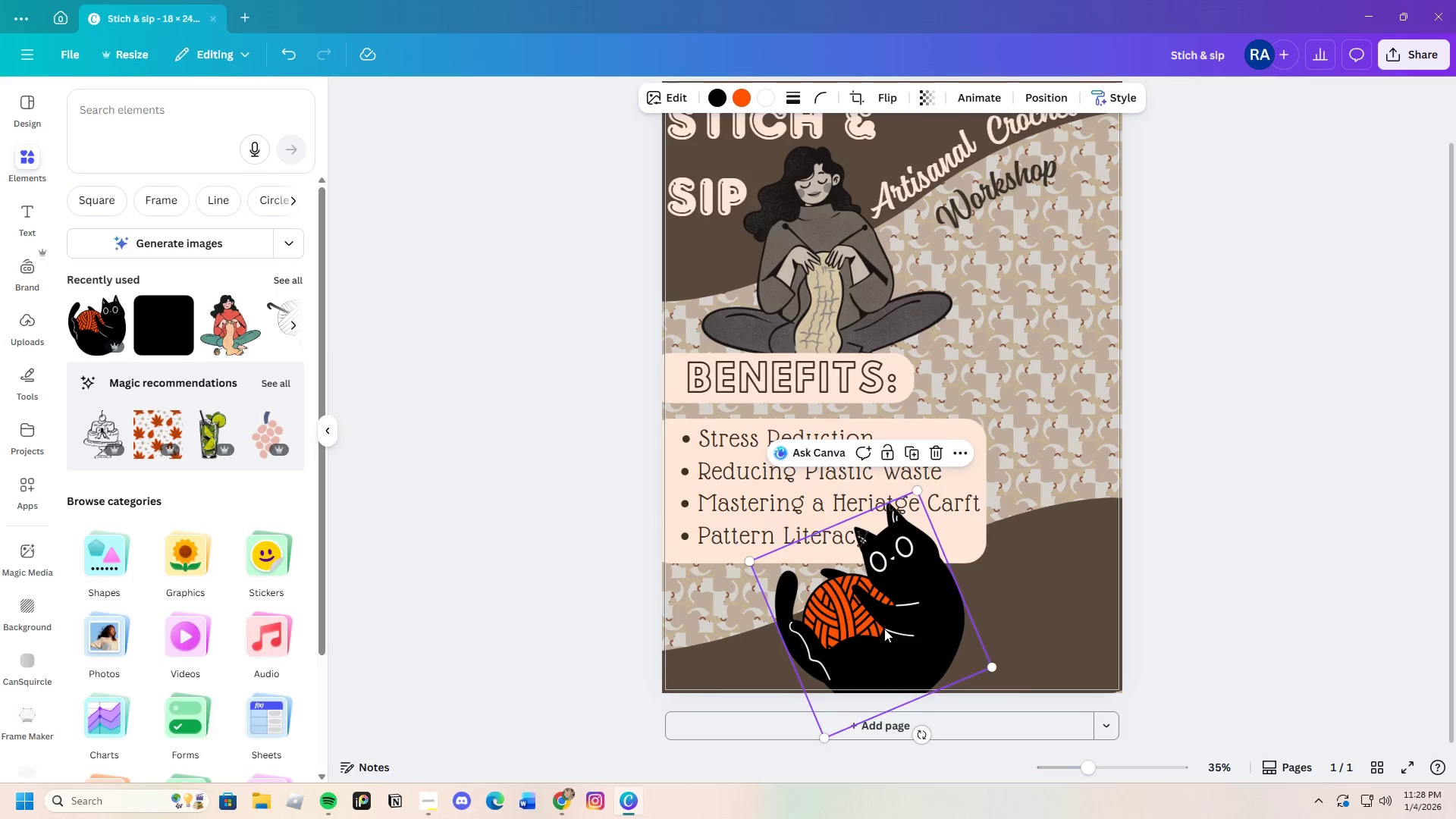 
left_click_drag(start_coordinate=[884, 629], to_coordinate=[1027, 623])
 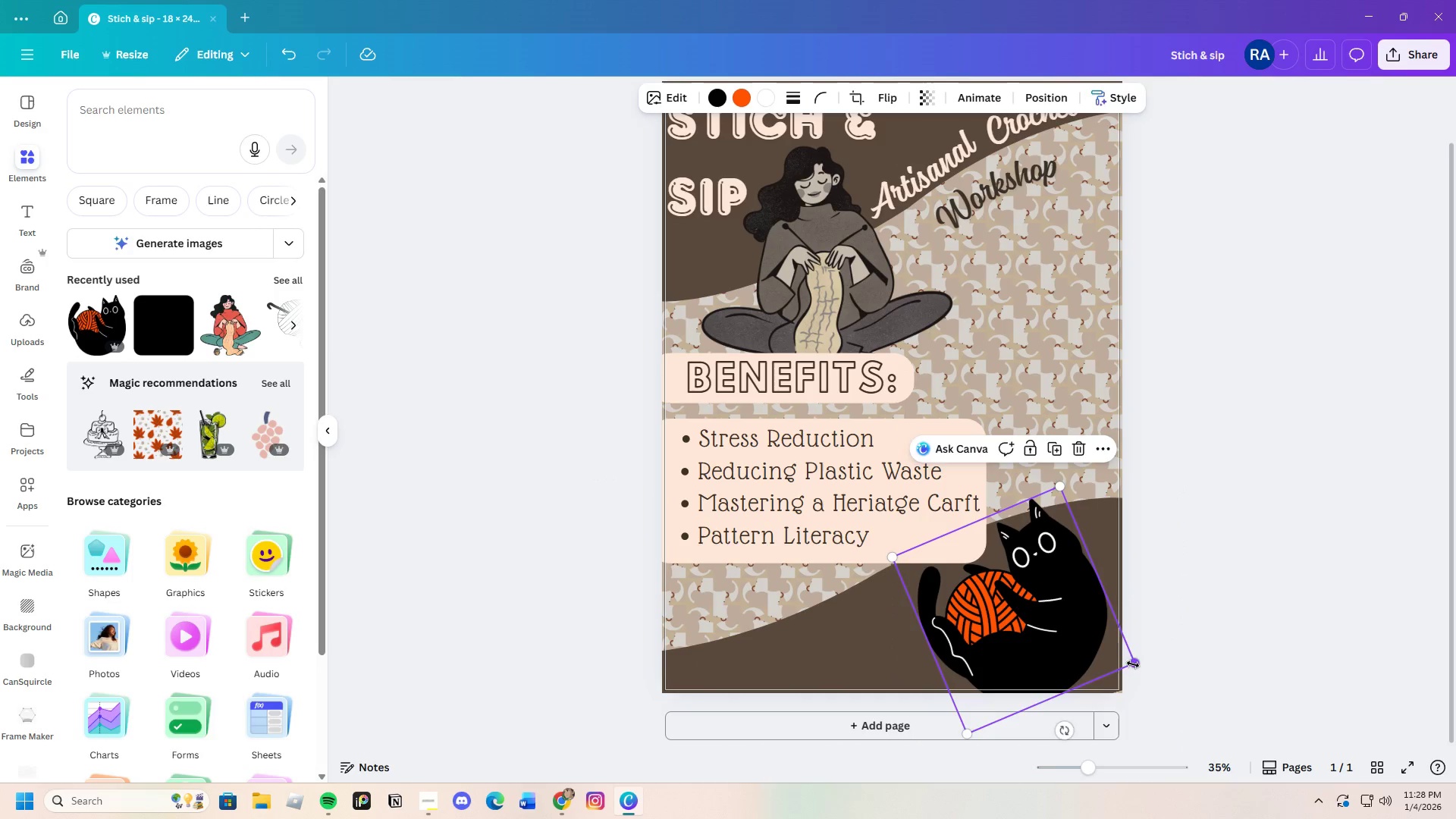 
left_click_drag(start_coordinate=[1134, 664], to_coordinate=[1164, 667])
 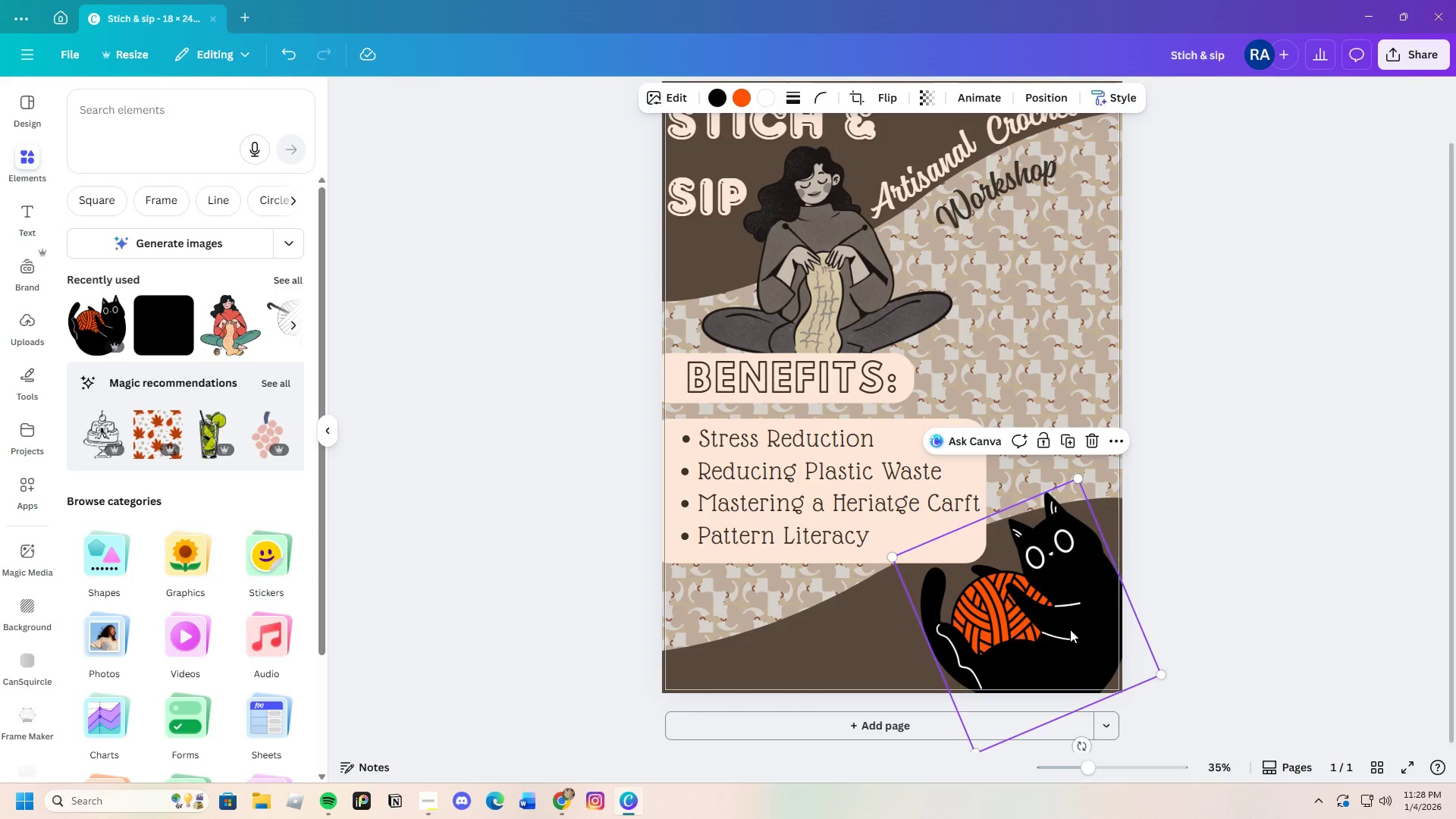 
left_click_drag(start_coordinate=[1070, 629], to_coordinate=[1062, 634])
 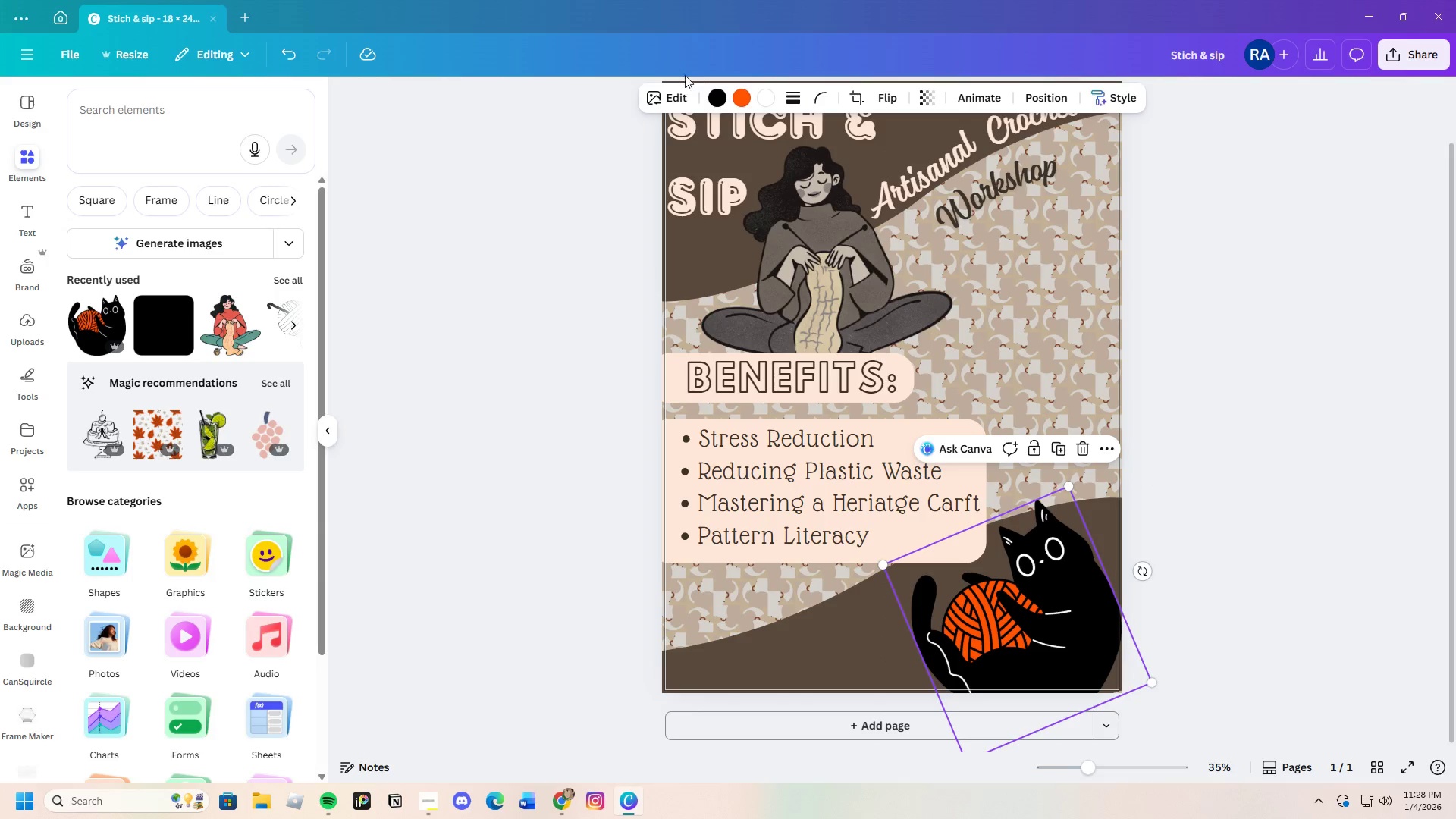 
left_click([720, 99])
 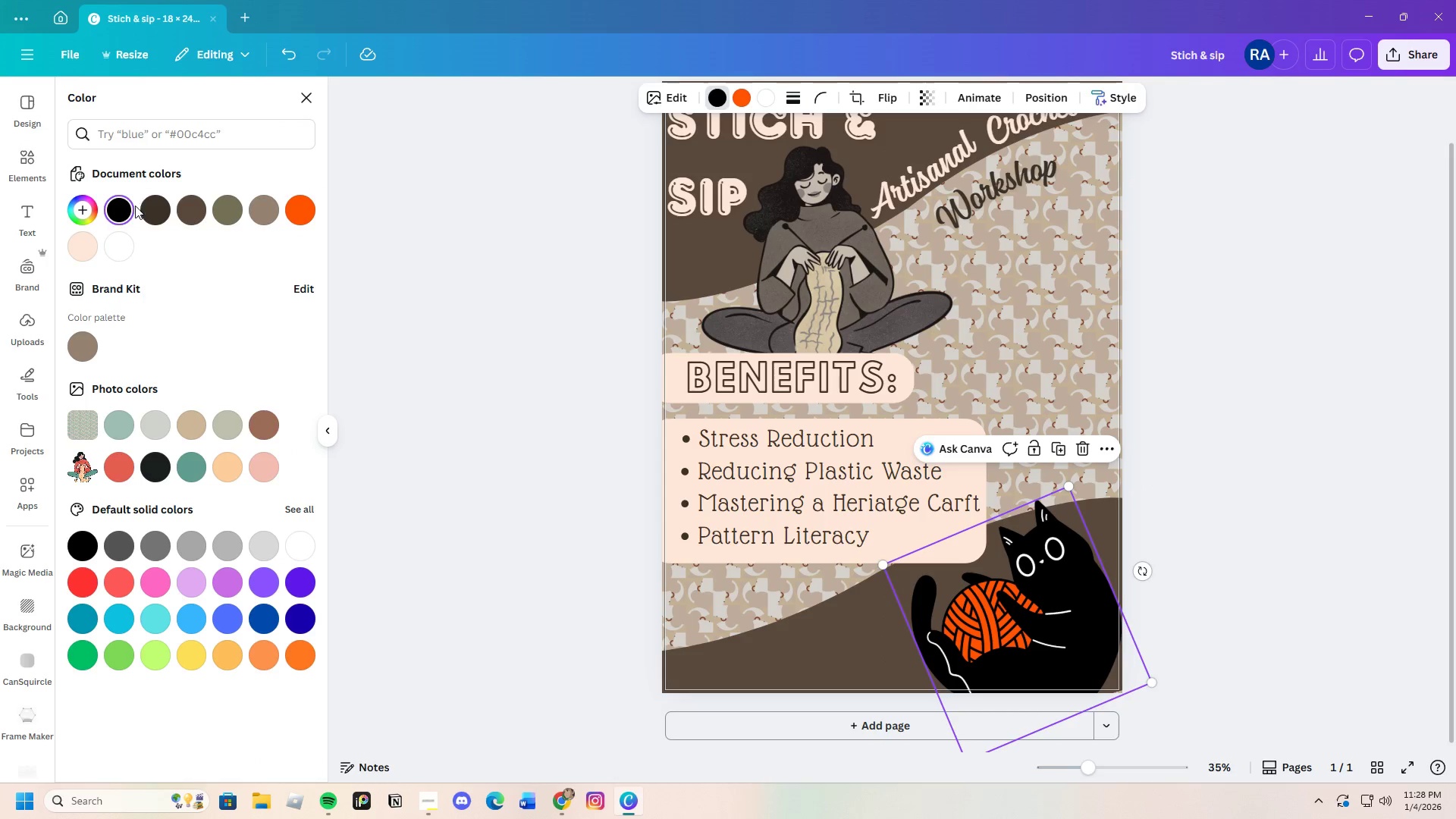 
left_click([136, 207])
 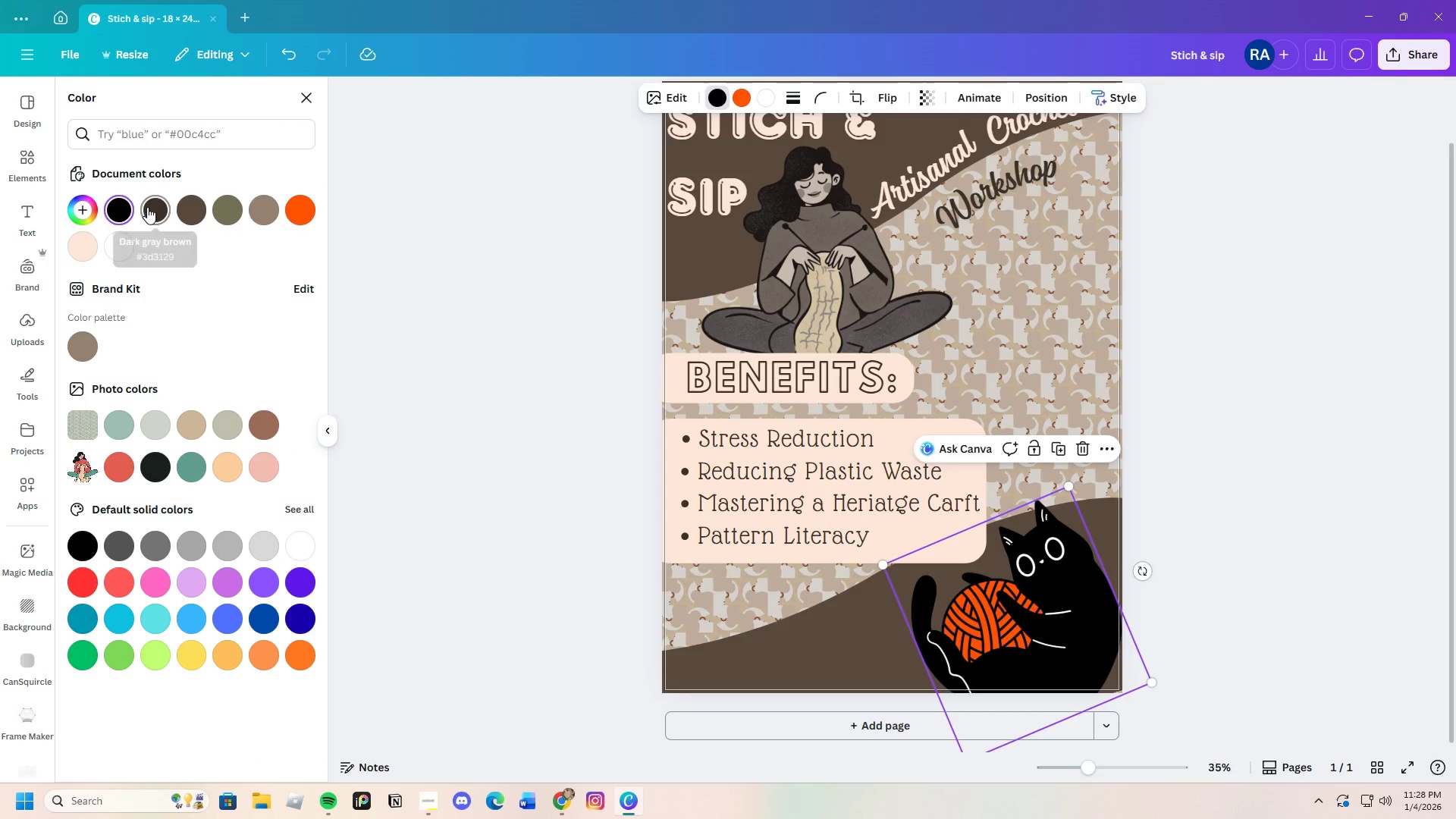 
left_click([149, 207])
 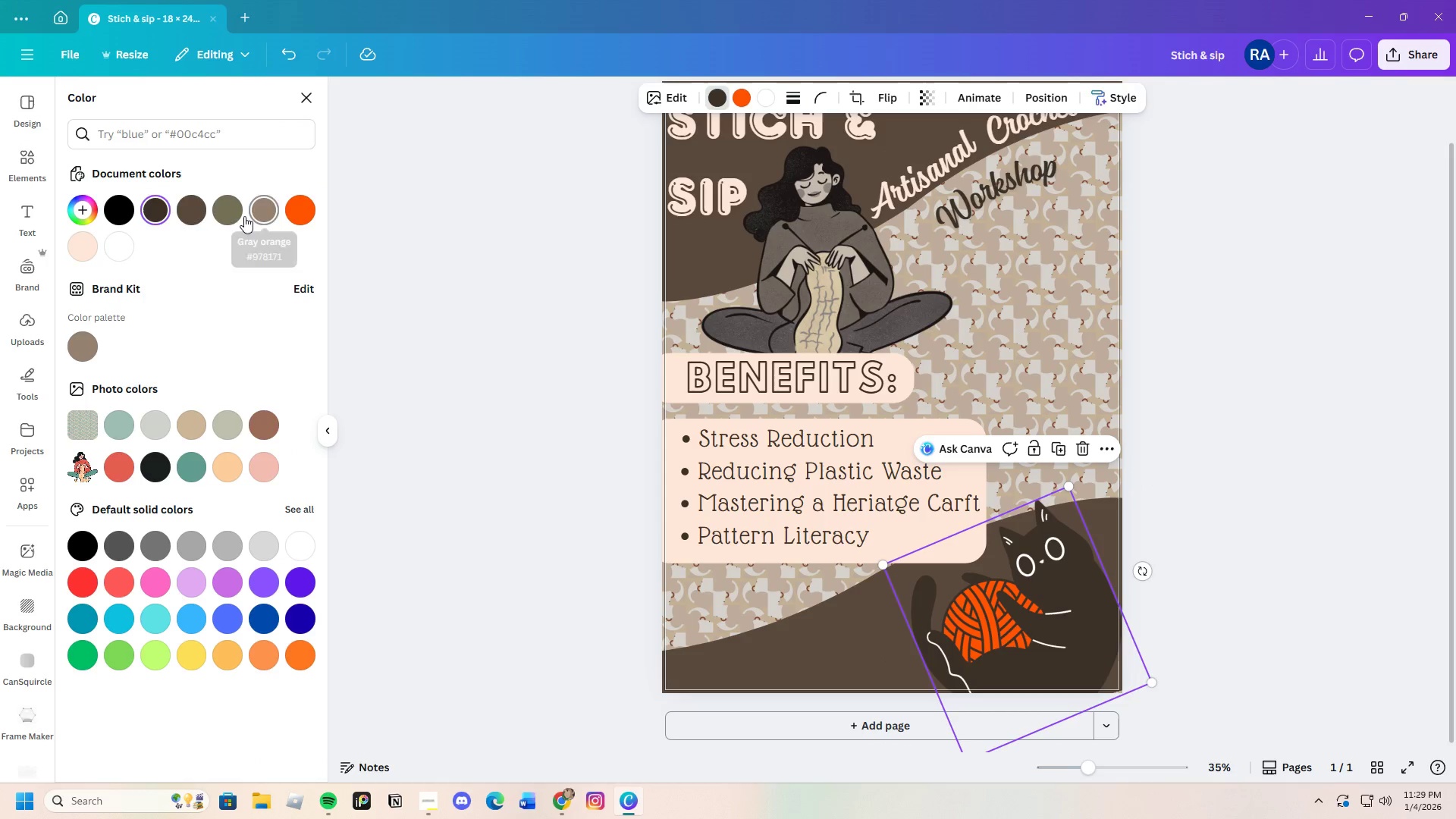 
left_click([87, 254])
 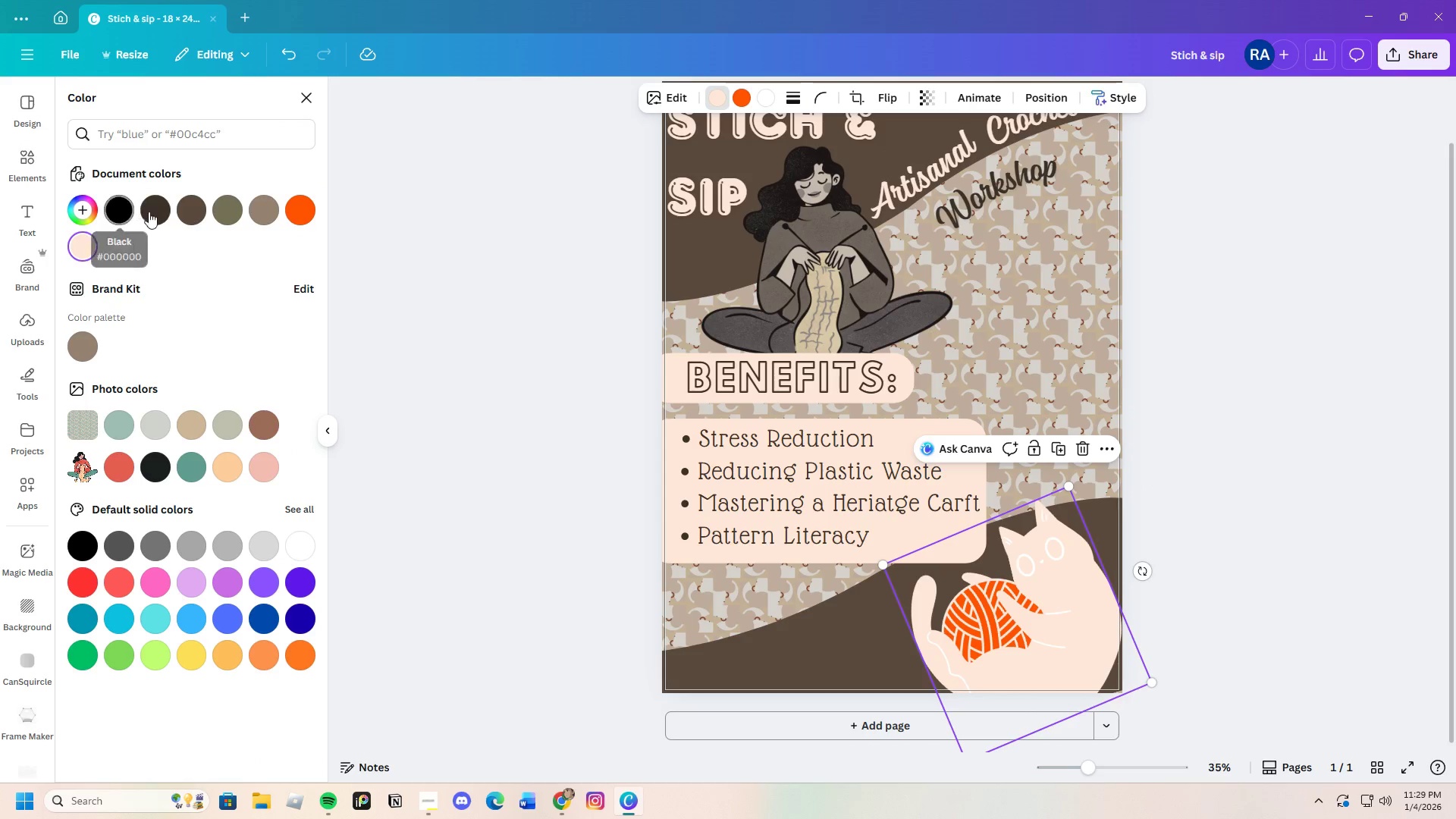 
left_click([85, 218])
 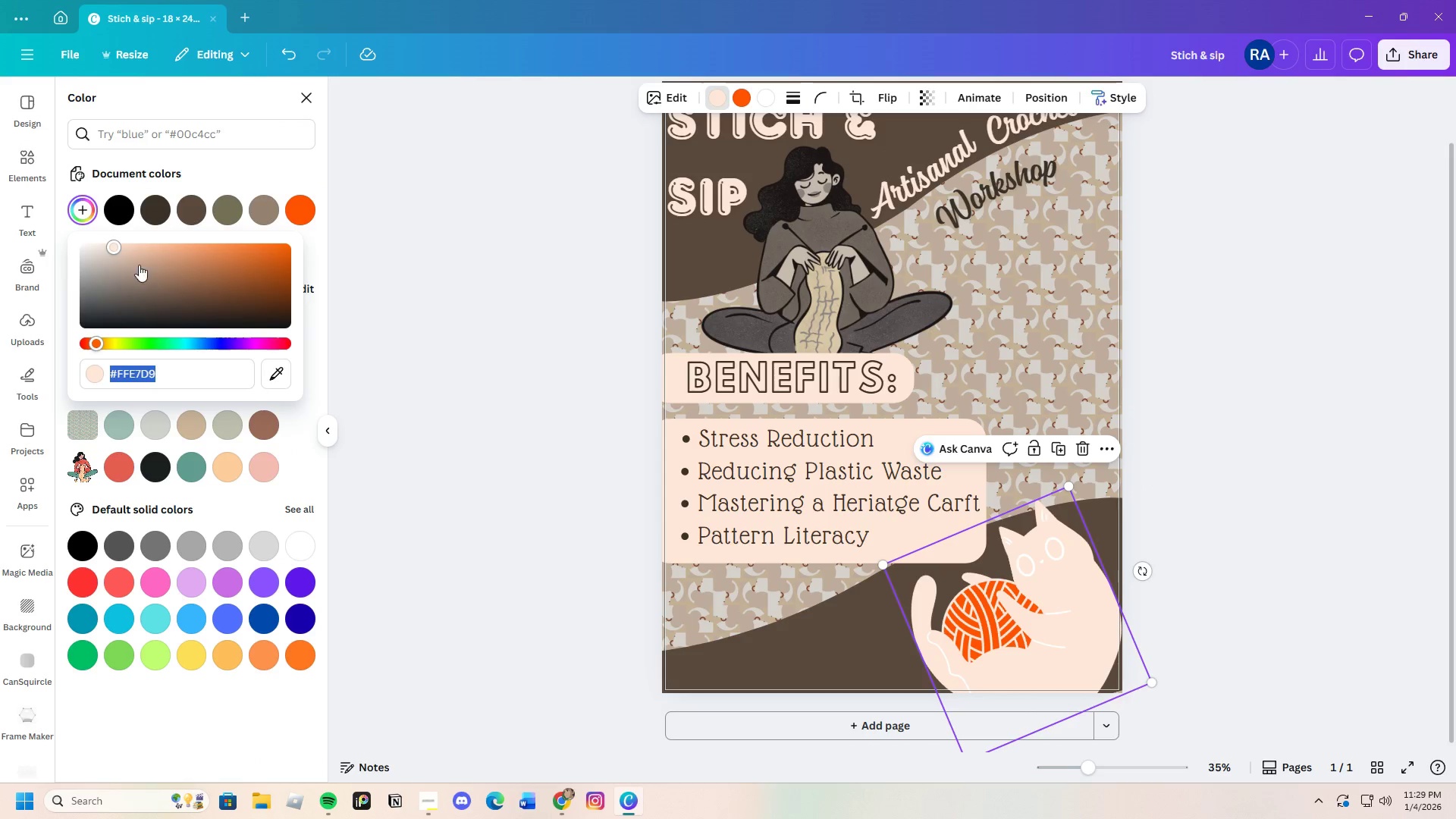 
left_click_drag(start_coordinate=[129, 261], to_coordinate=[167, 292])
 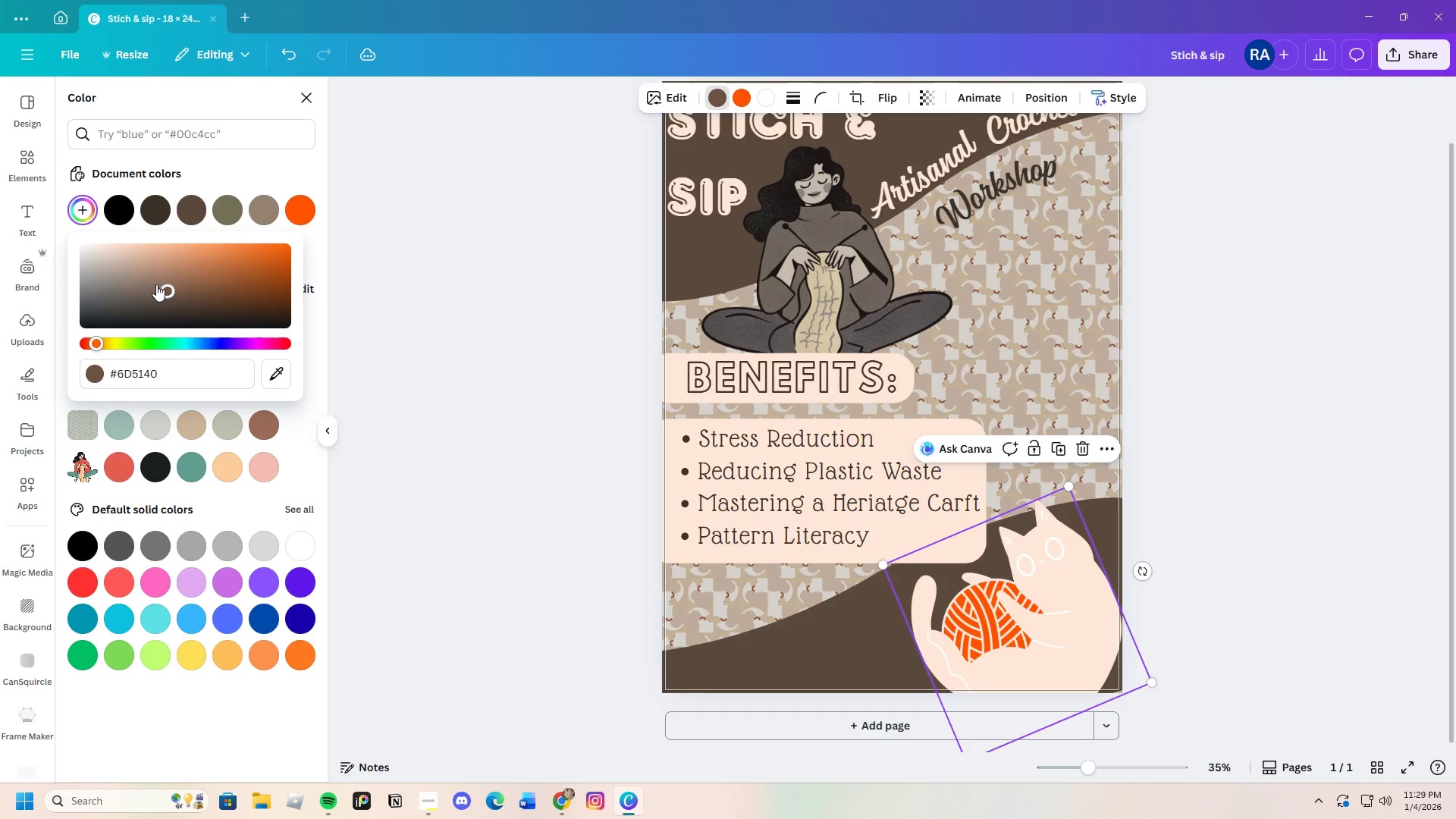 
left_click_drag(start_coordinate=[156, 284], to_coordinate=[117, 281])
 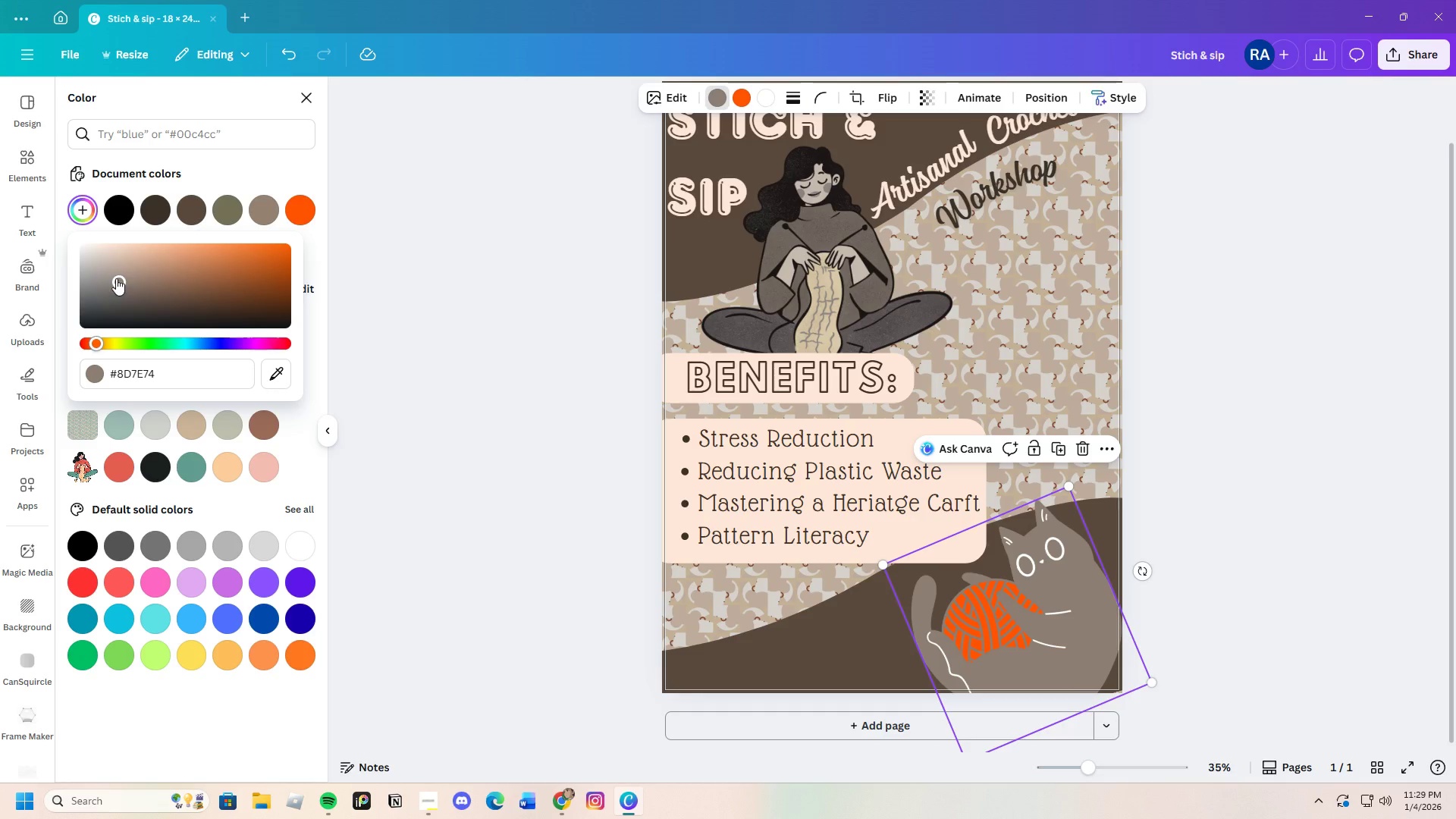 
left_click([146, 211])
 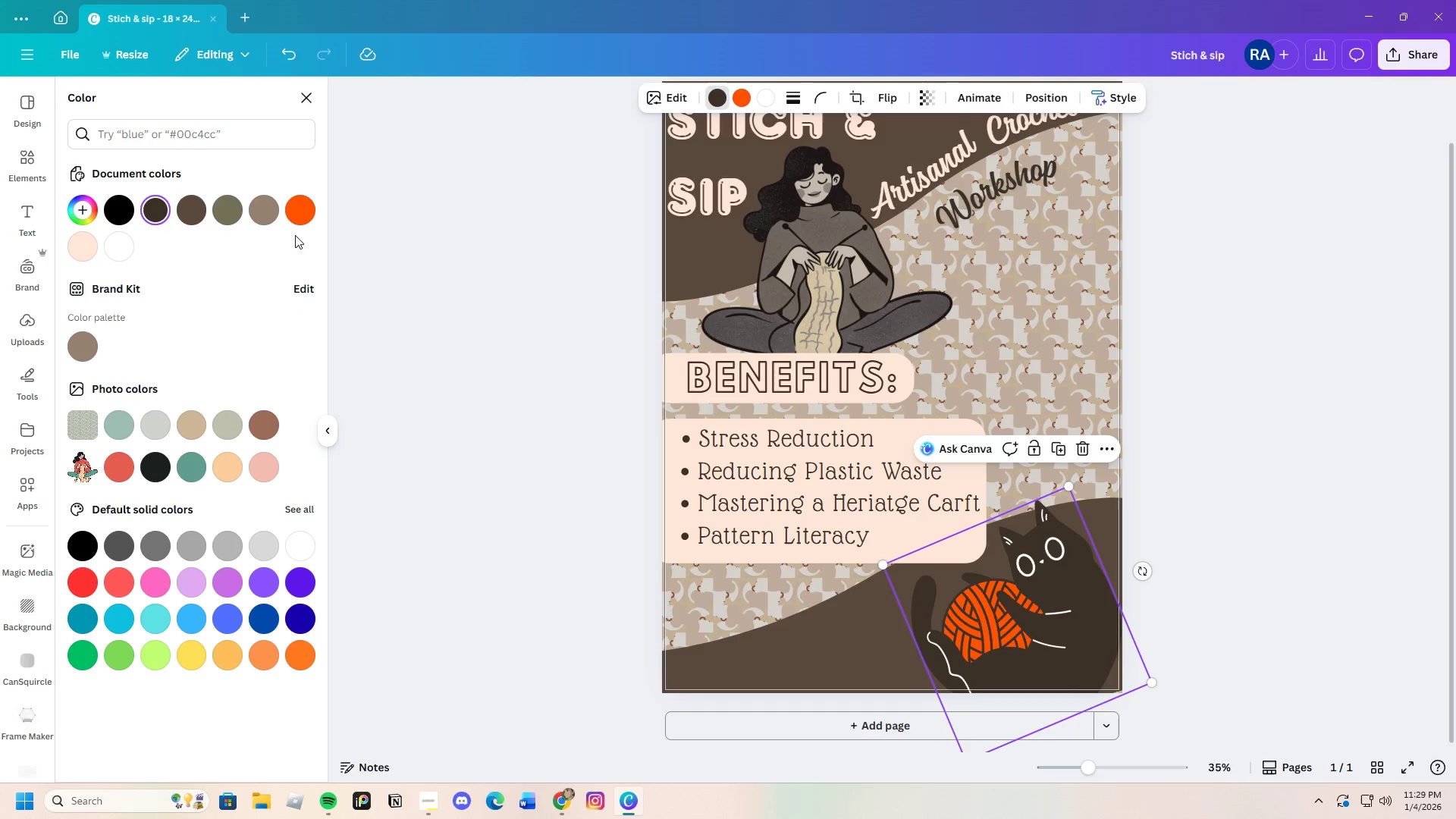 
left_click([740, 100])
 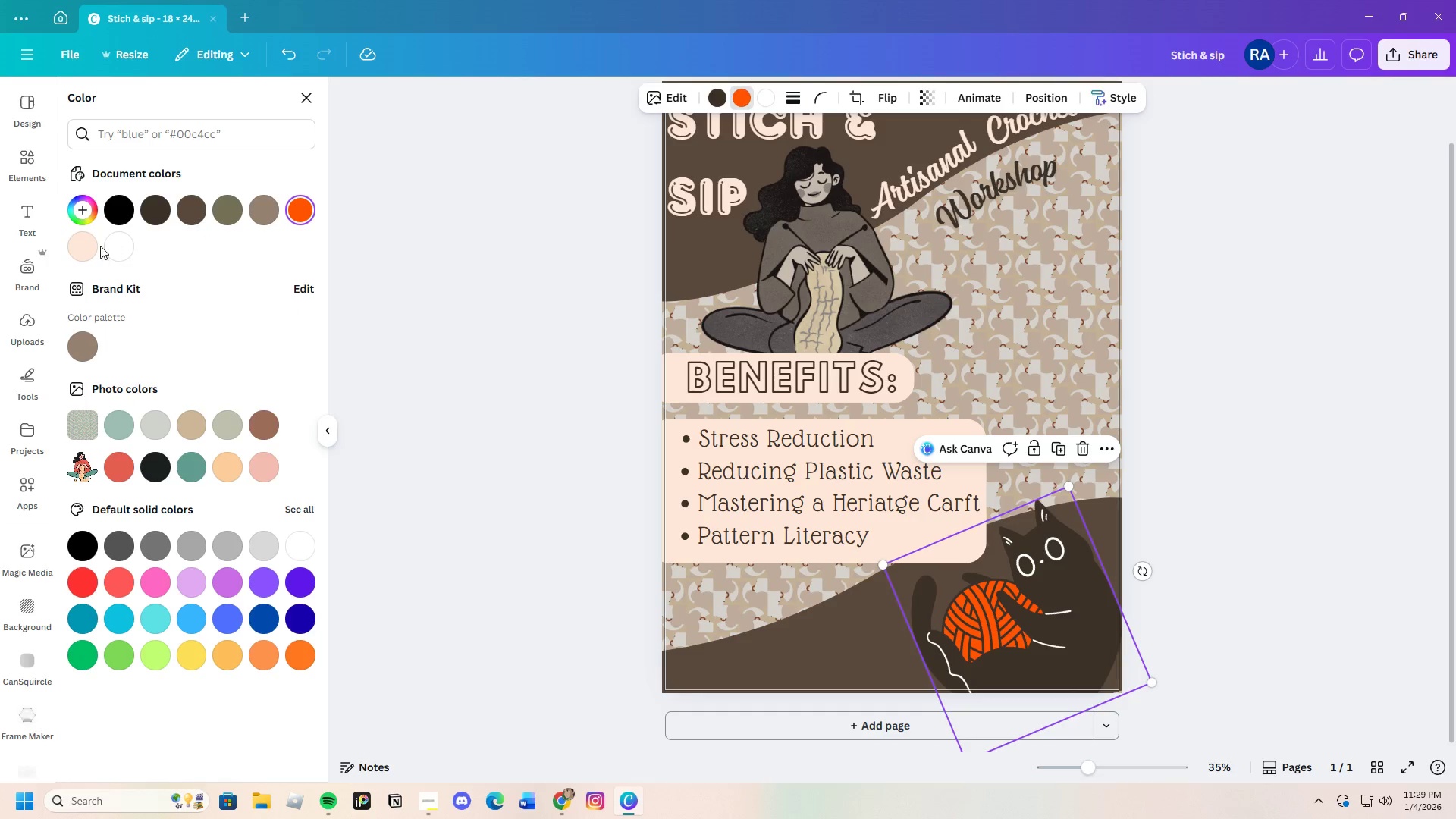 
left_click([87, 247])
 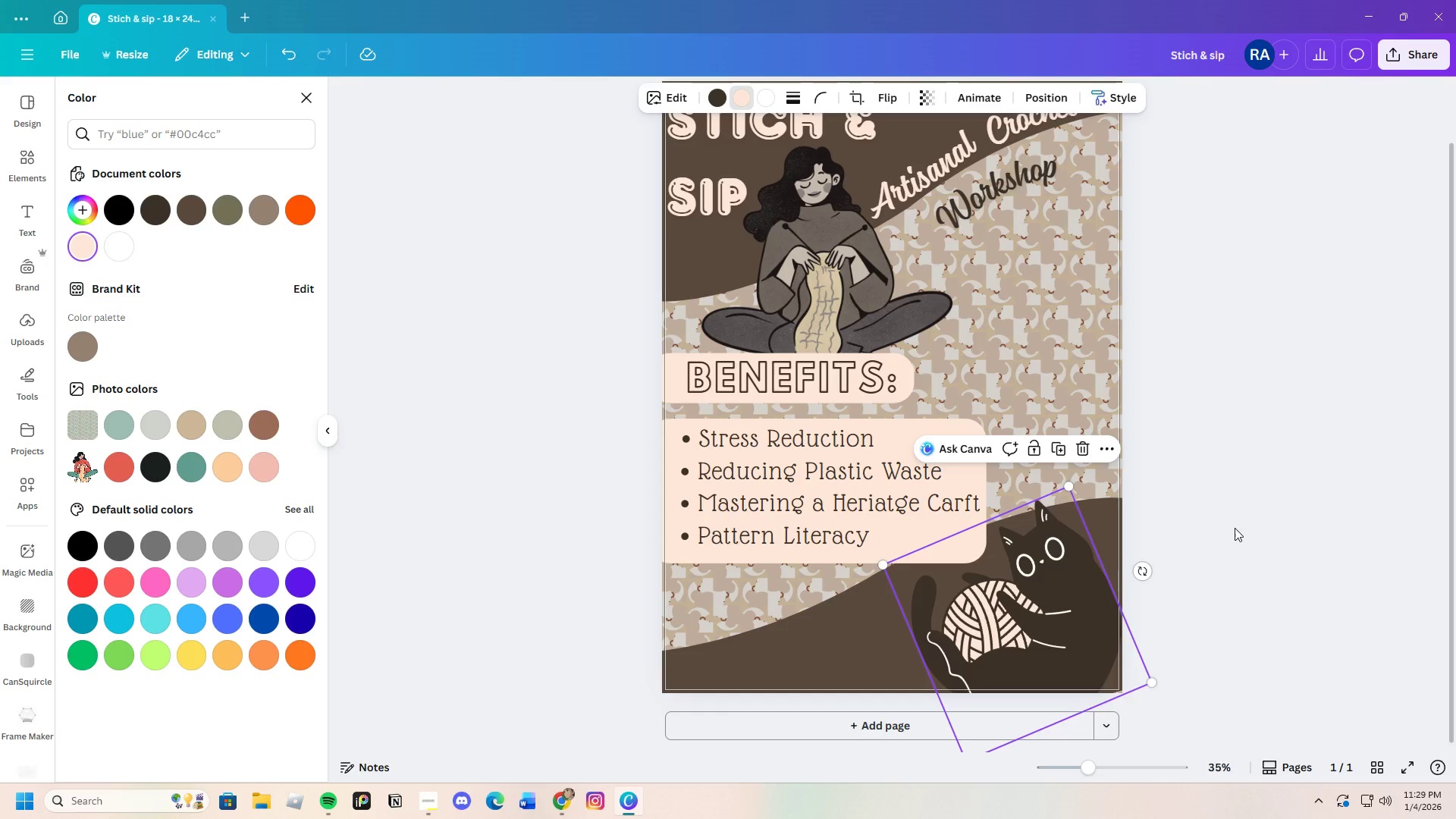 
double_click([1235, 528])
 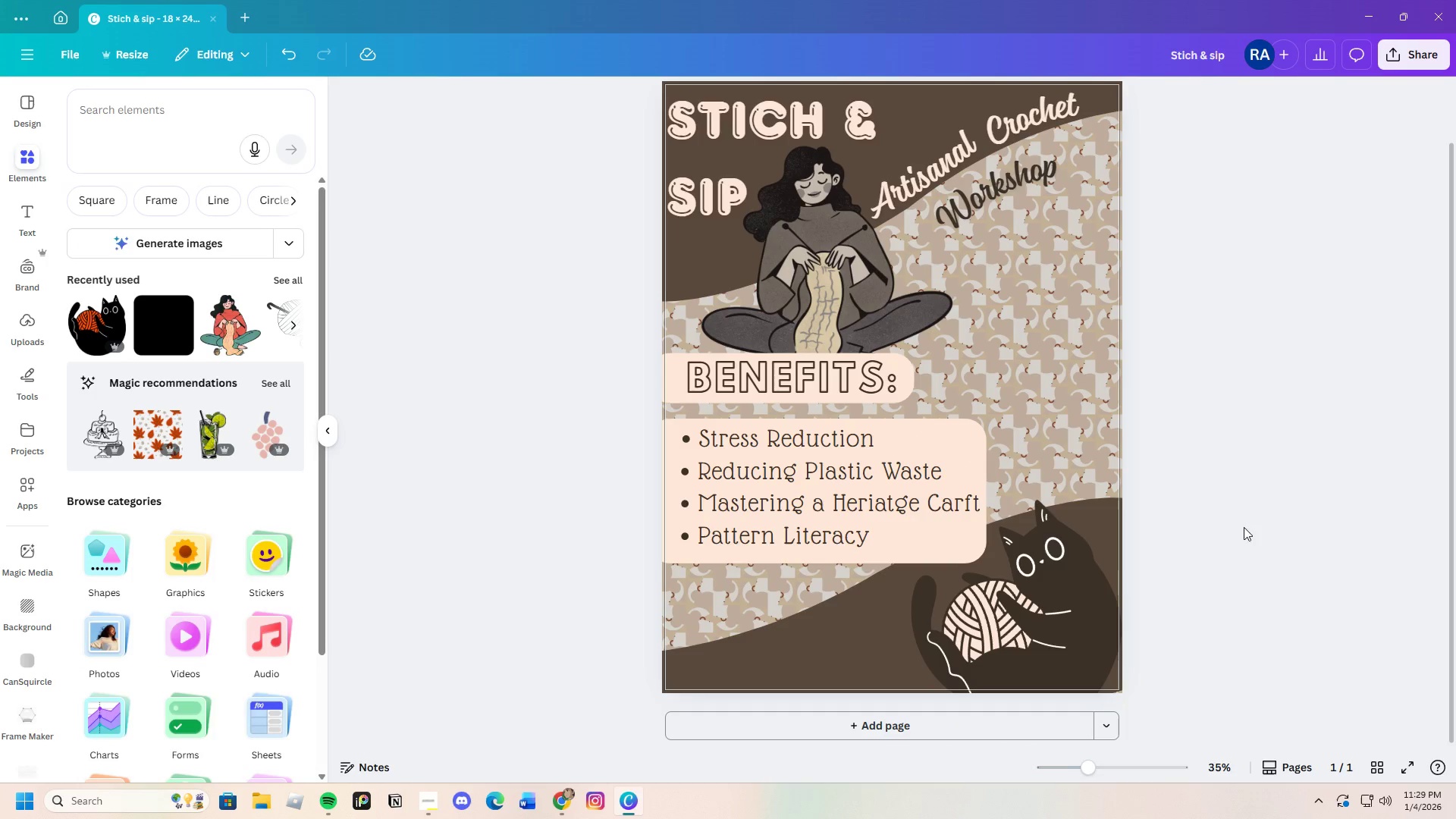 
scroll: coordinate [1290, 539], scroll_direction: up, amount: 2.0
 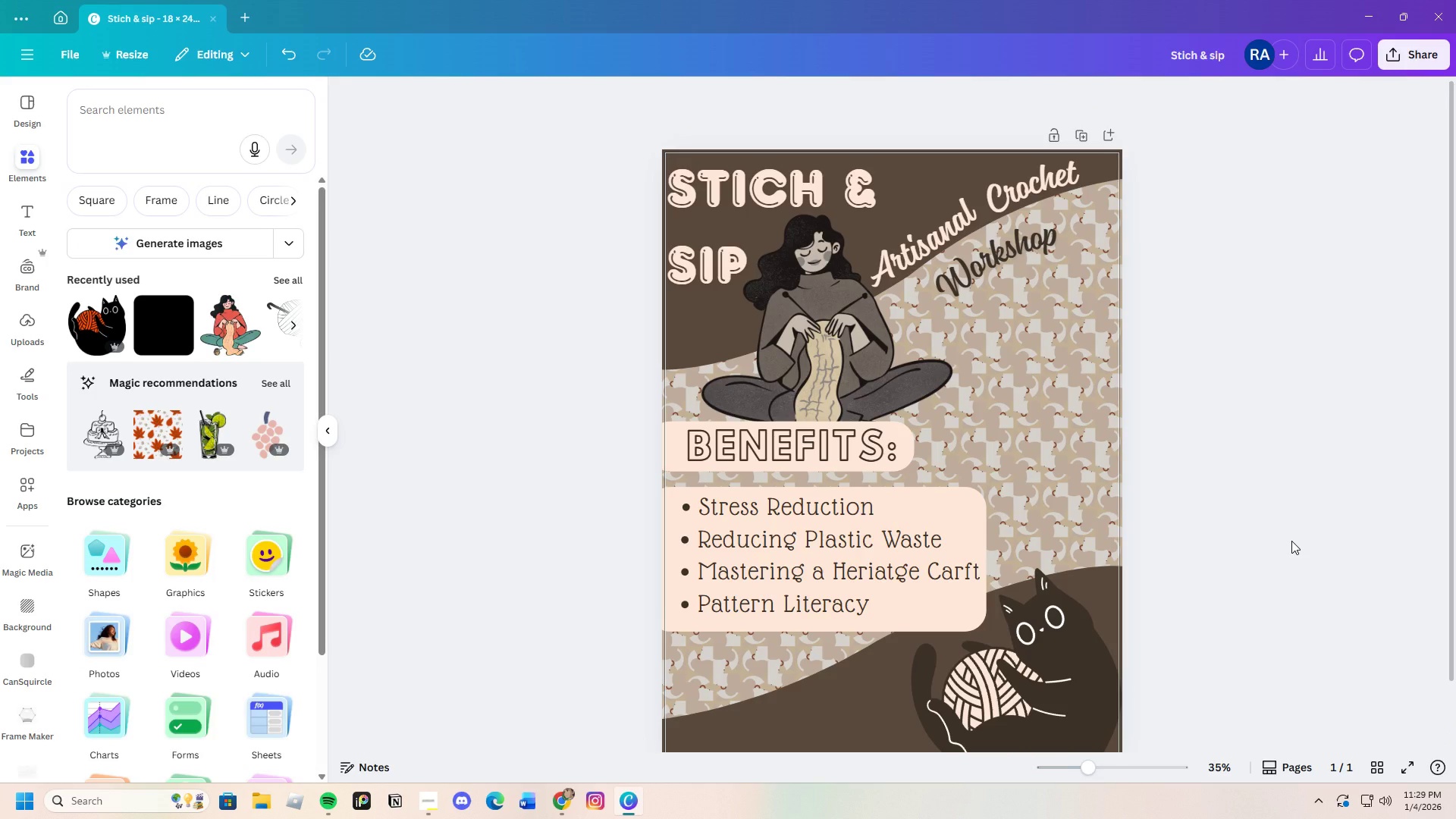 
scroll: coordinate [1291, 541], scroll_direction: down, amount: 4.0
 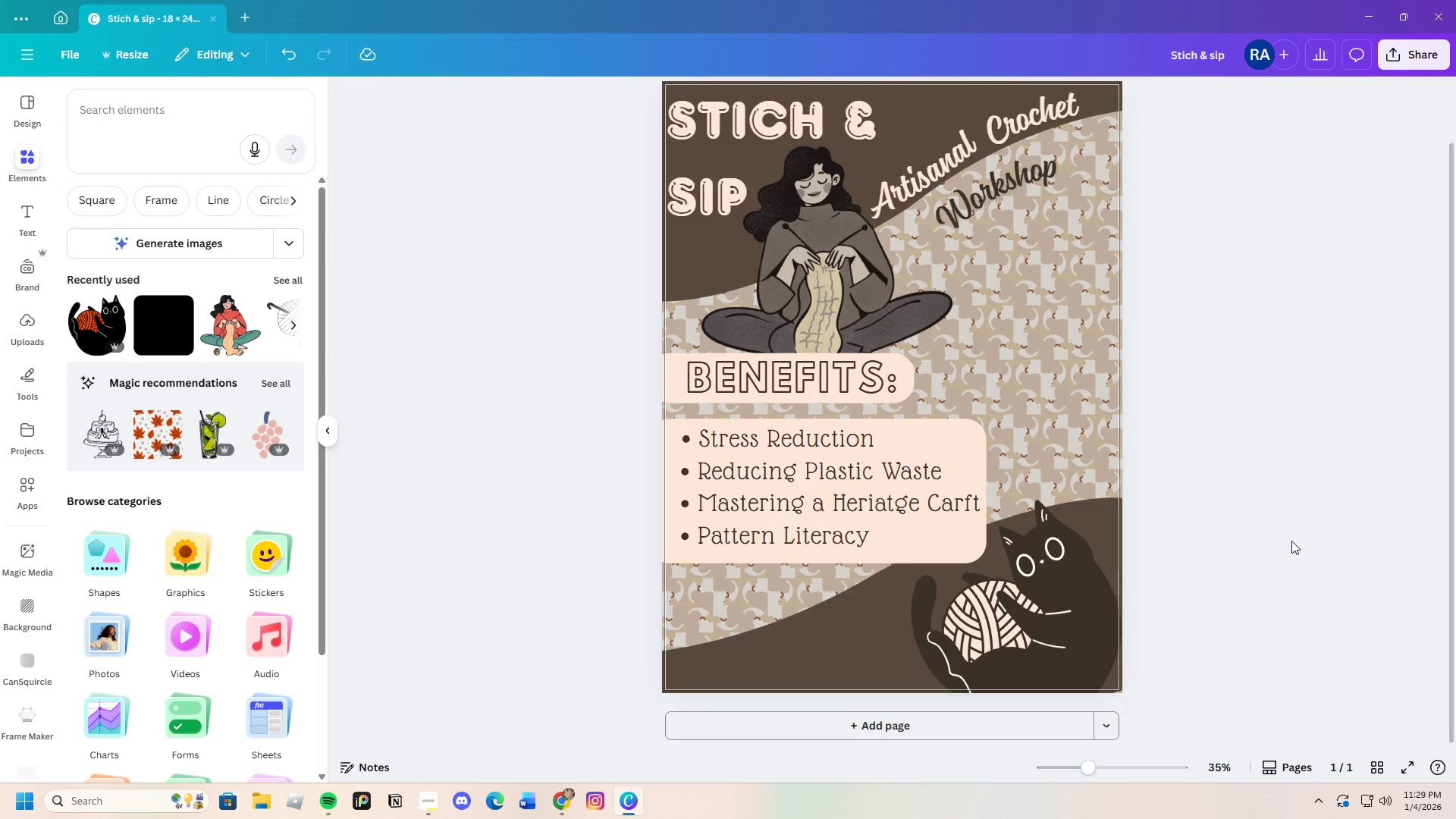 
scroll: coordinate [1291, 541], scroll_direction: up, amount: 2.0
 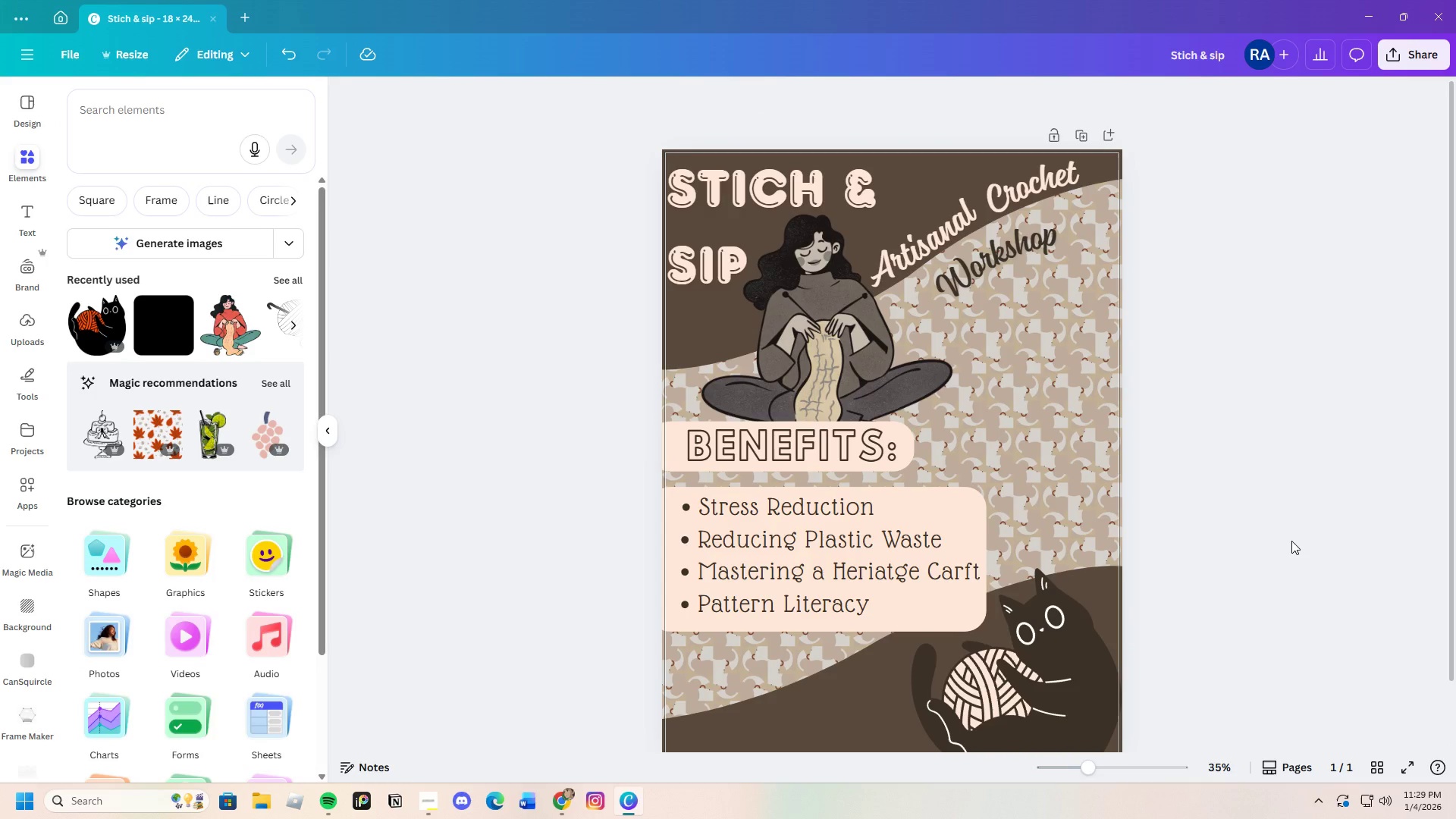 
scroll: coordinate [1291, 541], scroll_direction: down, amount: 3.0
 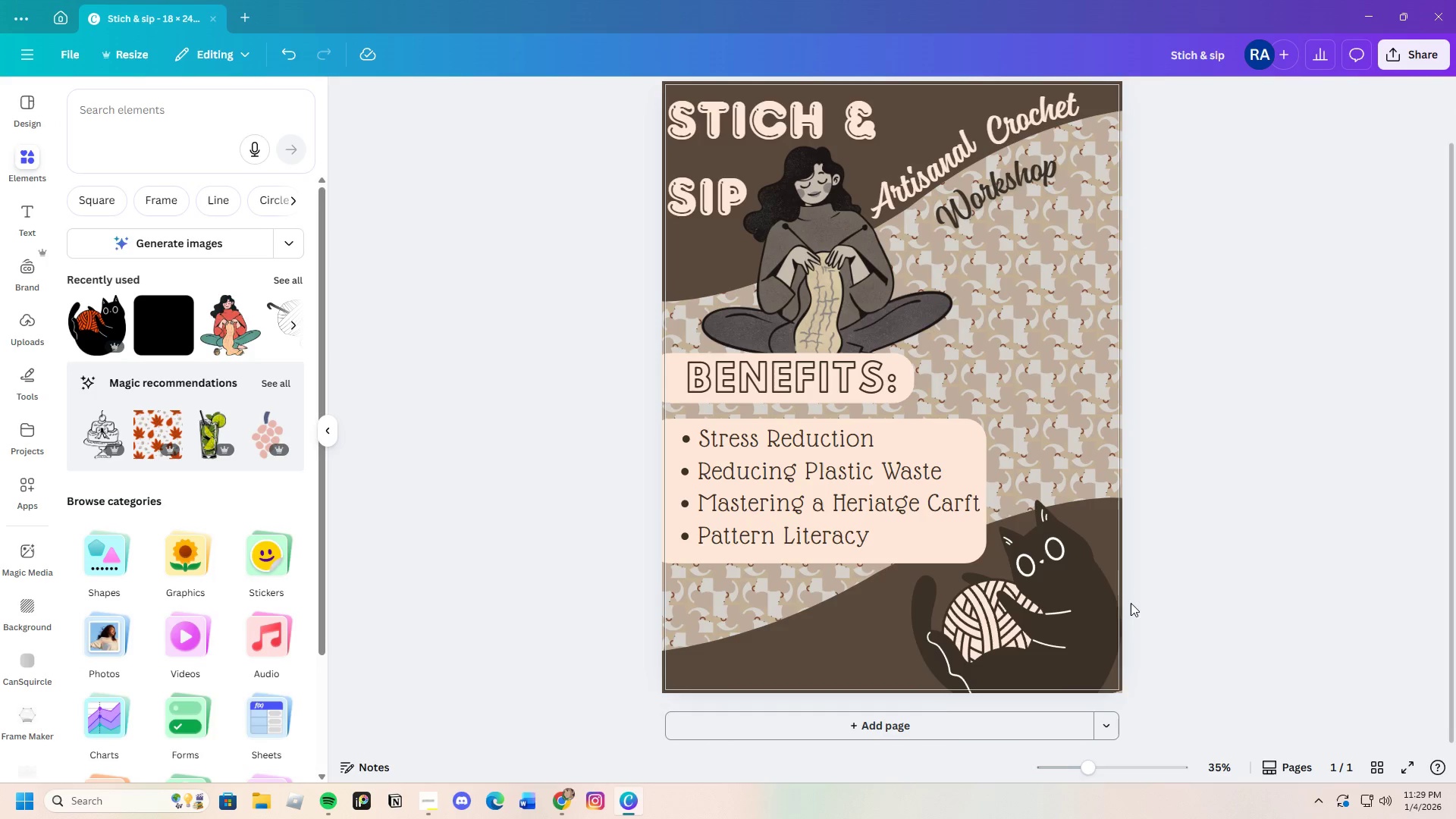 
left_click_drag(start_coordinate=[1083, 613], to_coordinate=[1100, 618])
 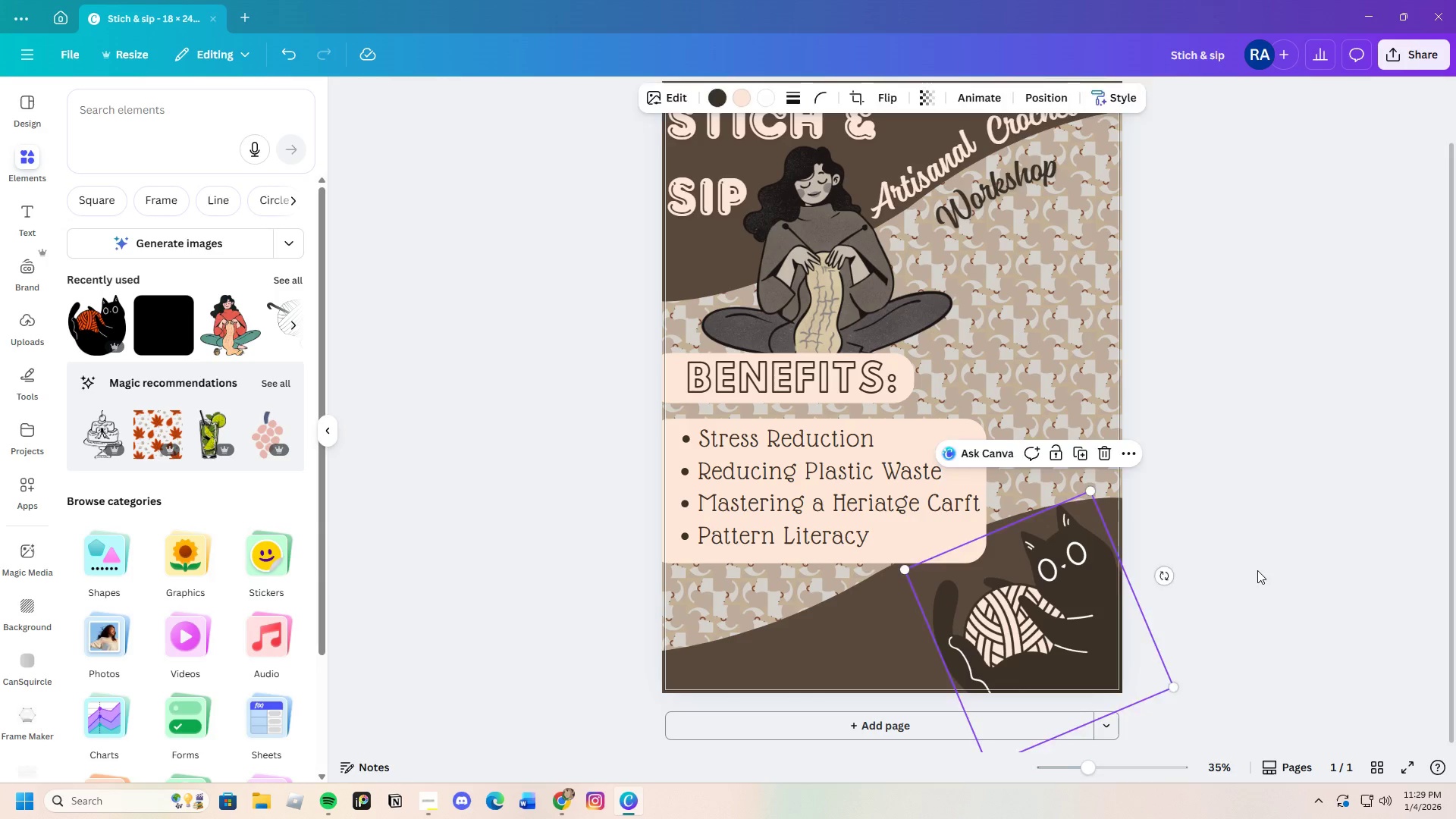 
left_click([1257, 570])
 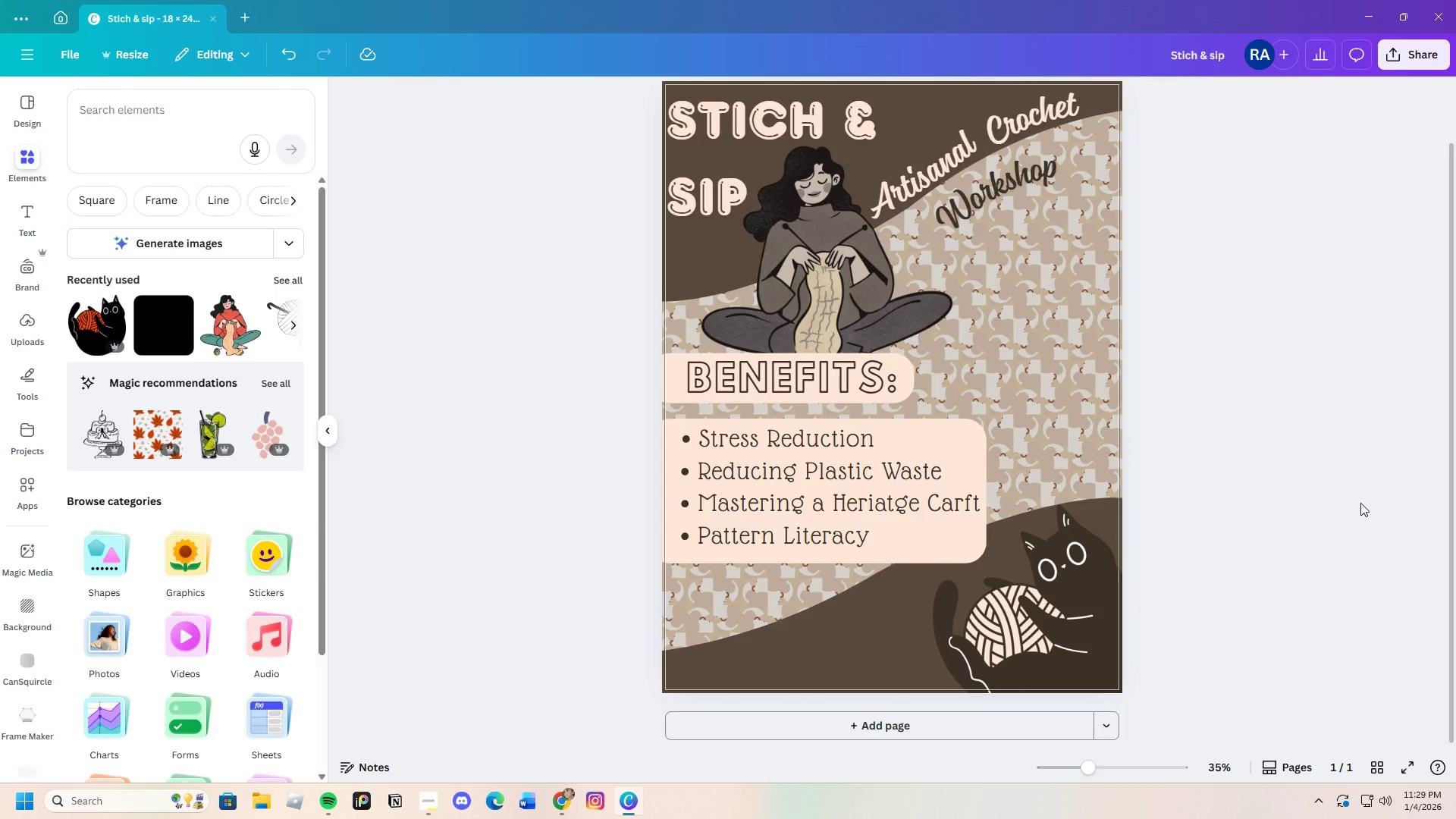 
scroll: coordinate [1320, 503], scroll_direction: up, amount: 1.0
 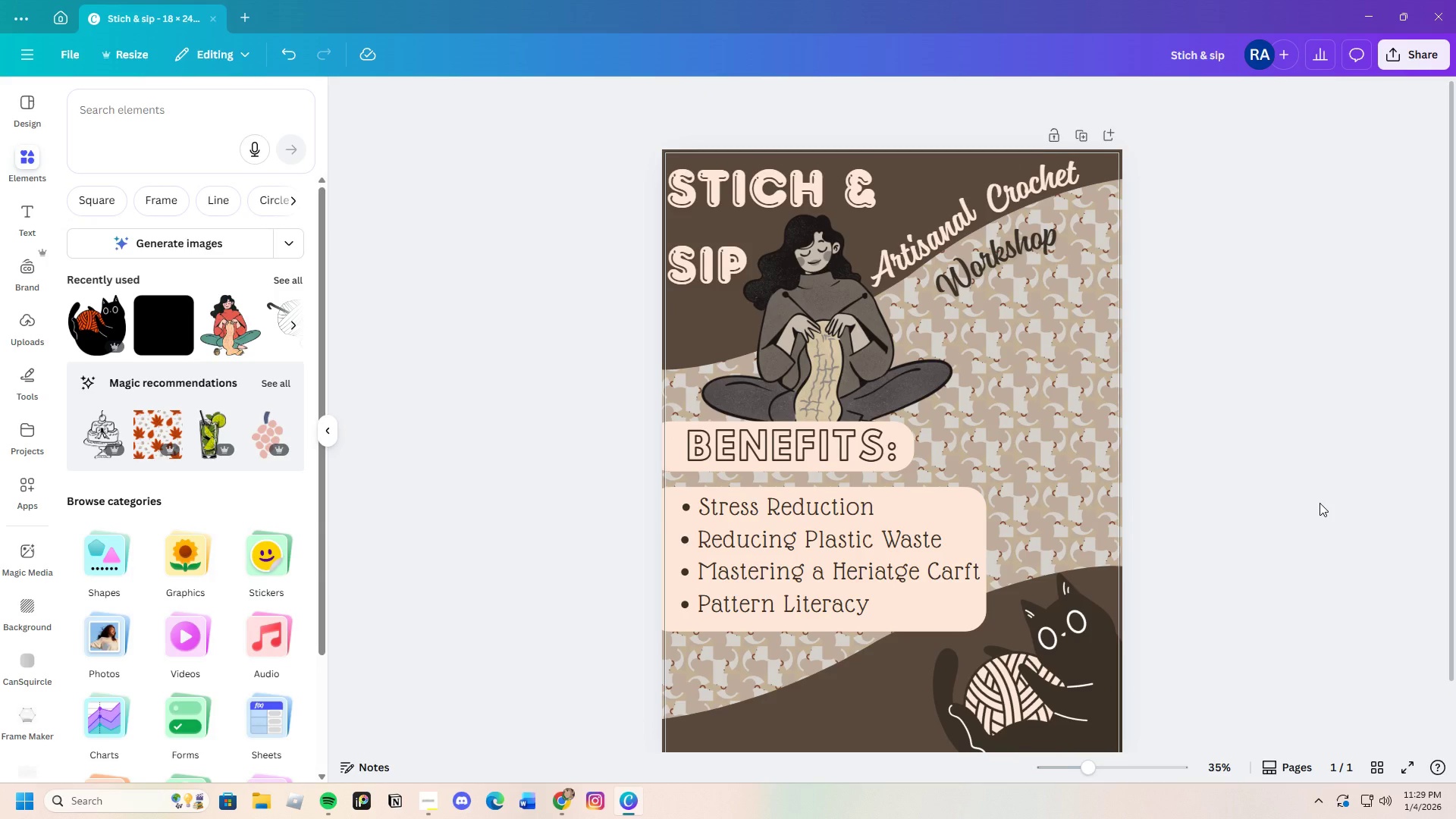 
scroll: coordinate [1320, 503], scroll_direction: down, amount: 2.0
 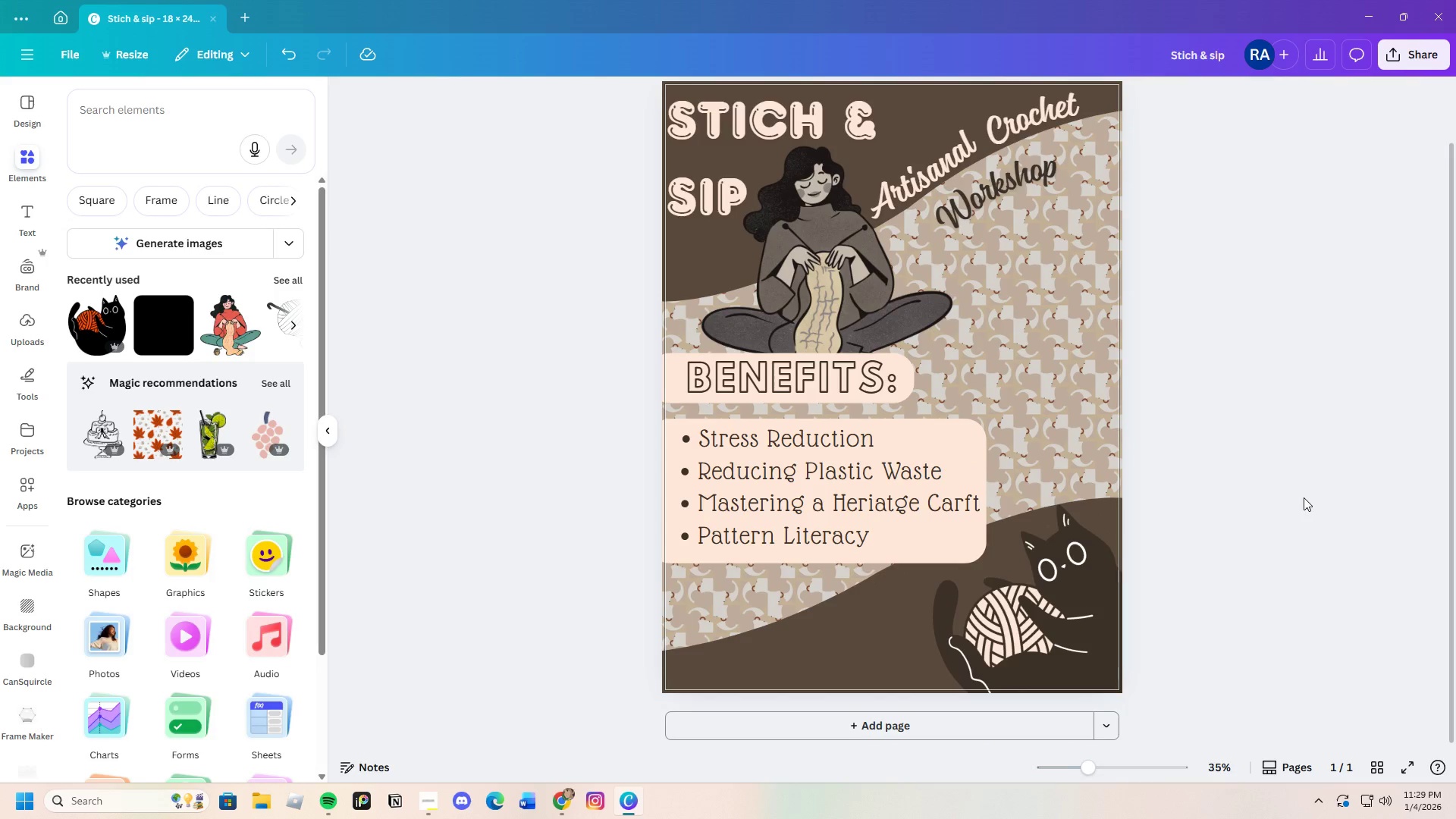 
scroll: coordinate [1298, 497], scroll_direction: up, amount: 1.0
 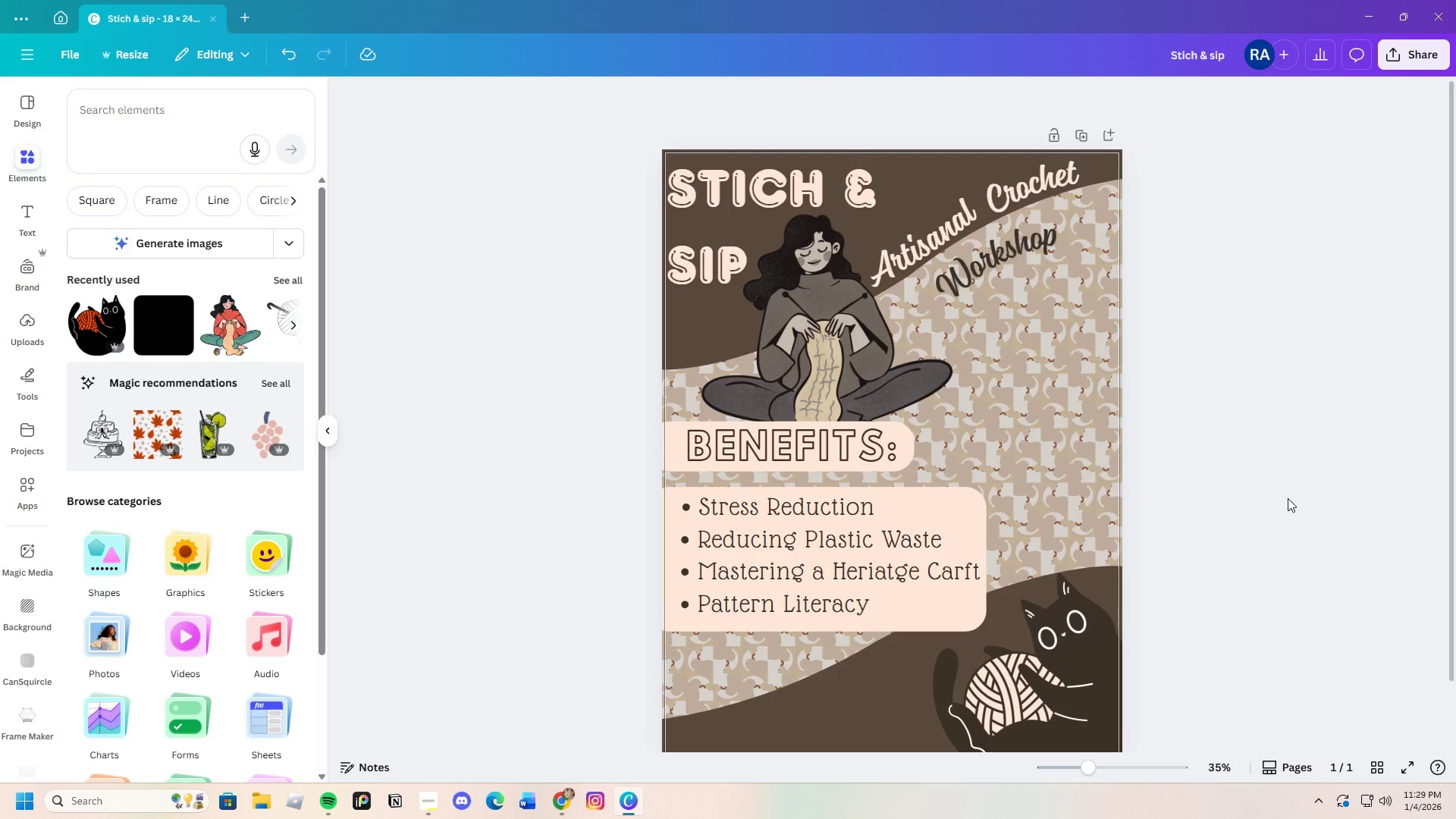 
wait(6.46)
 